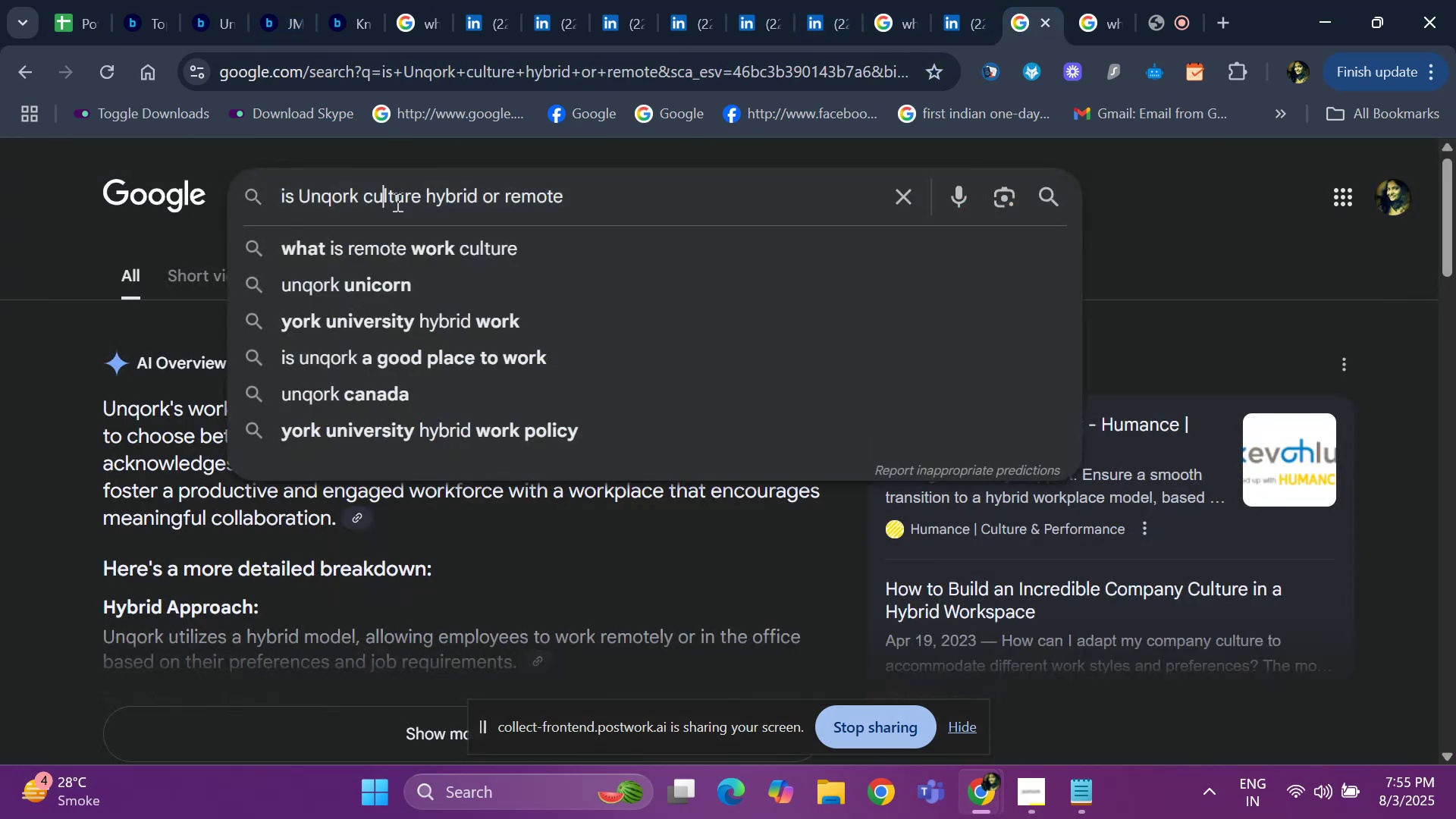 
key(ArrowLeft)
 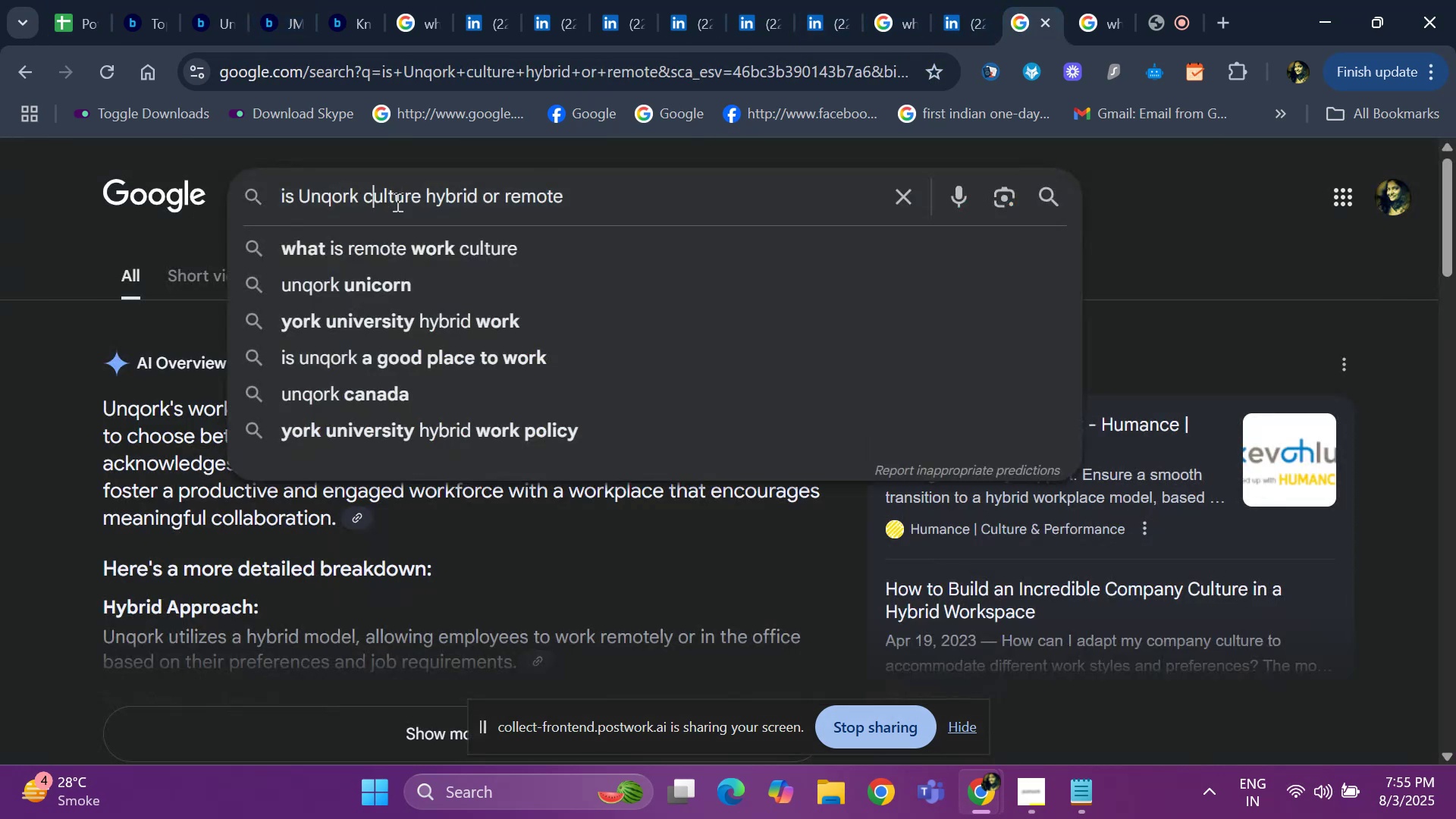 
key(ArrowLeft)
 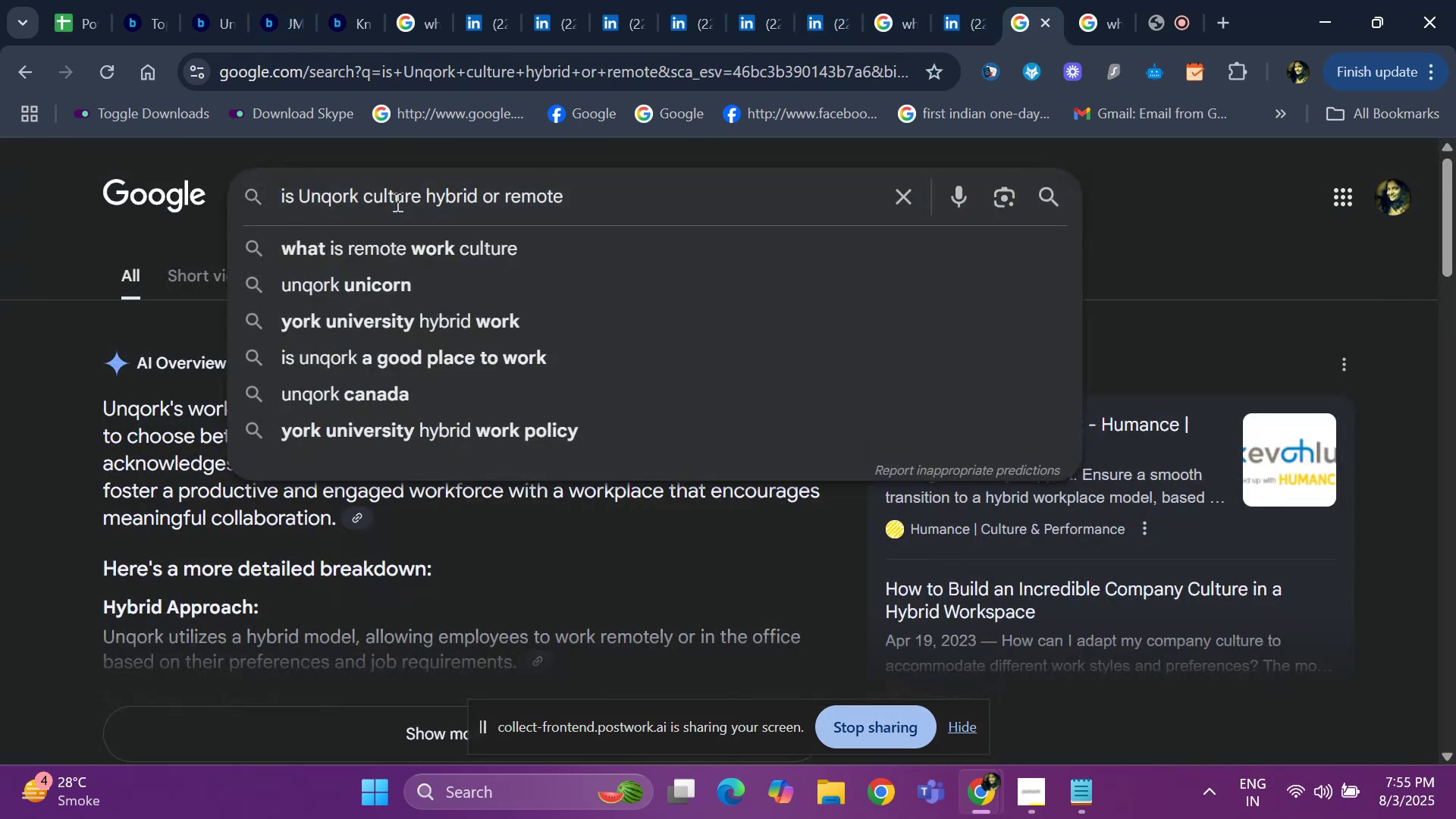 
key(Backspace)
 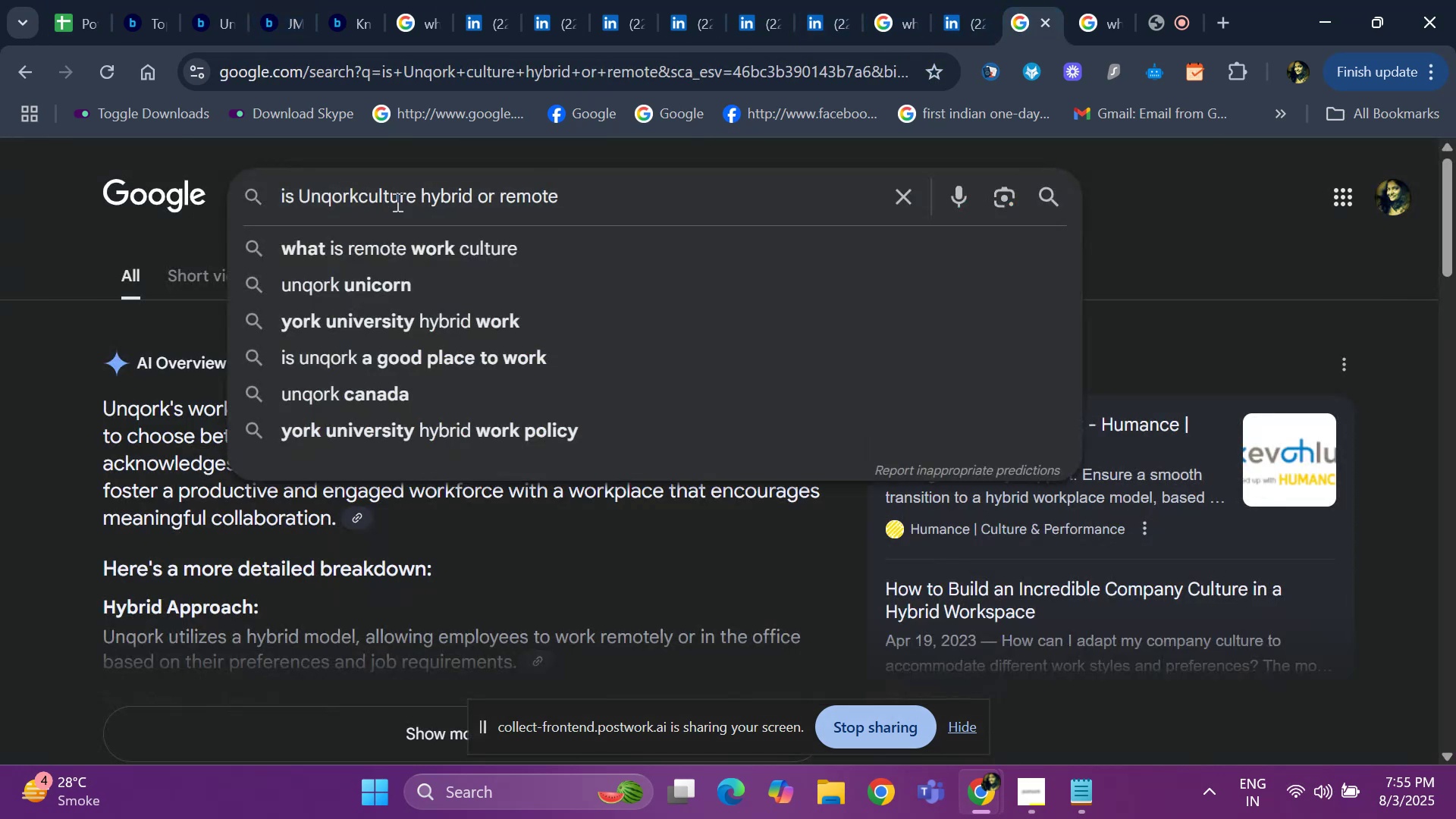 
key(Backspace)
 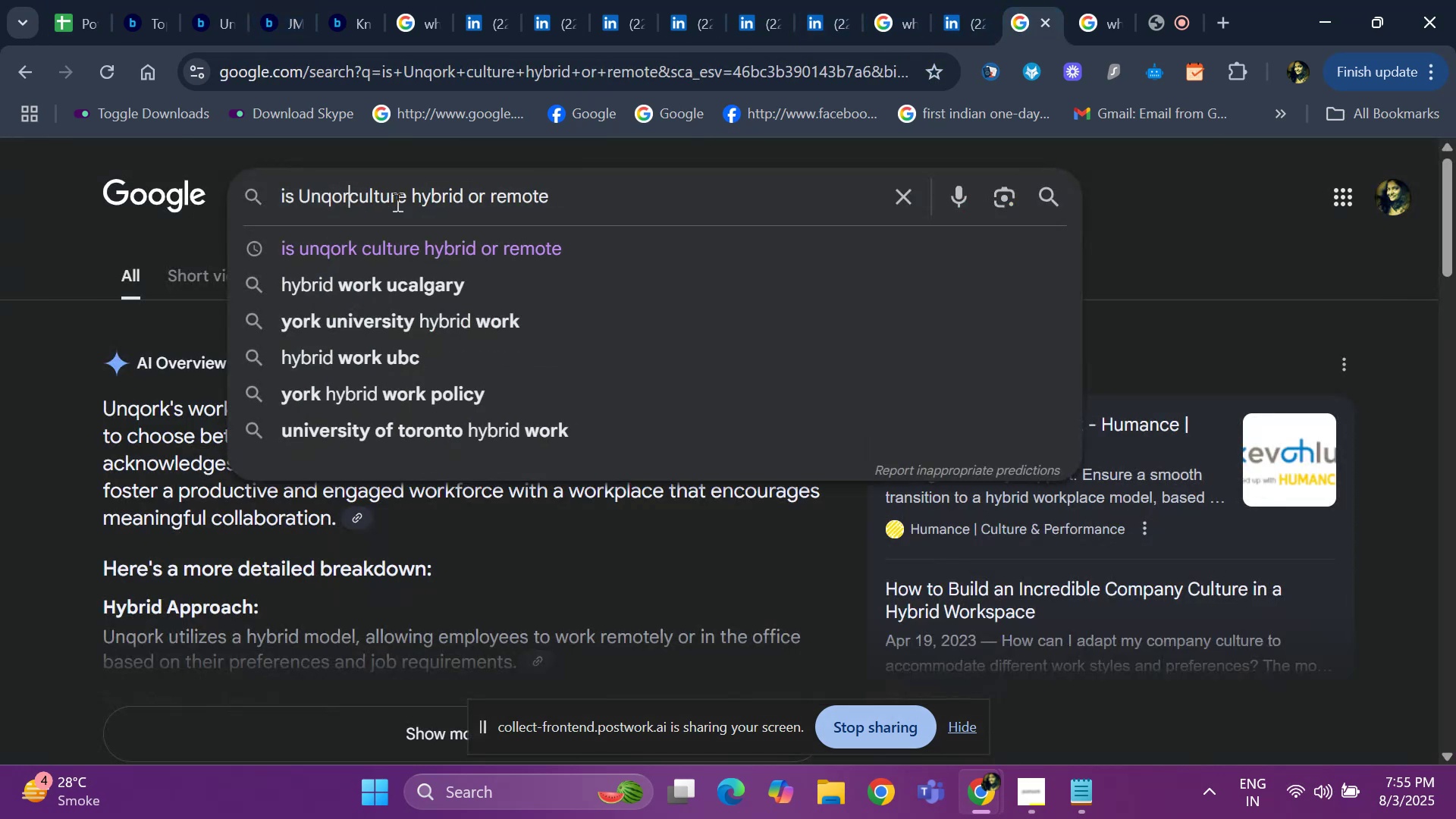 
key(Backspace)
 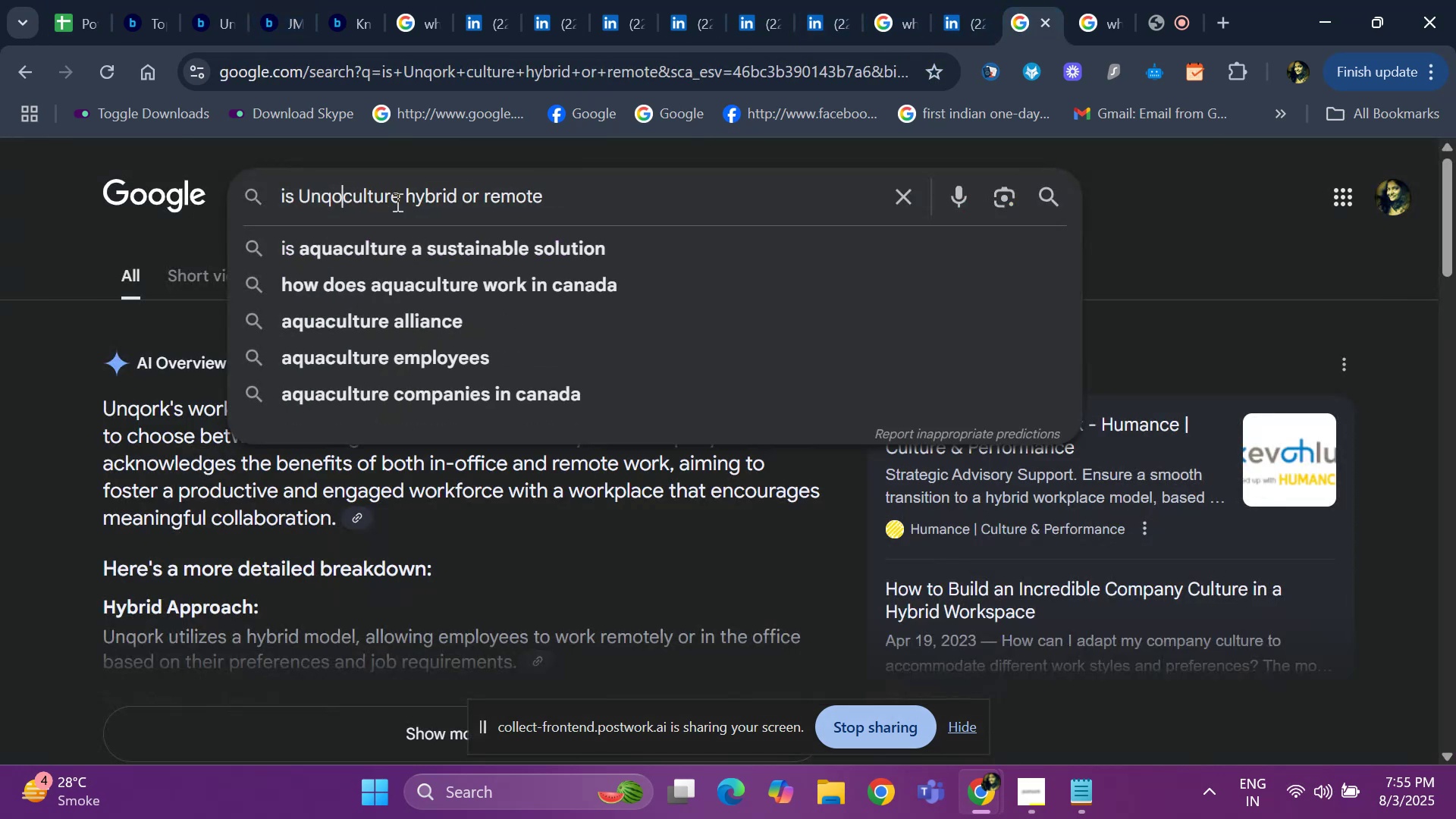 
key(Backspace)
 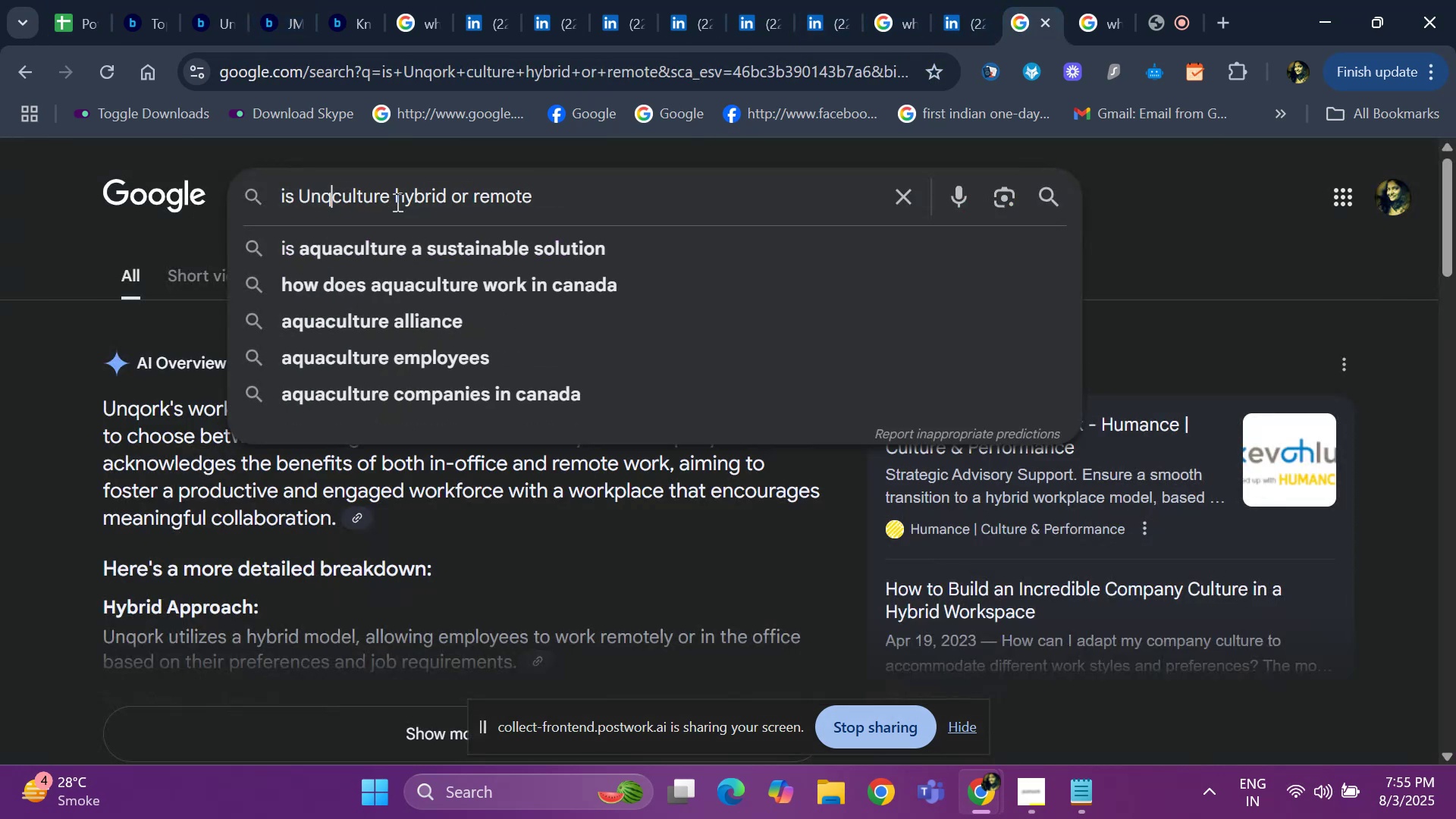 
key(Backspace)
 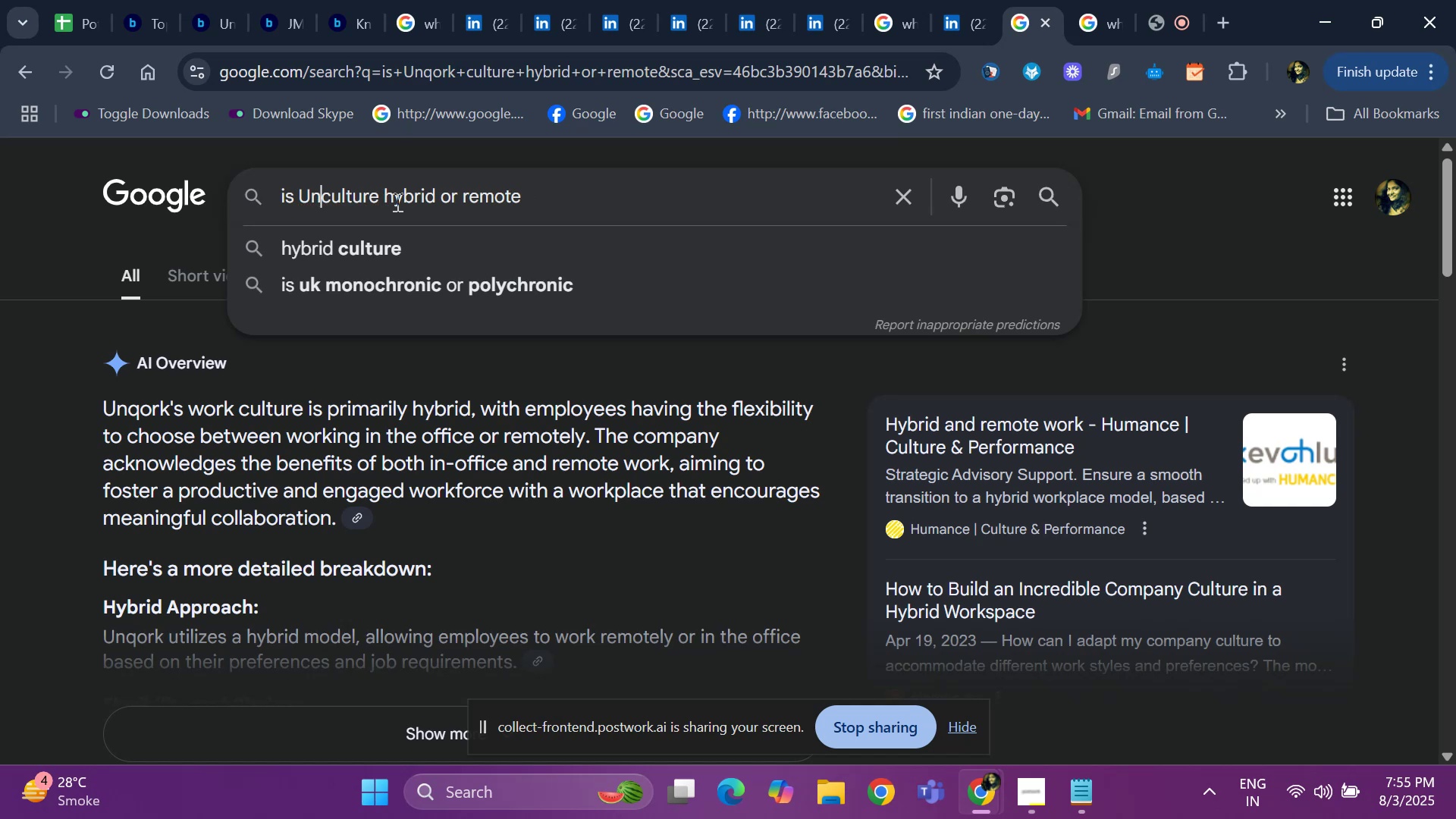 
key(Backspace)
 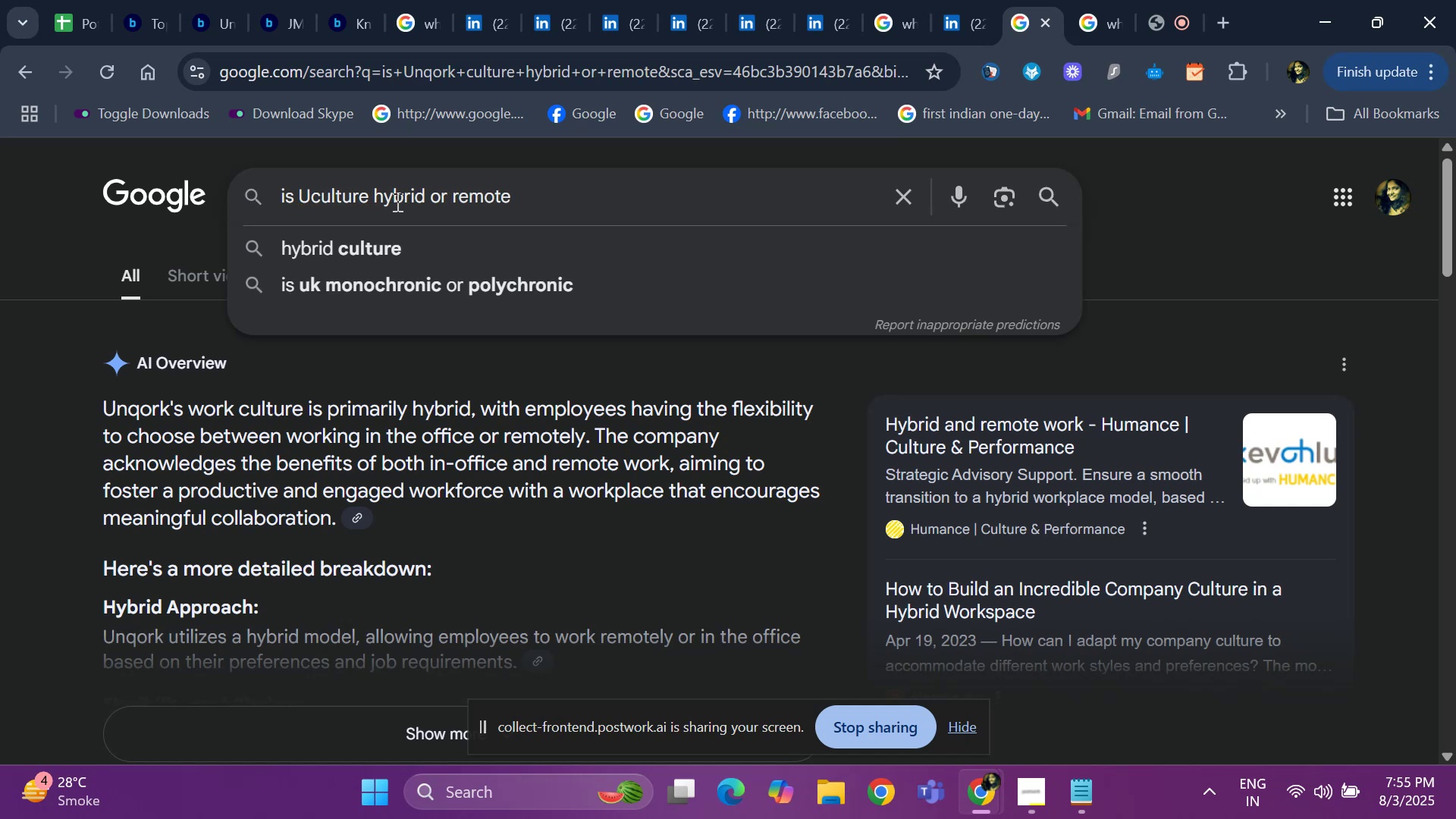 
key(Backspace)
 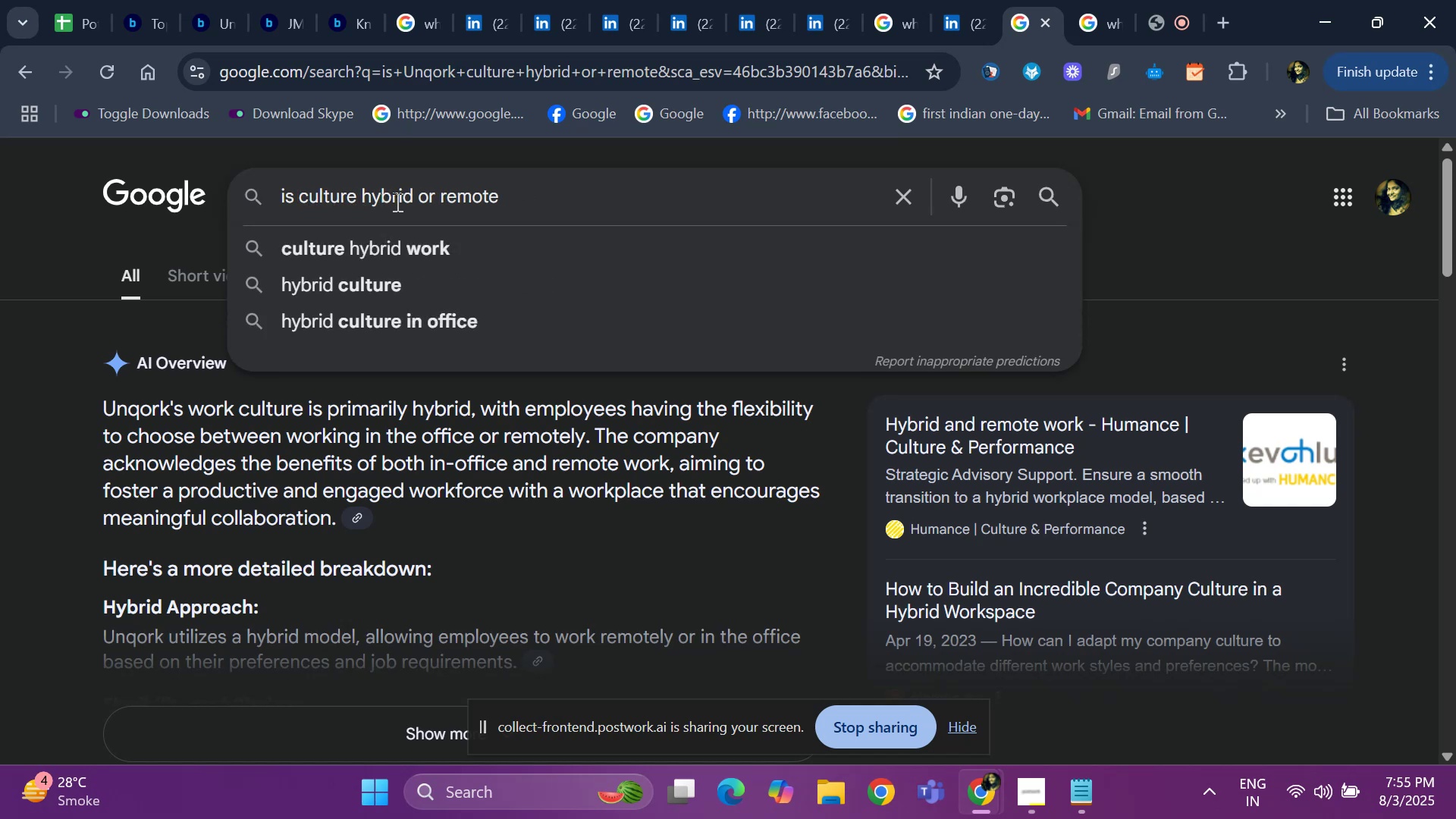 
key(Backspace)
 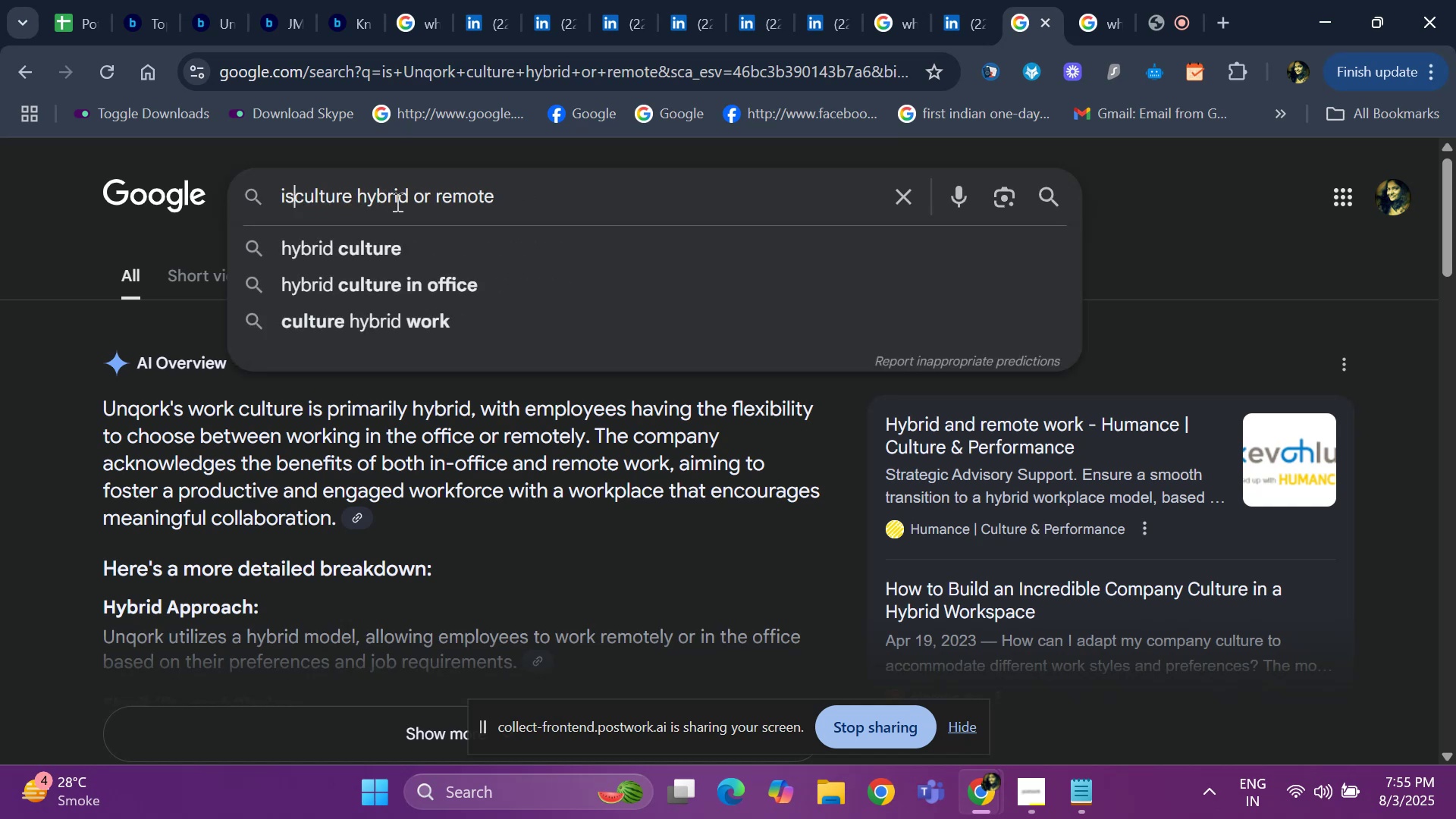 
key(Control+V)
 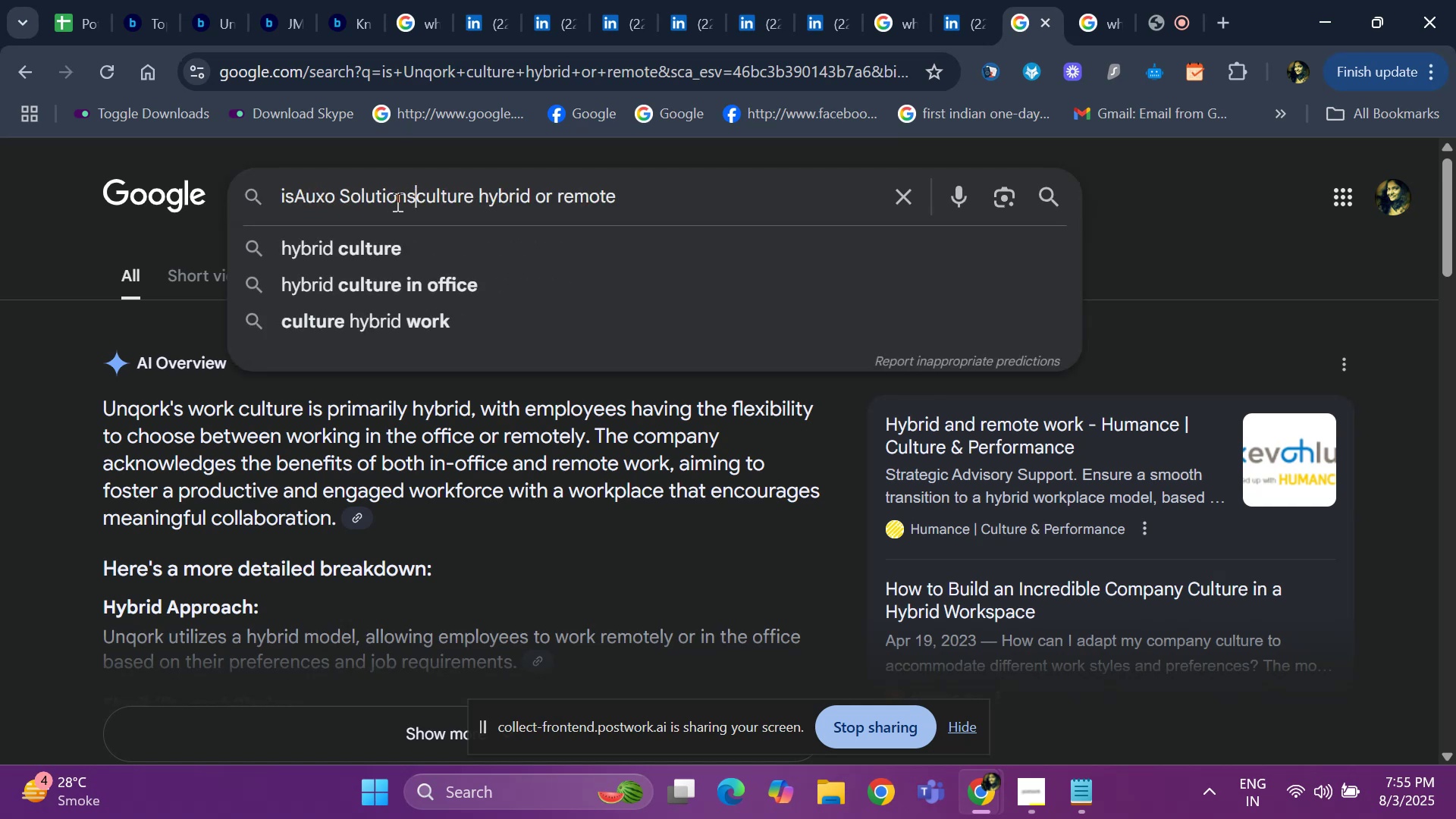 
key(Space)
 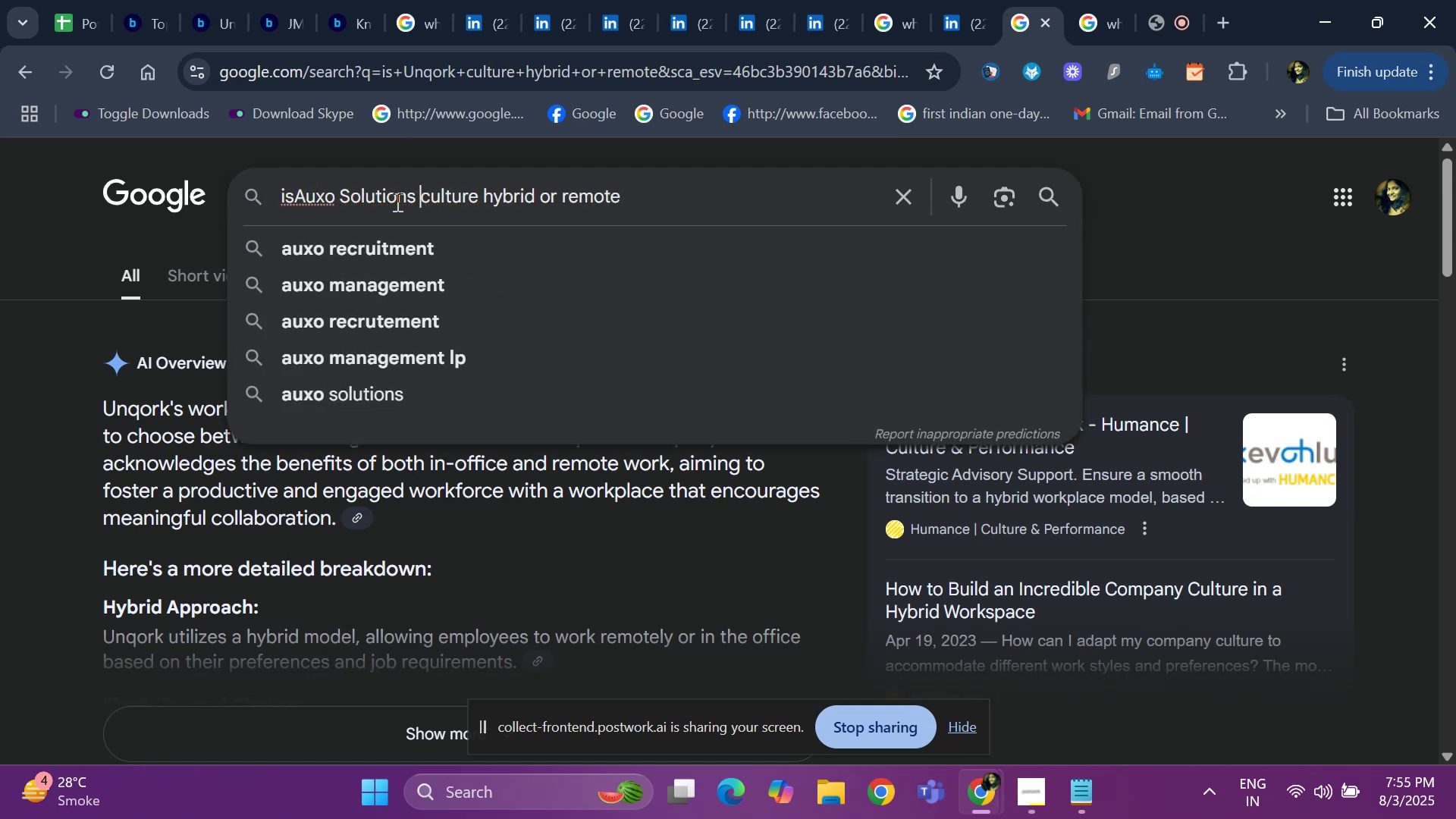 
hold_key(key=ArrowLeft, duration=0.8)
 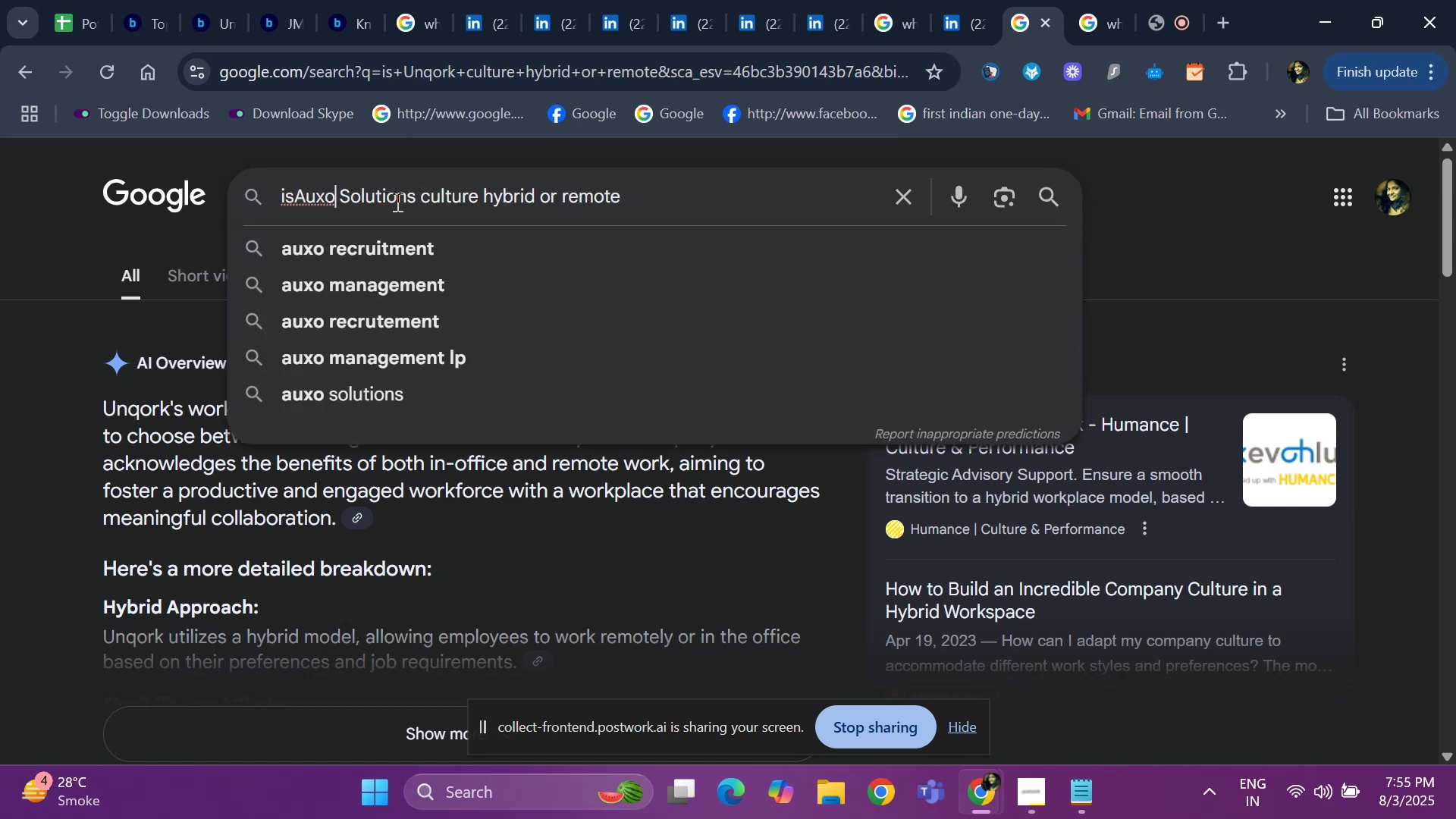 
key(ArrowLeft)
 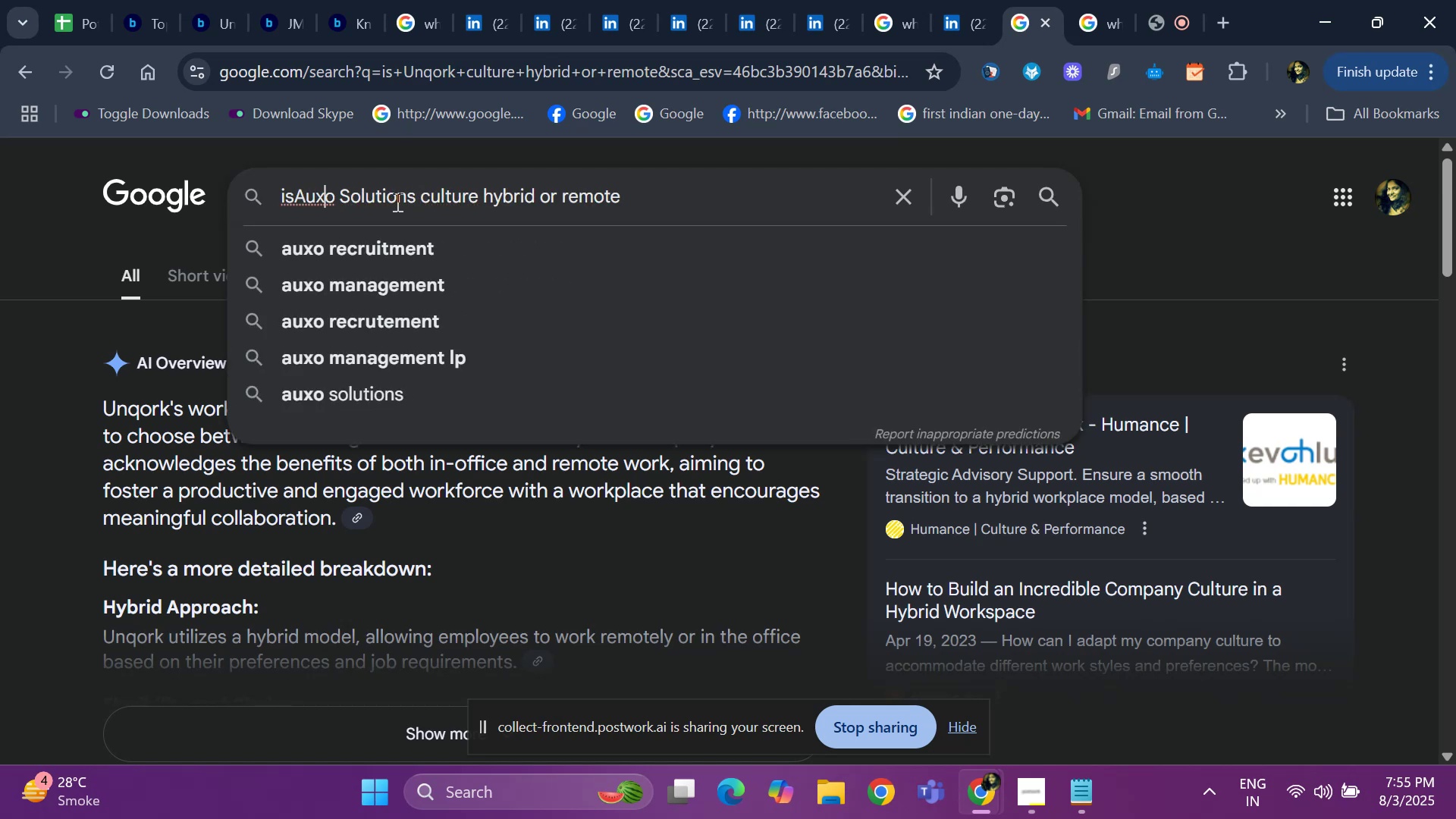 
key(ArrowLeft)
 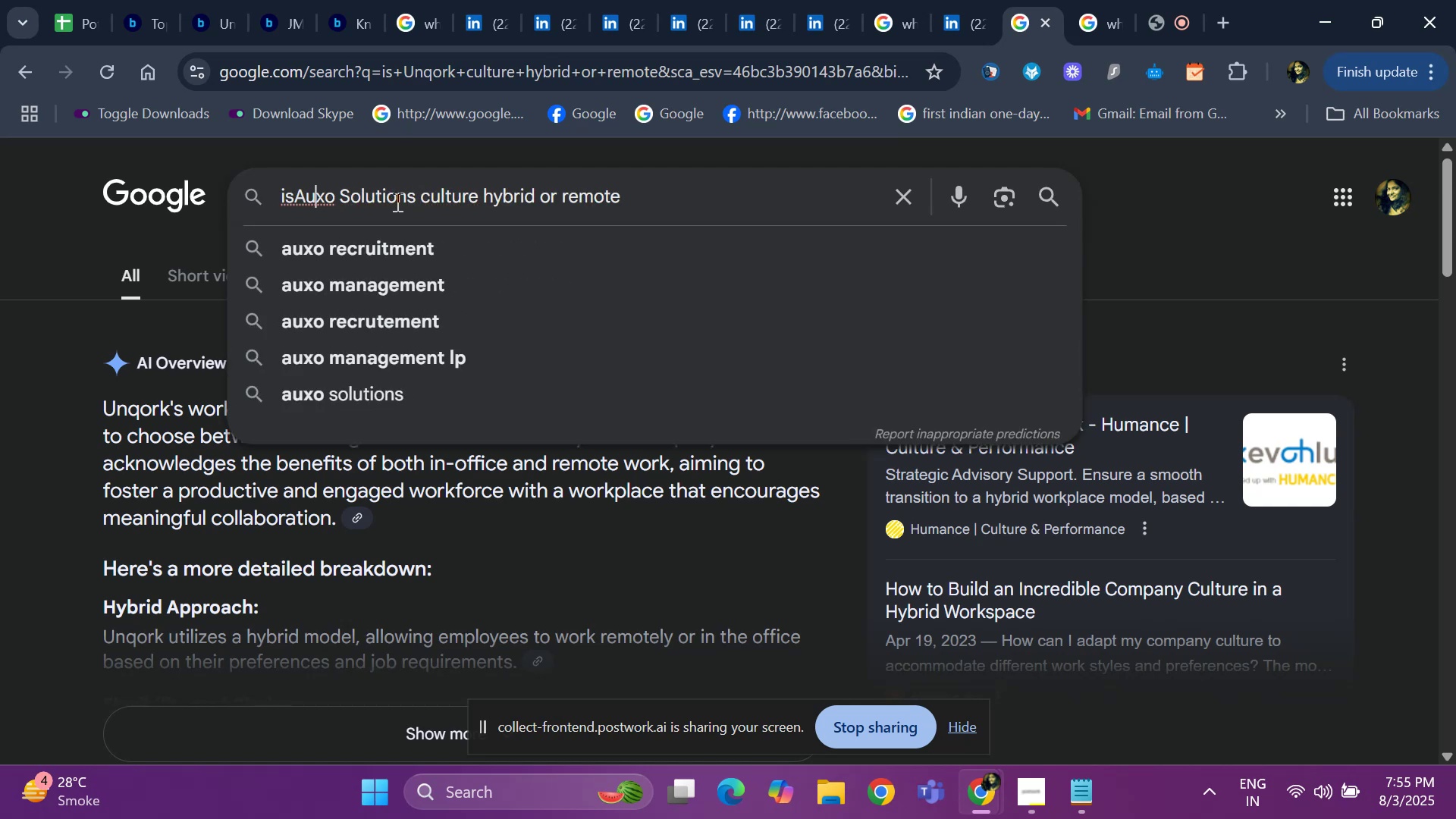 
key(ArrowLeft)
 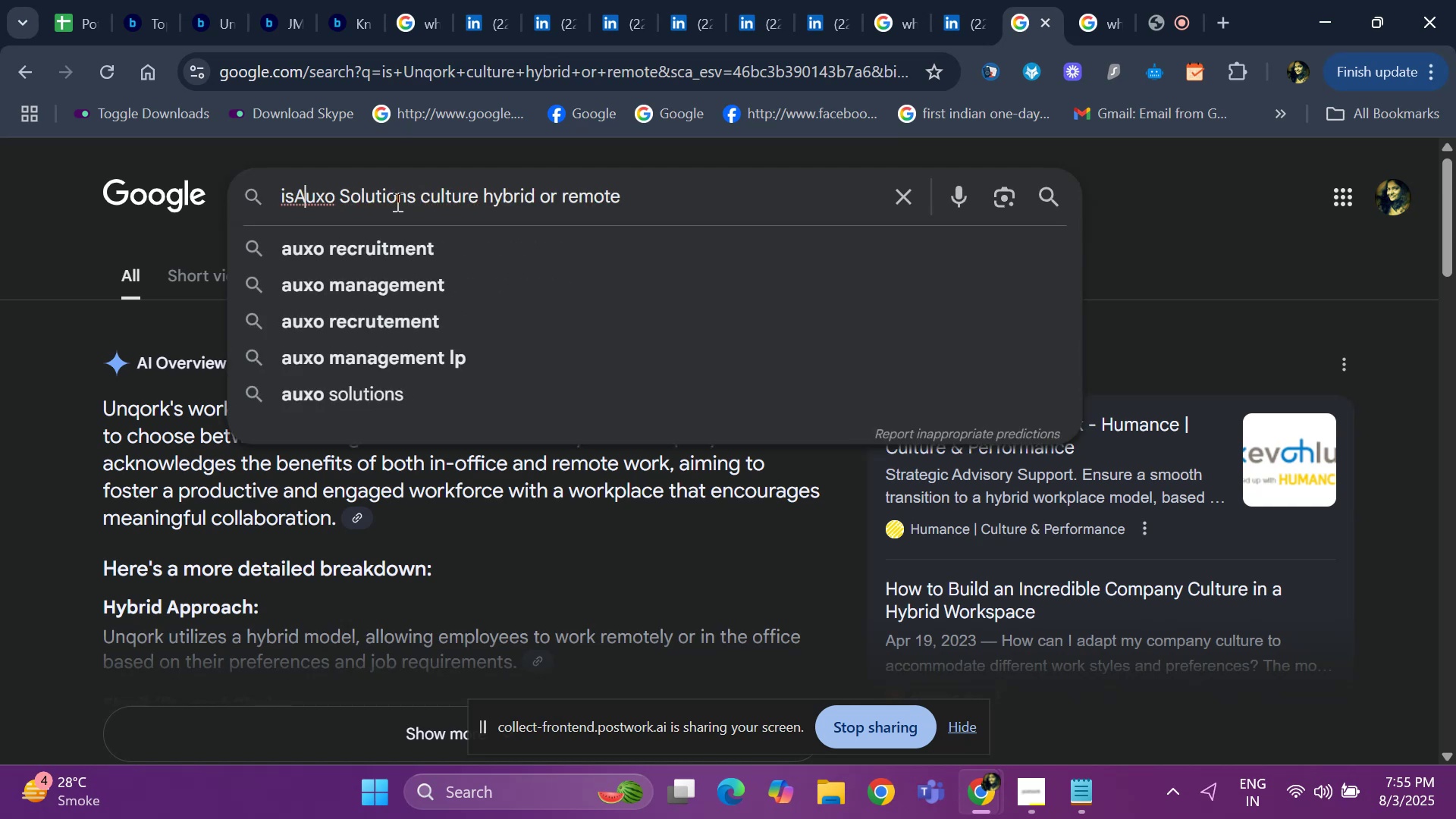 
key(ArrowLeft)
 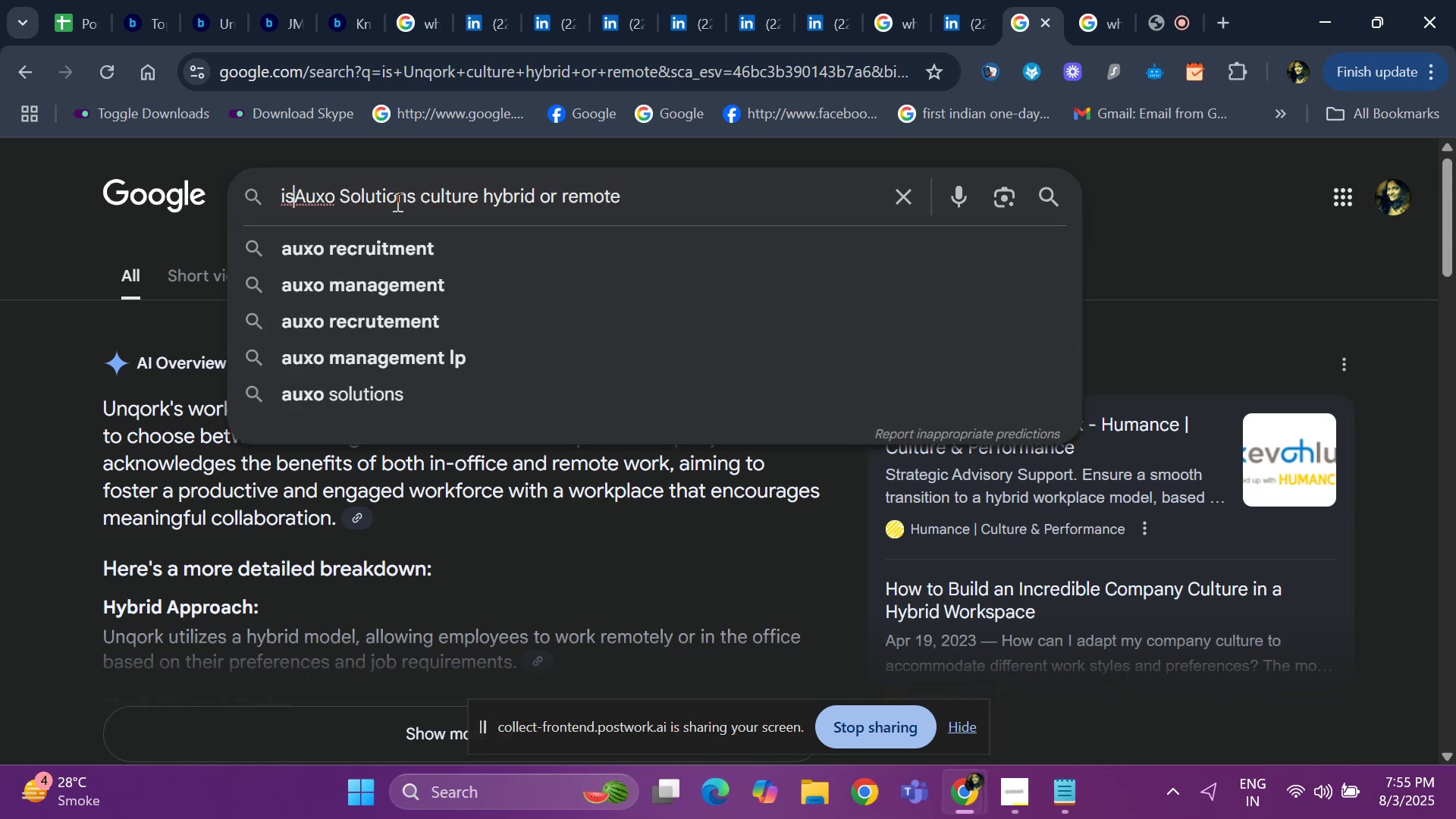 
key(Space)
 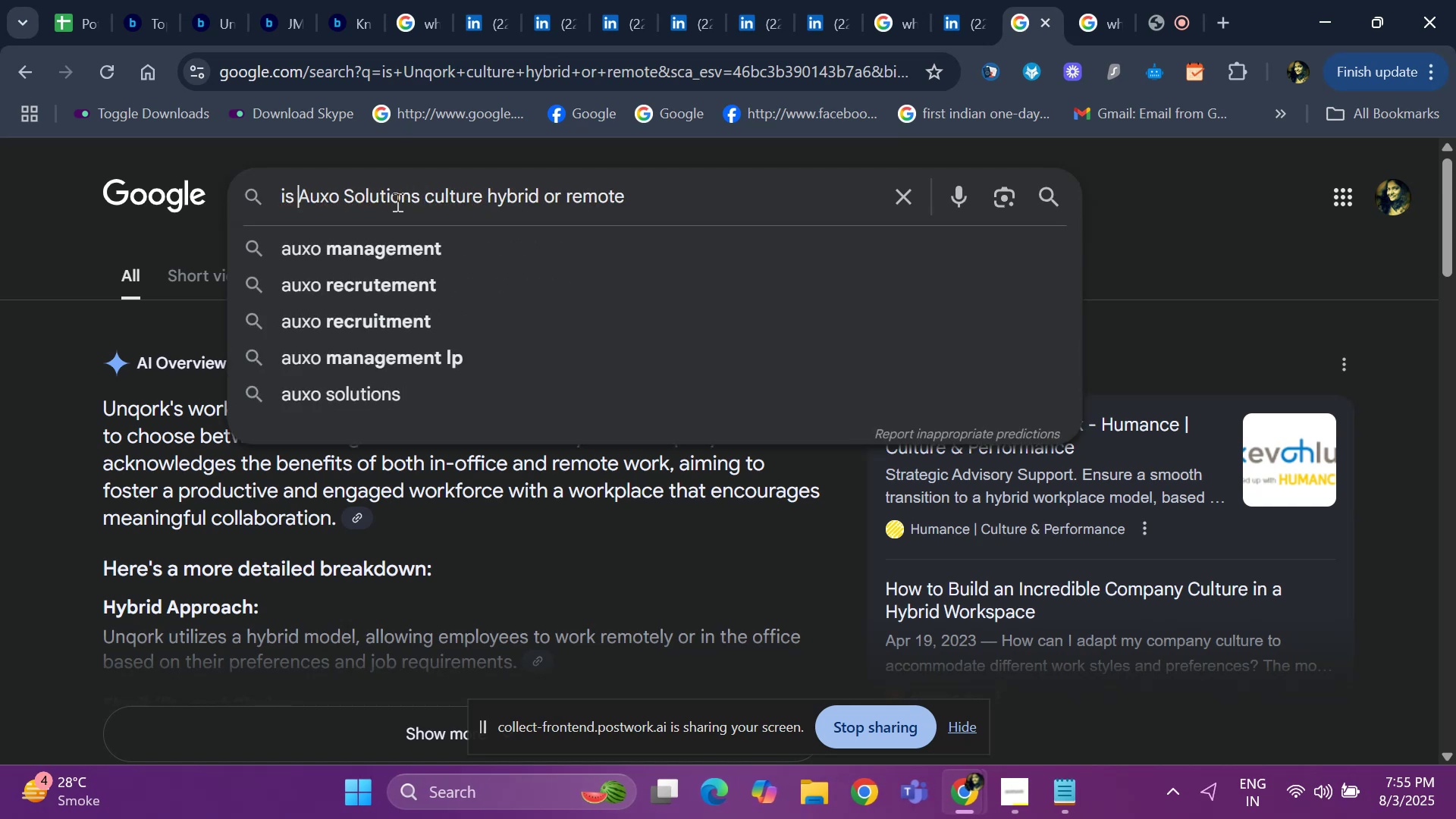 
key(Enter)
 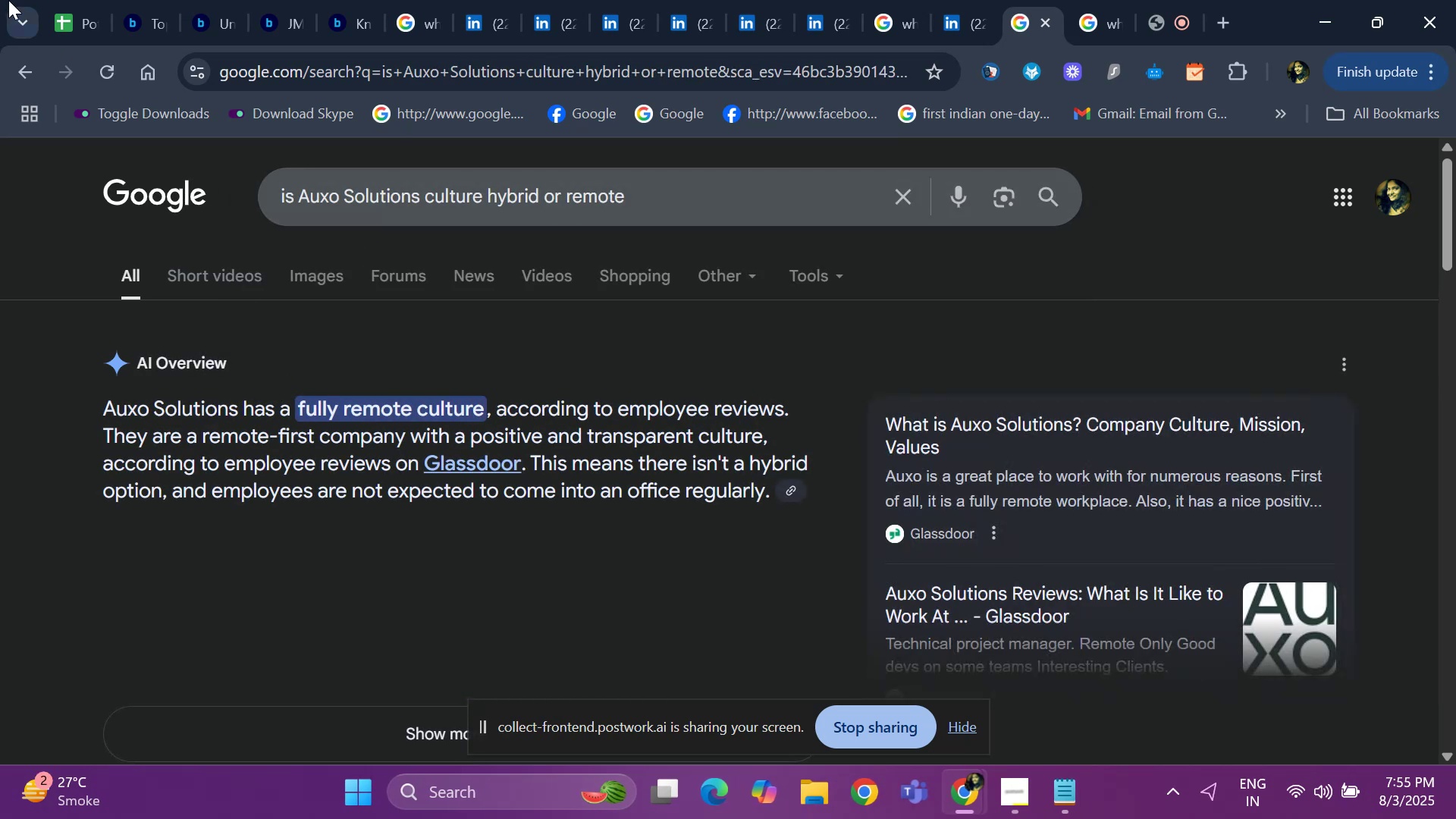 
left_click([58, 12])
 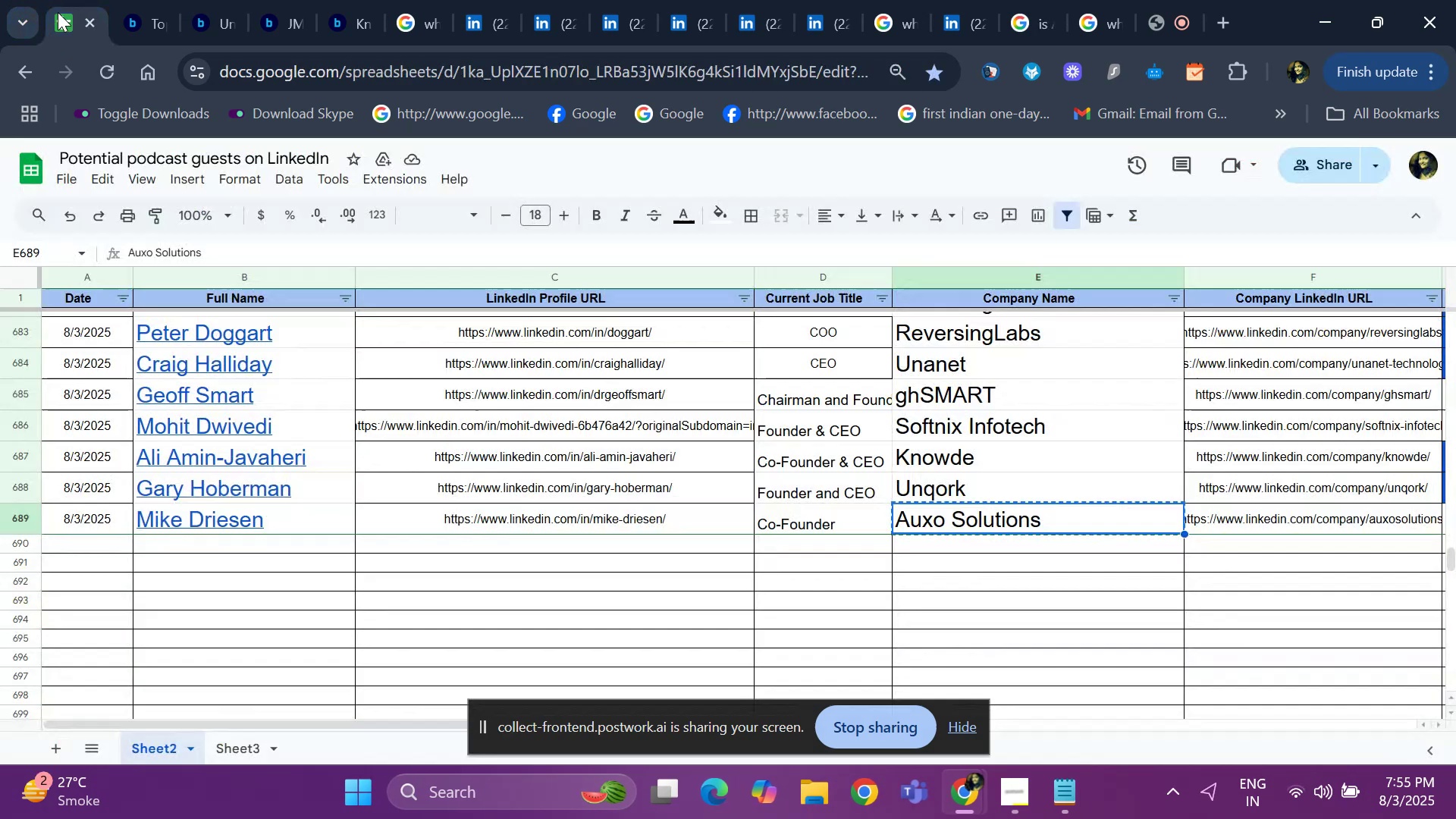 
key(ArrowRight)
 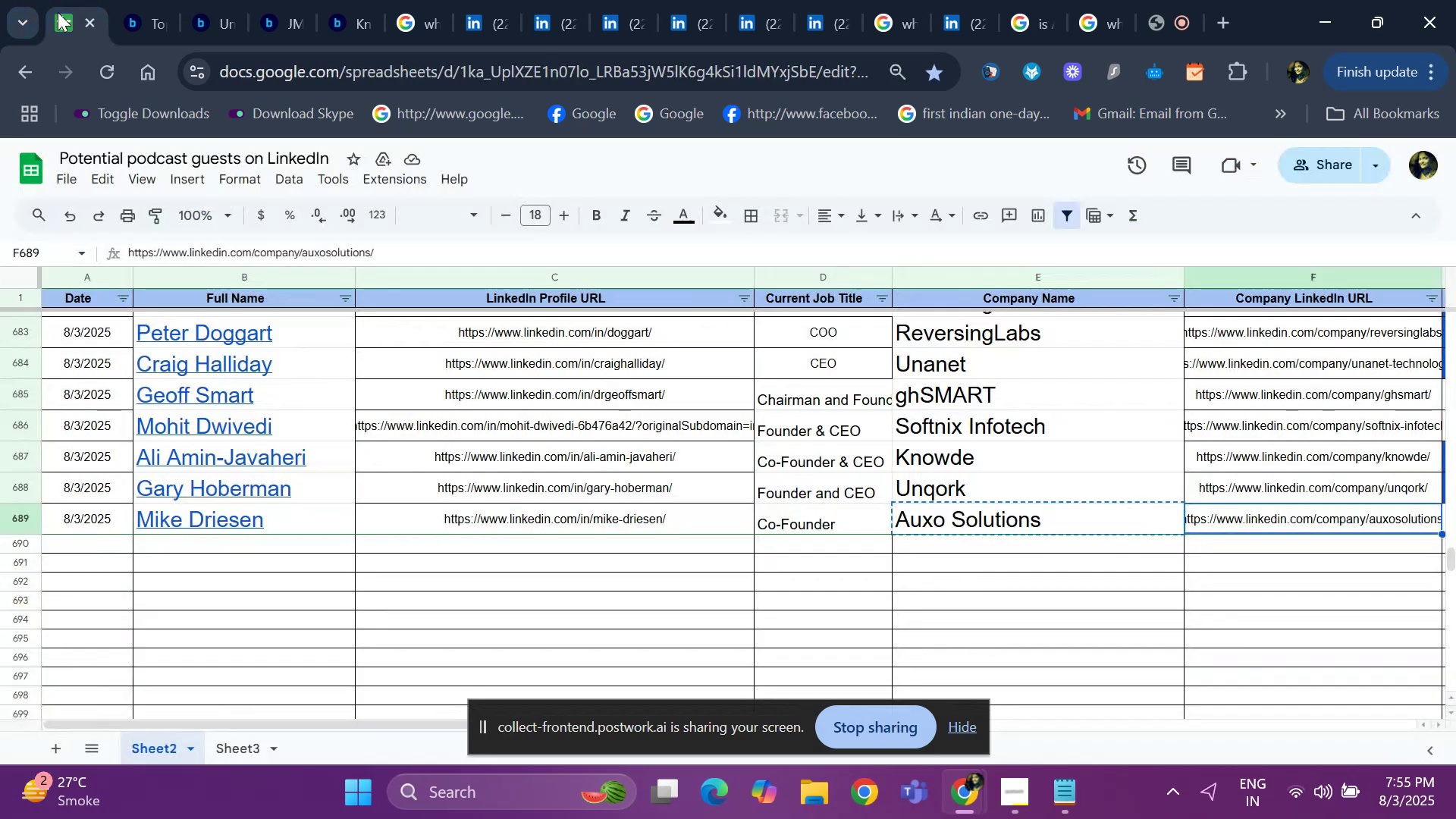 
key(ArrowRight)
 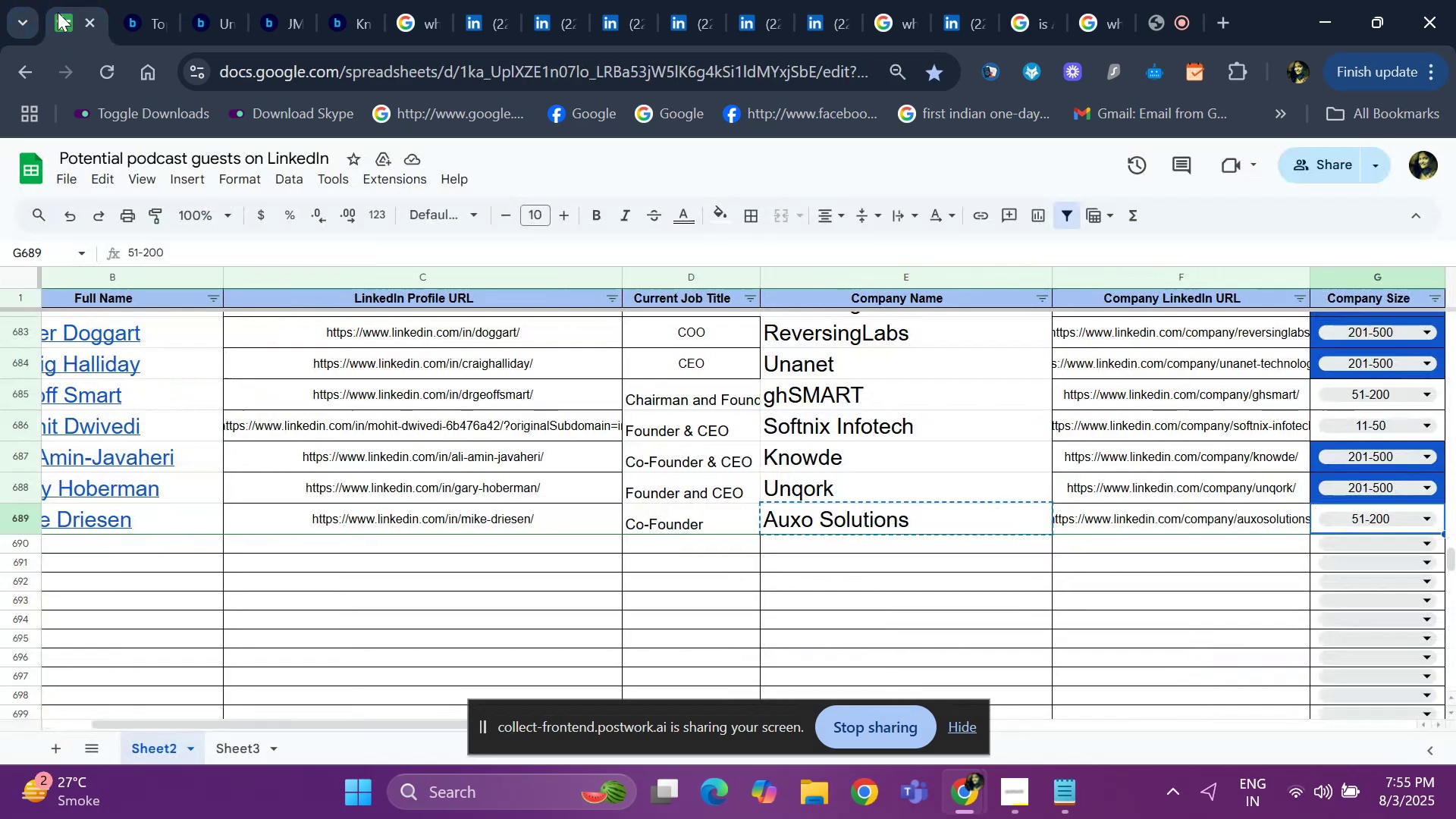 
key(ArrowRight)
 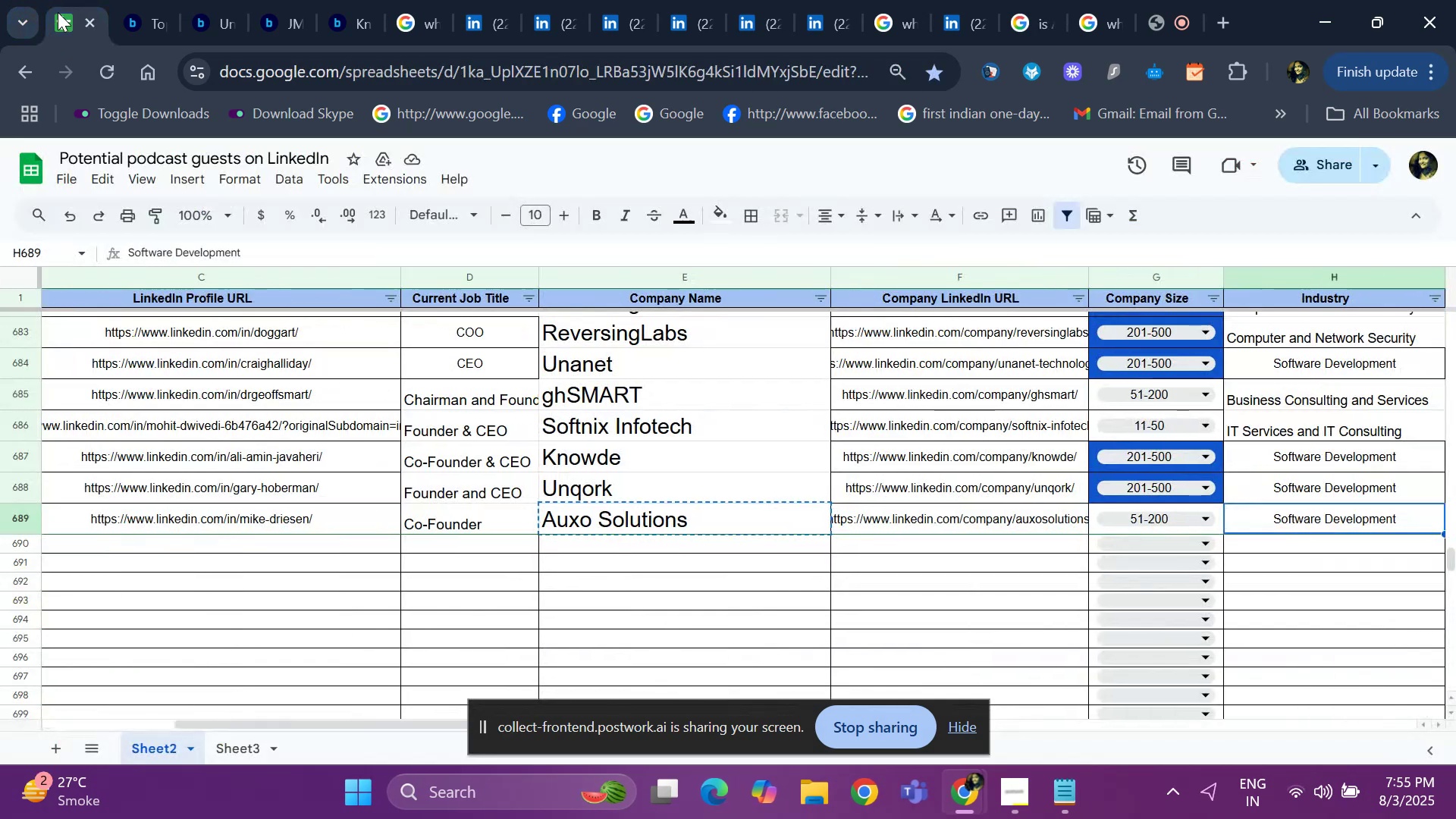 
key(ArrowRight)
 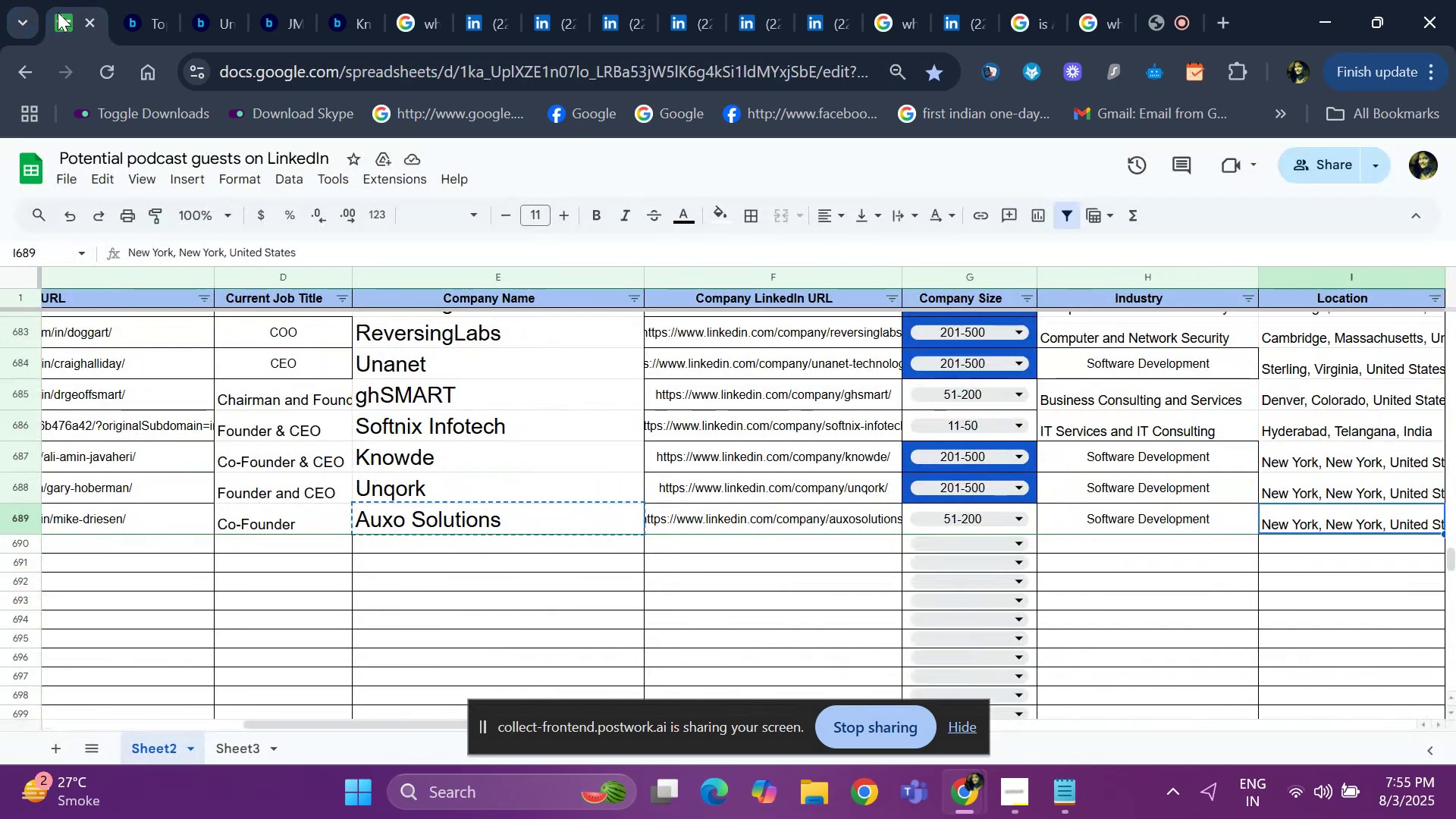 
key(ArrowRight)
 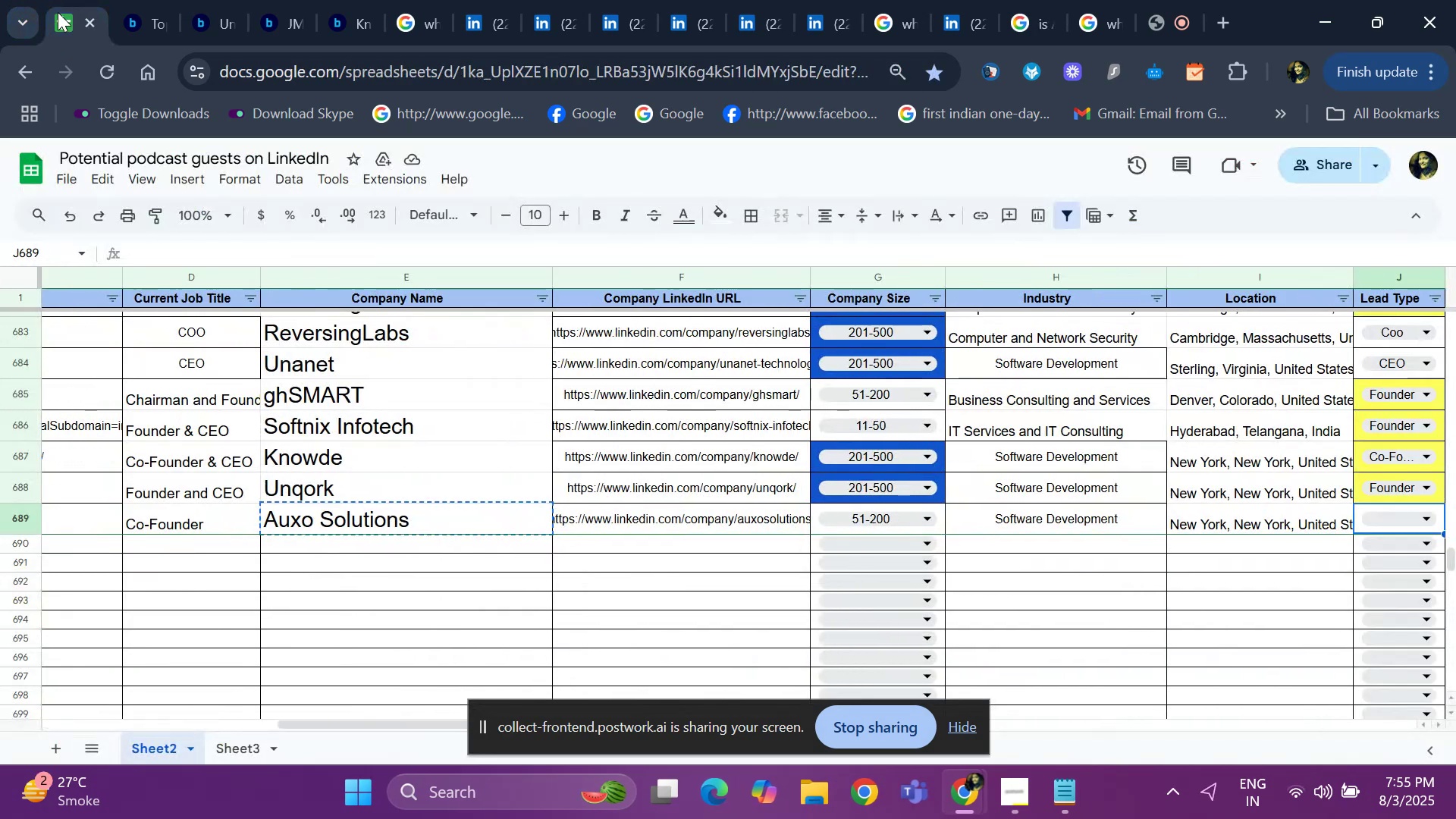 
key(ArrowRight)
 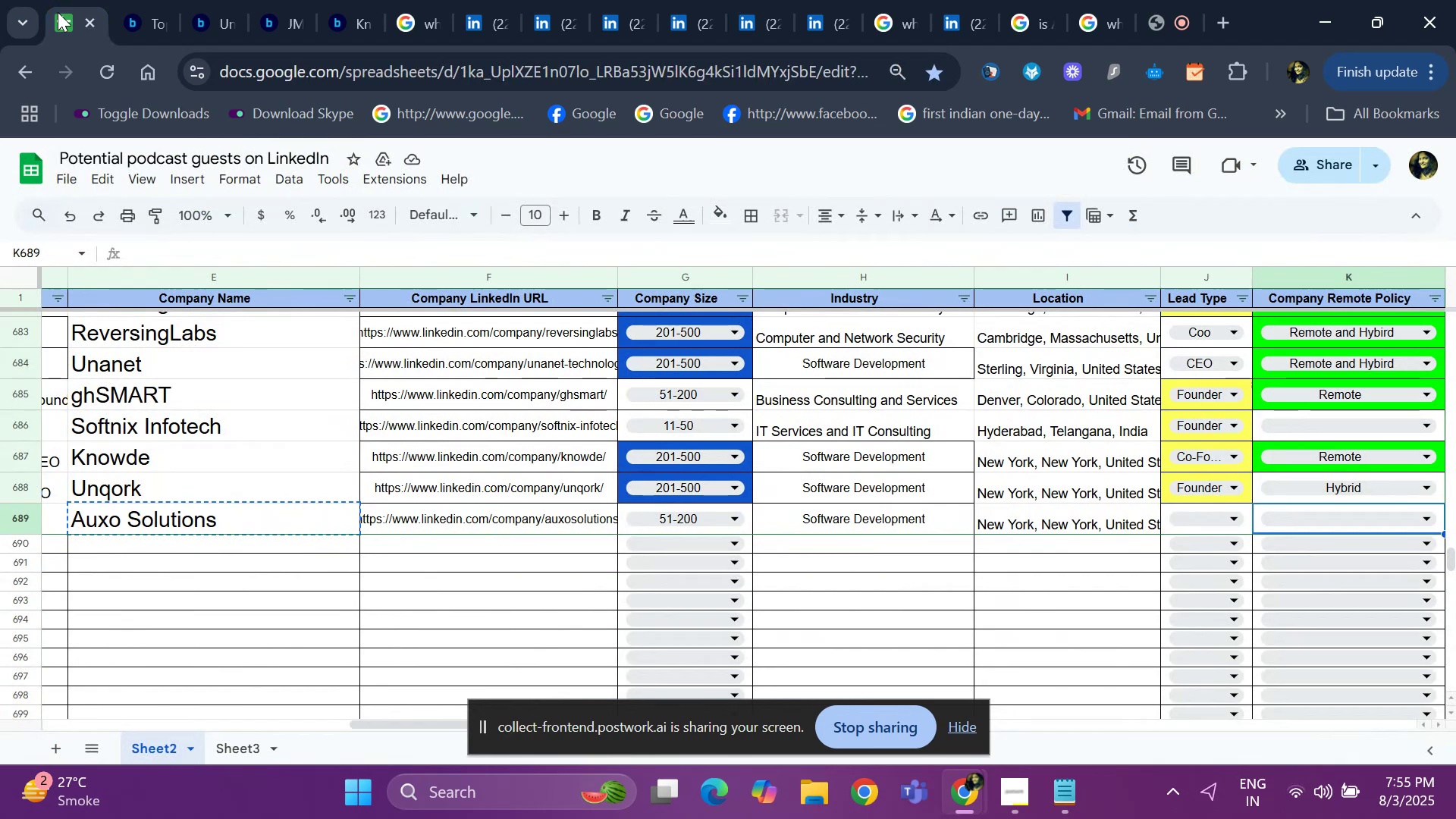 
key(ArrowLeft)
 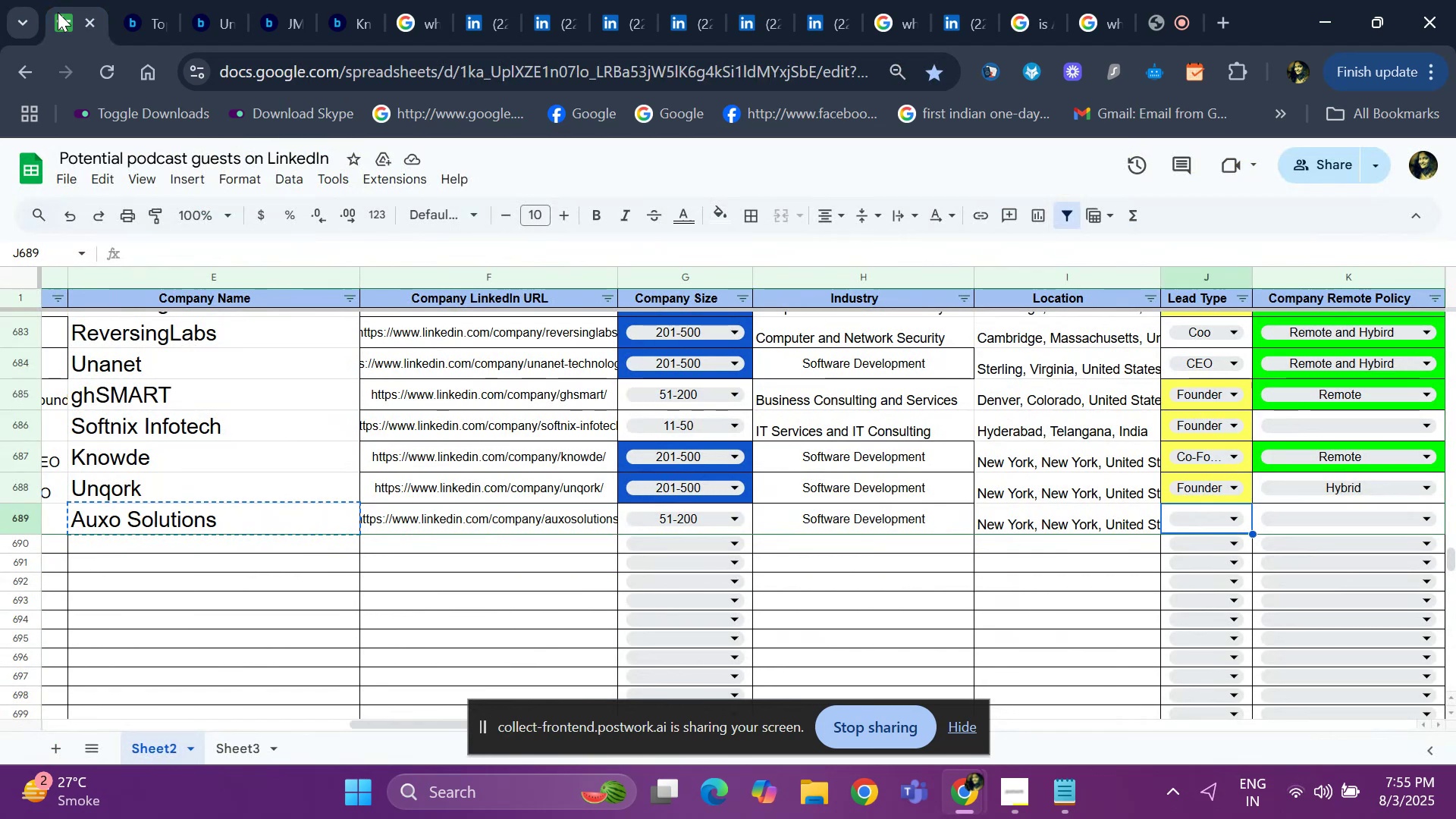 
key(ArrowRight)
 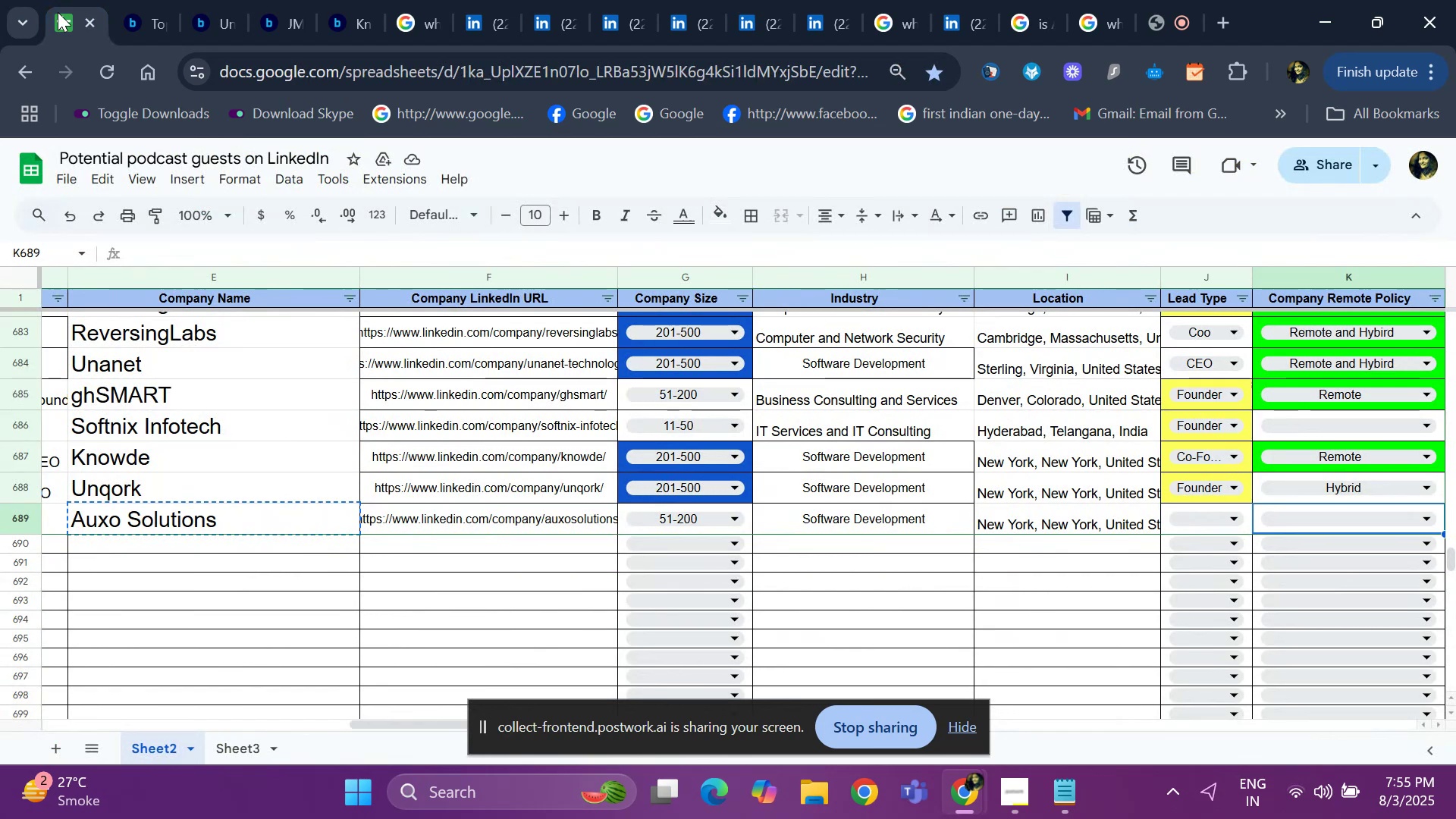 
key(Enter)
 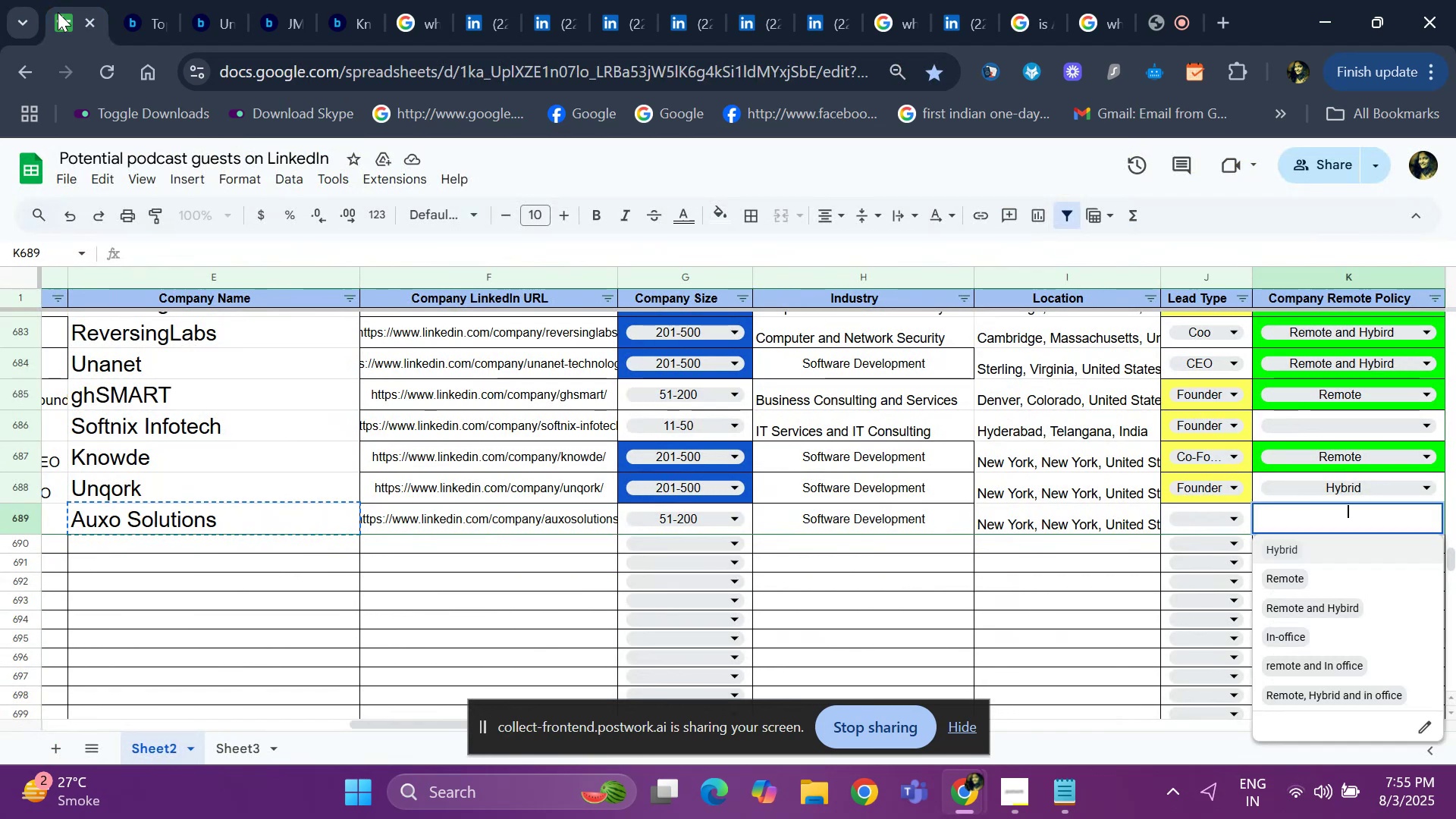 
key(ArrowDown)
 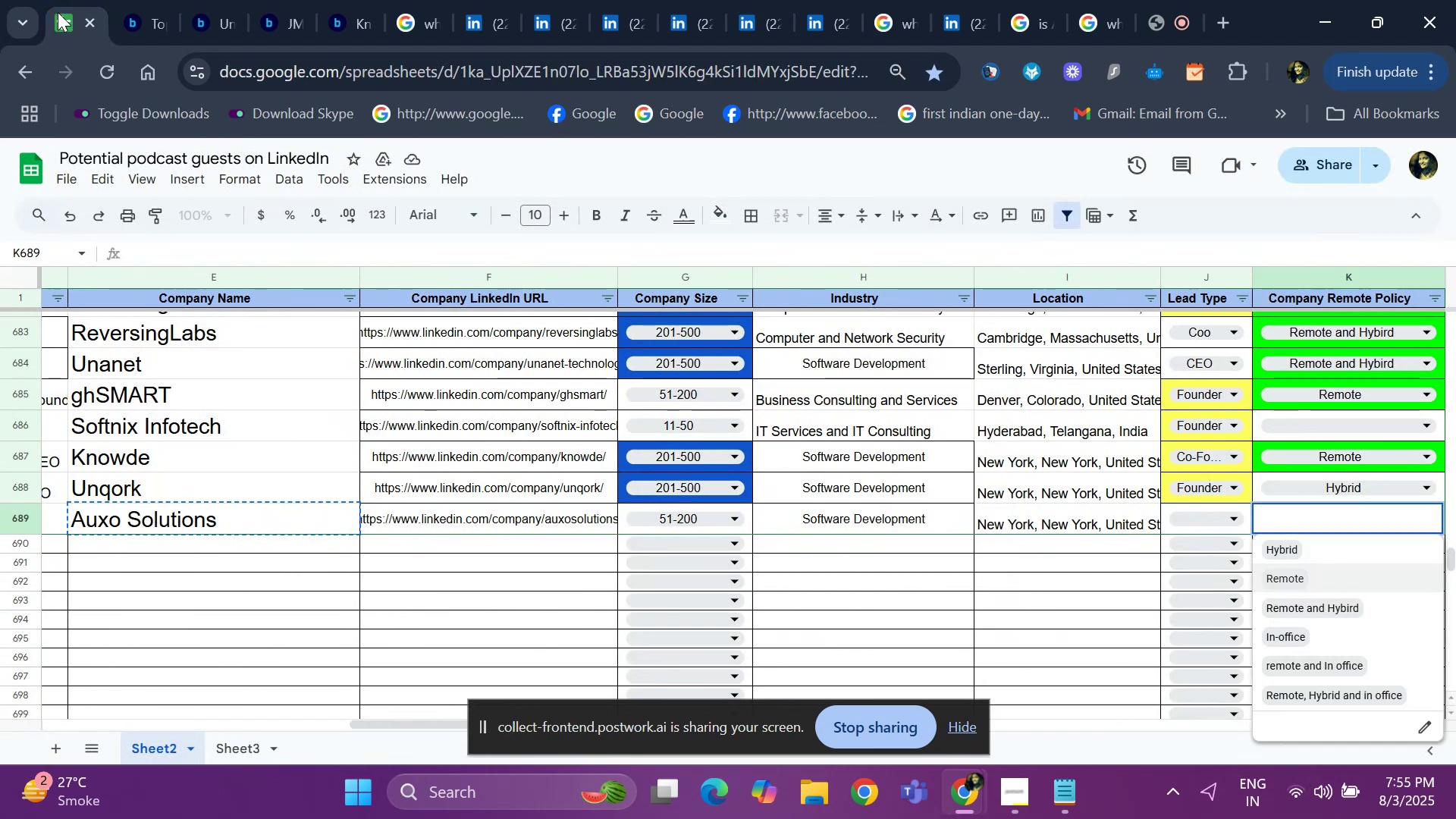 
key(Enter)
 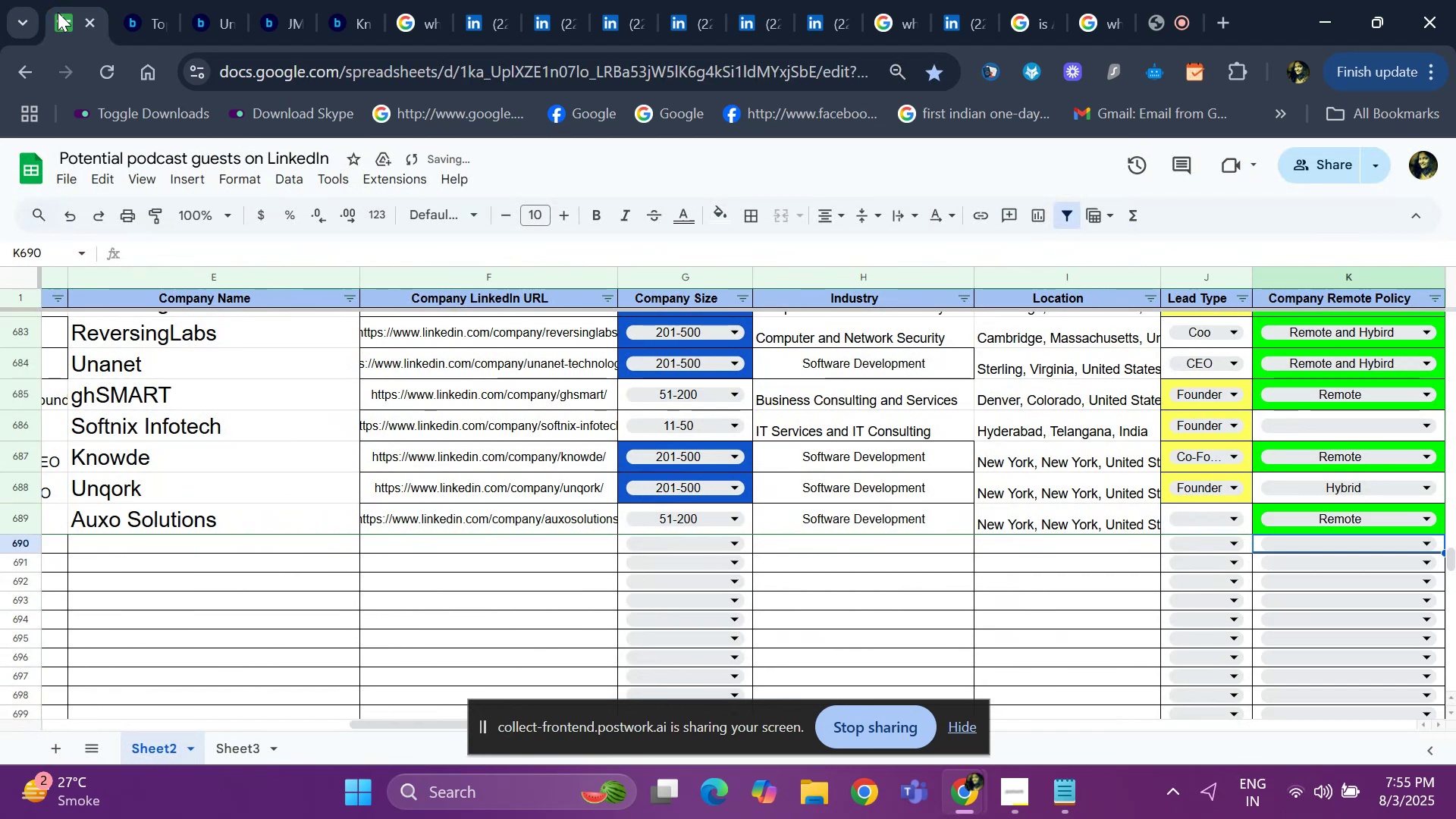 
key(ArrowLeft)
 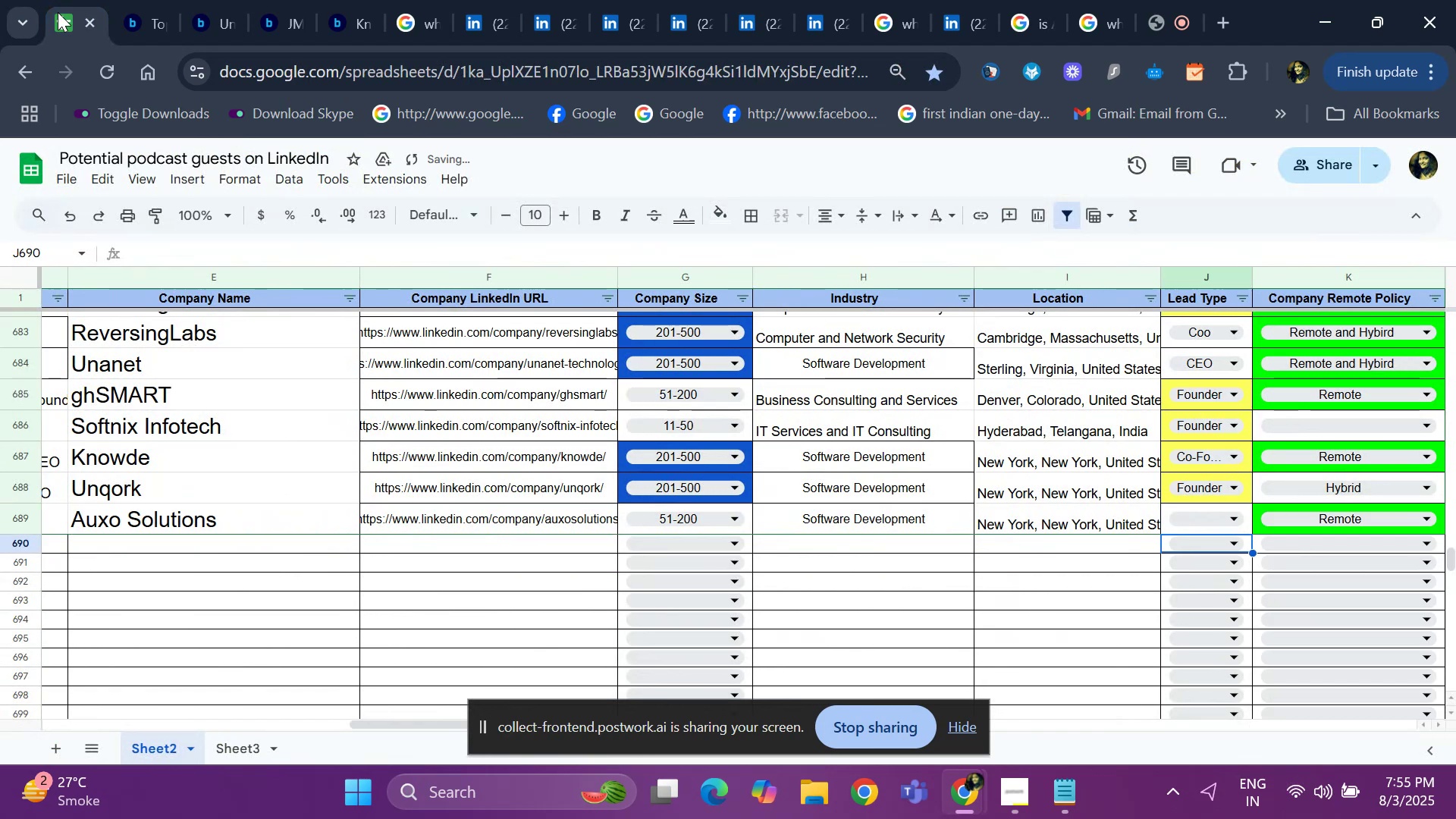 
hold_key(key=ArrowLeft, duration=0.7)
 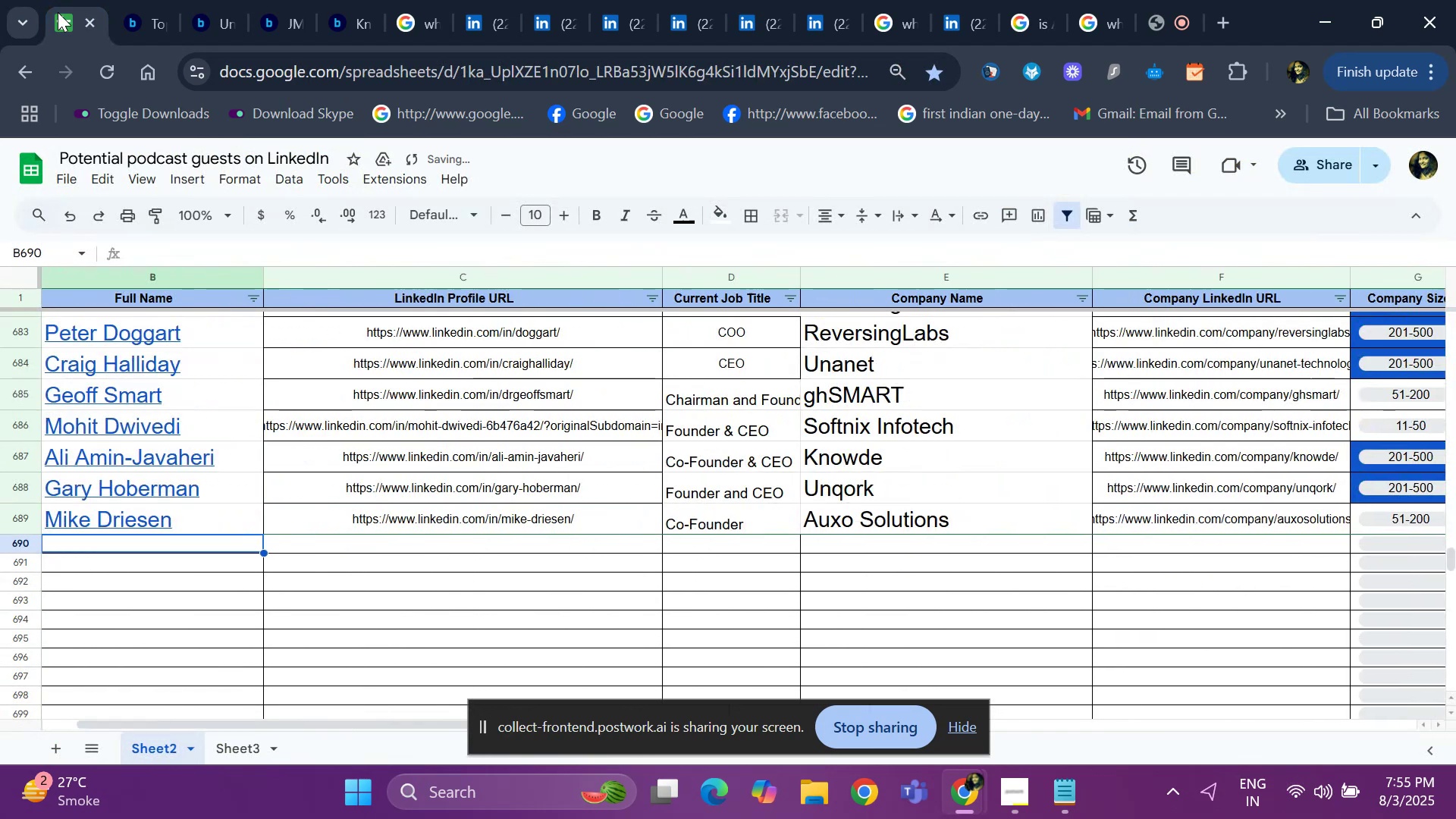 
key(ArrowUp)
 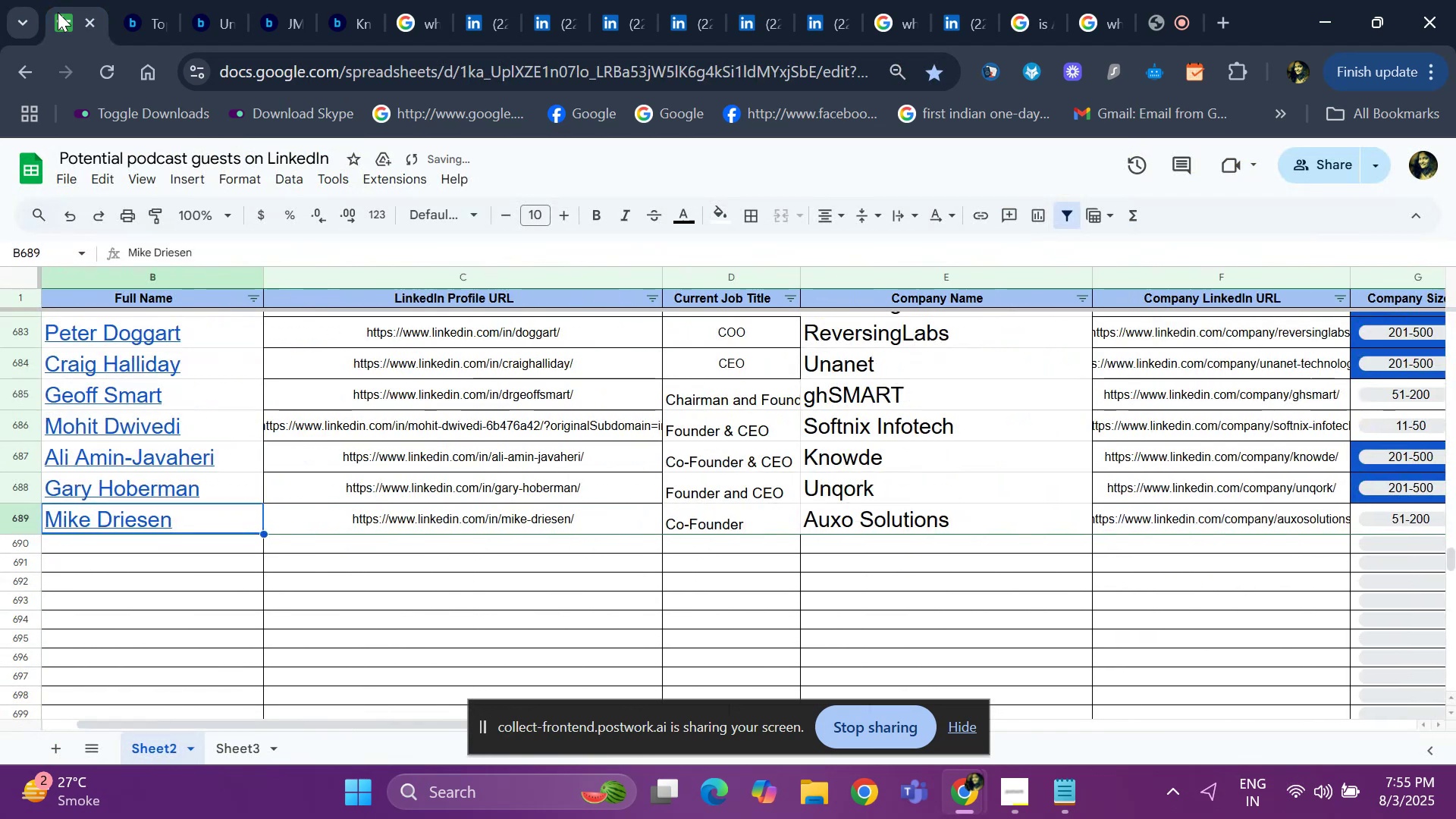 
hold_key(key=ArrowRight, duration=0.83)
 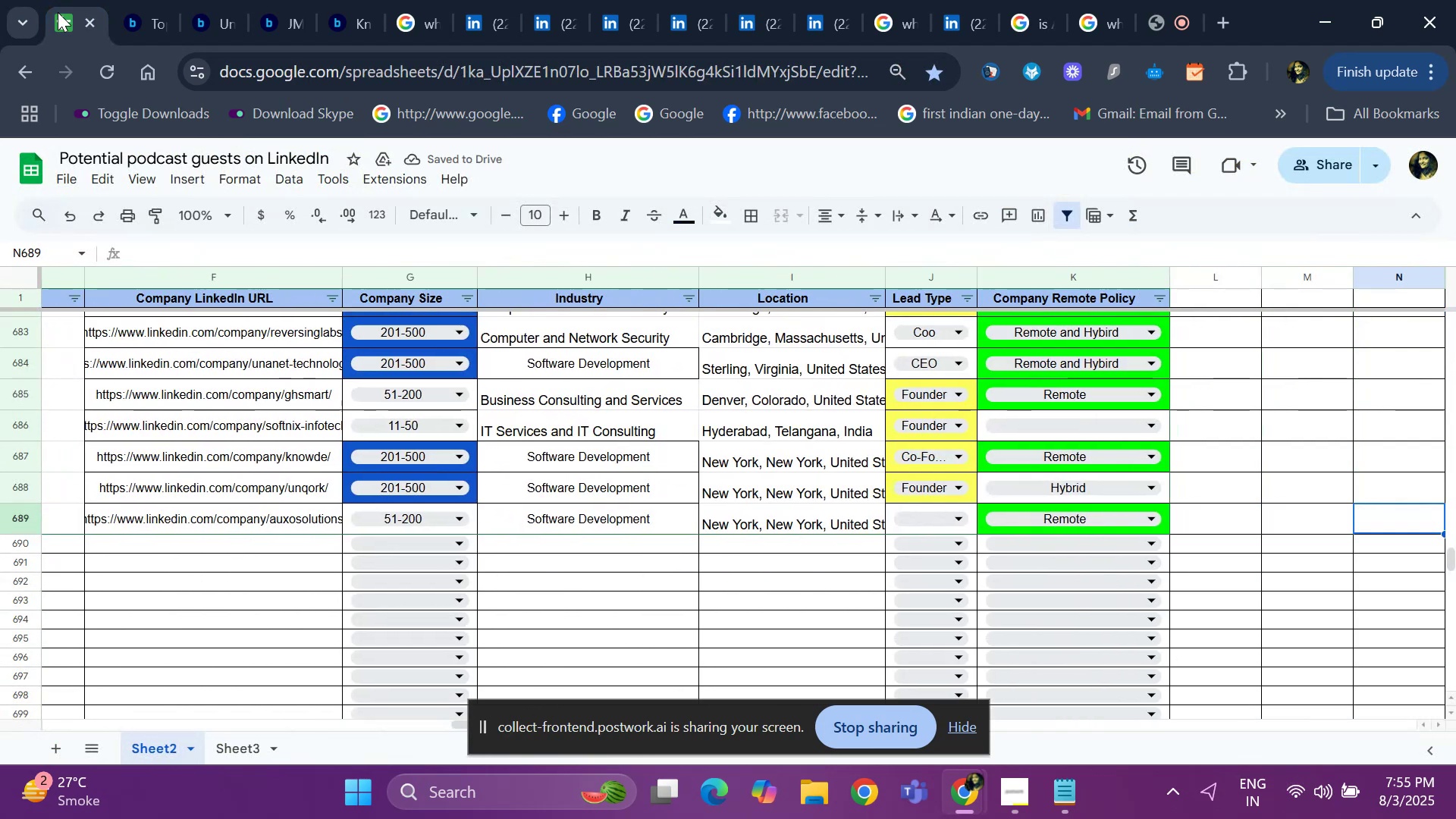 
key(ArrowLeft)
 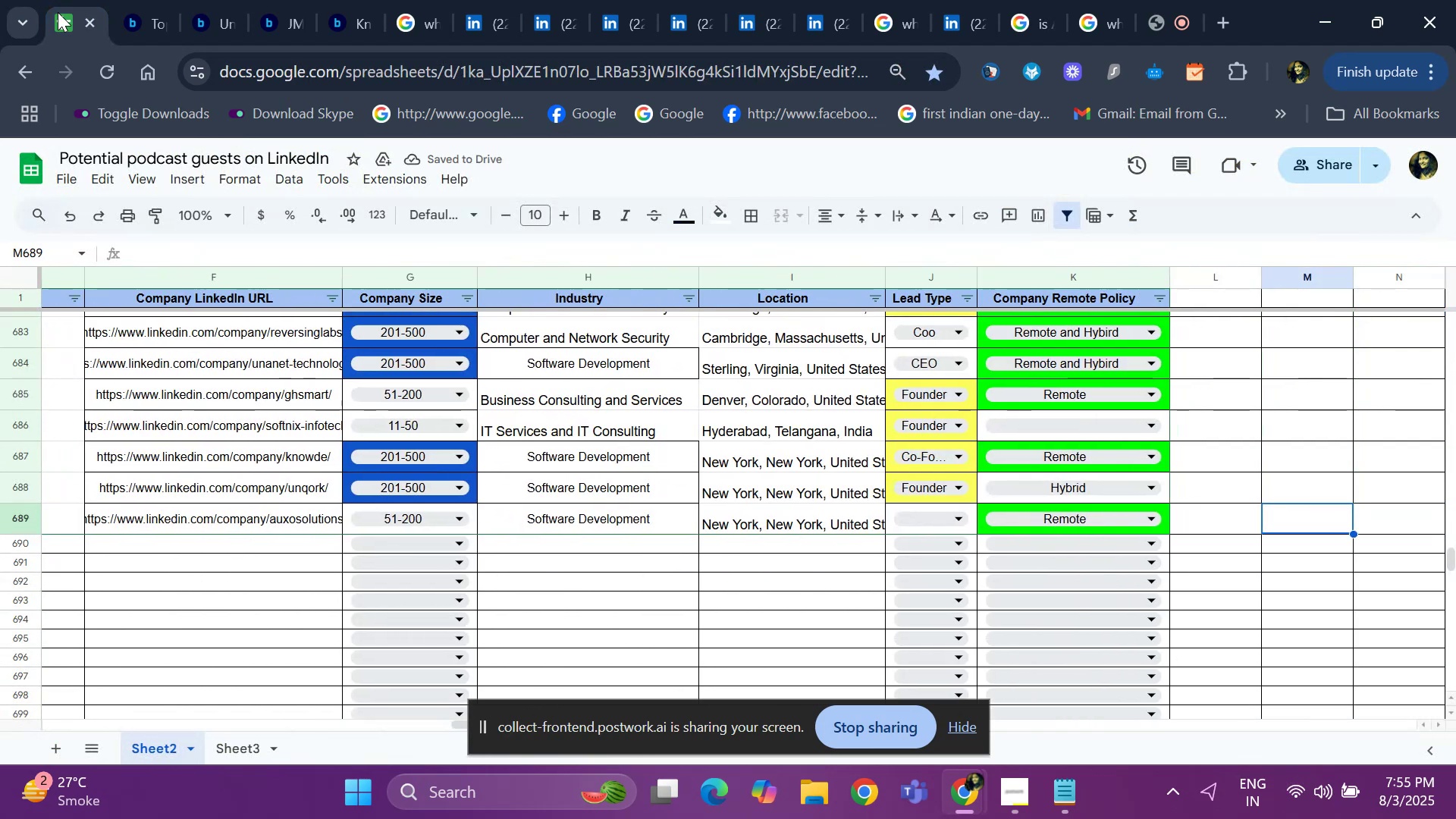 
key(ArrowLeft)
 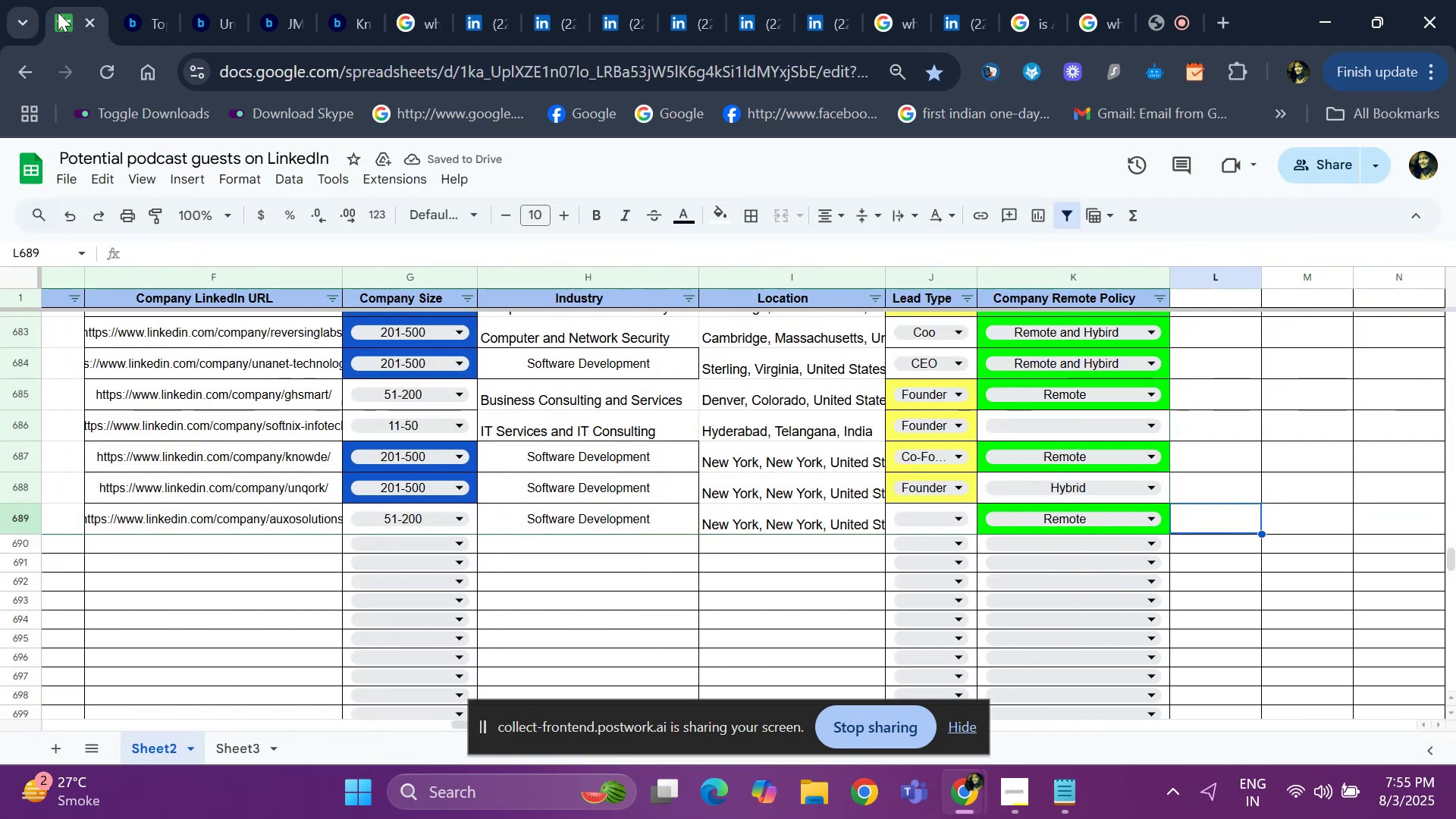 
key(ArrowLeft)
 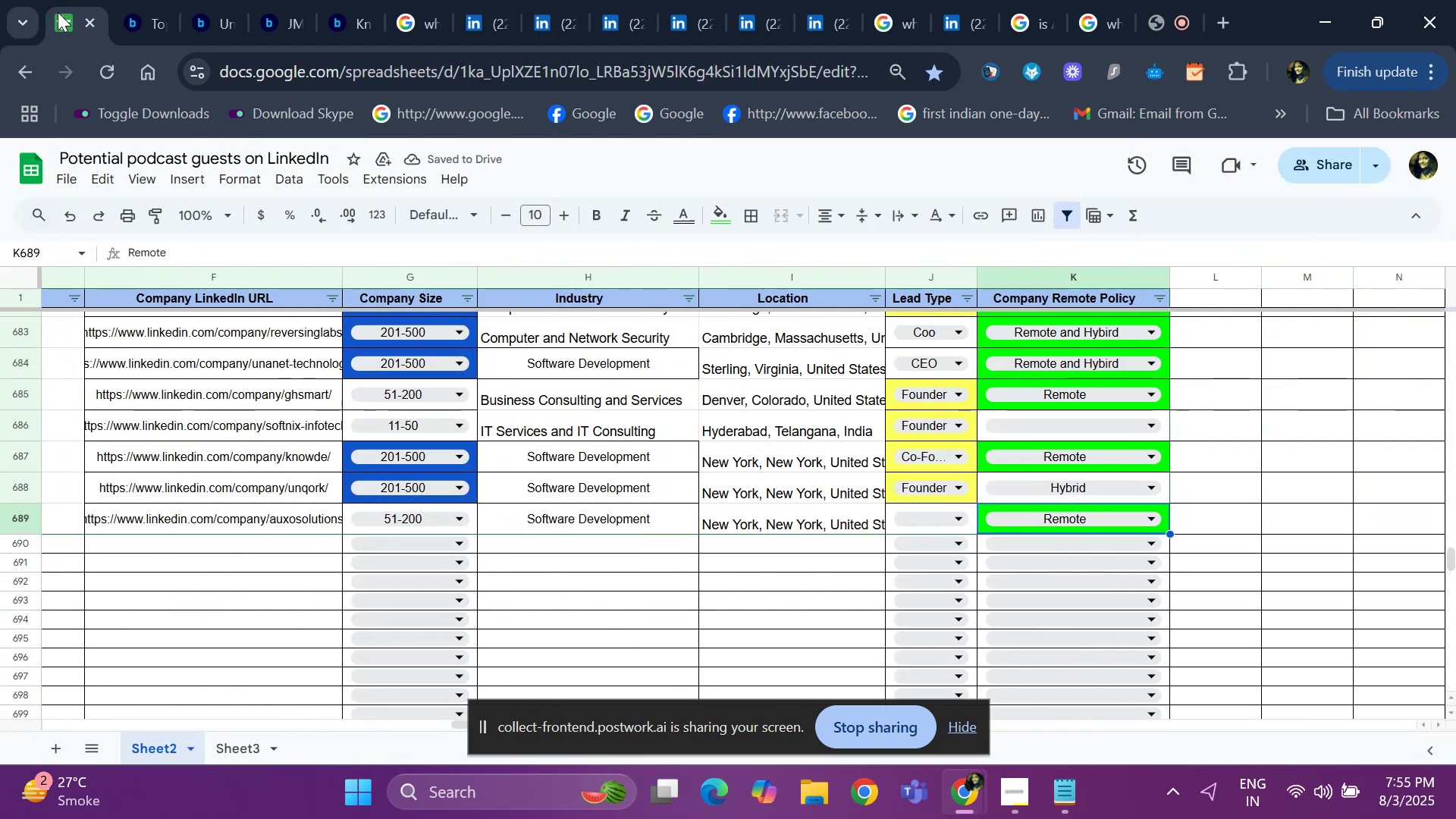 
key(ArrowLeft)
 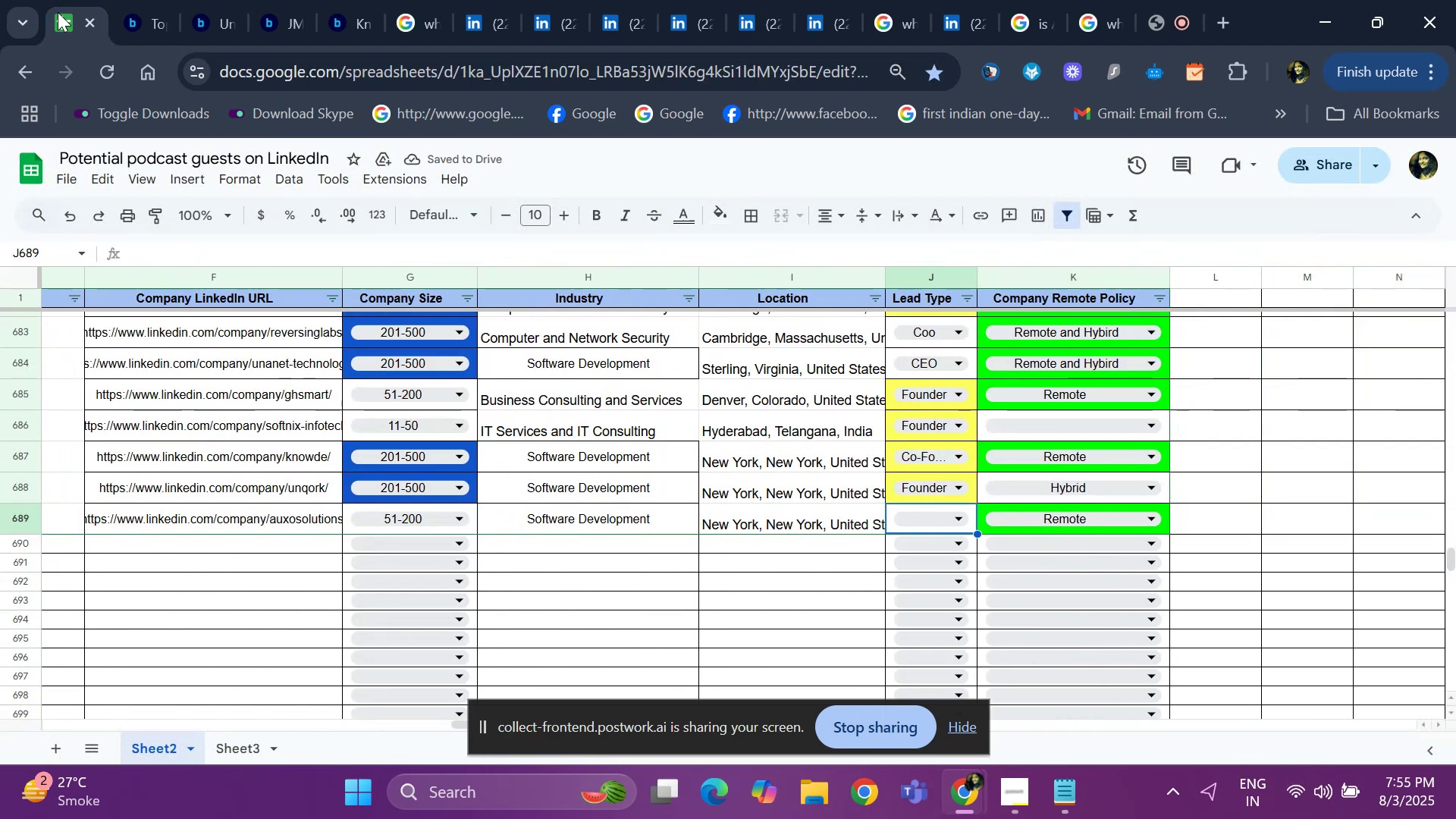 
key(Enter)
 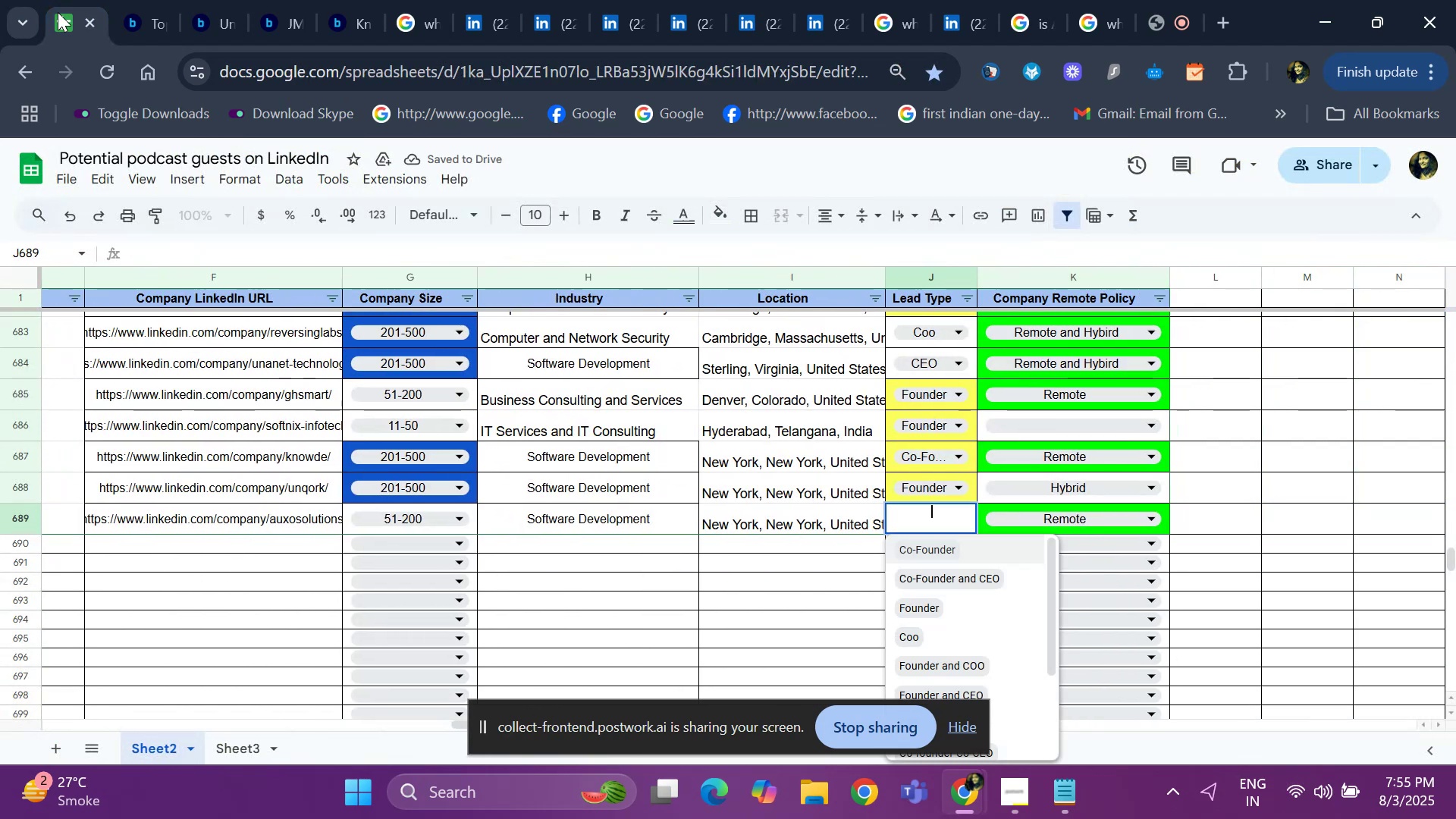 
key(ArrowDown)
 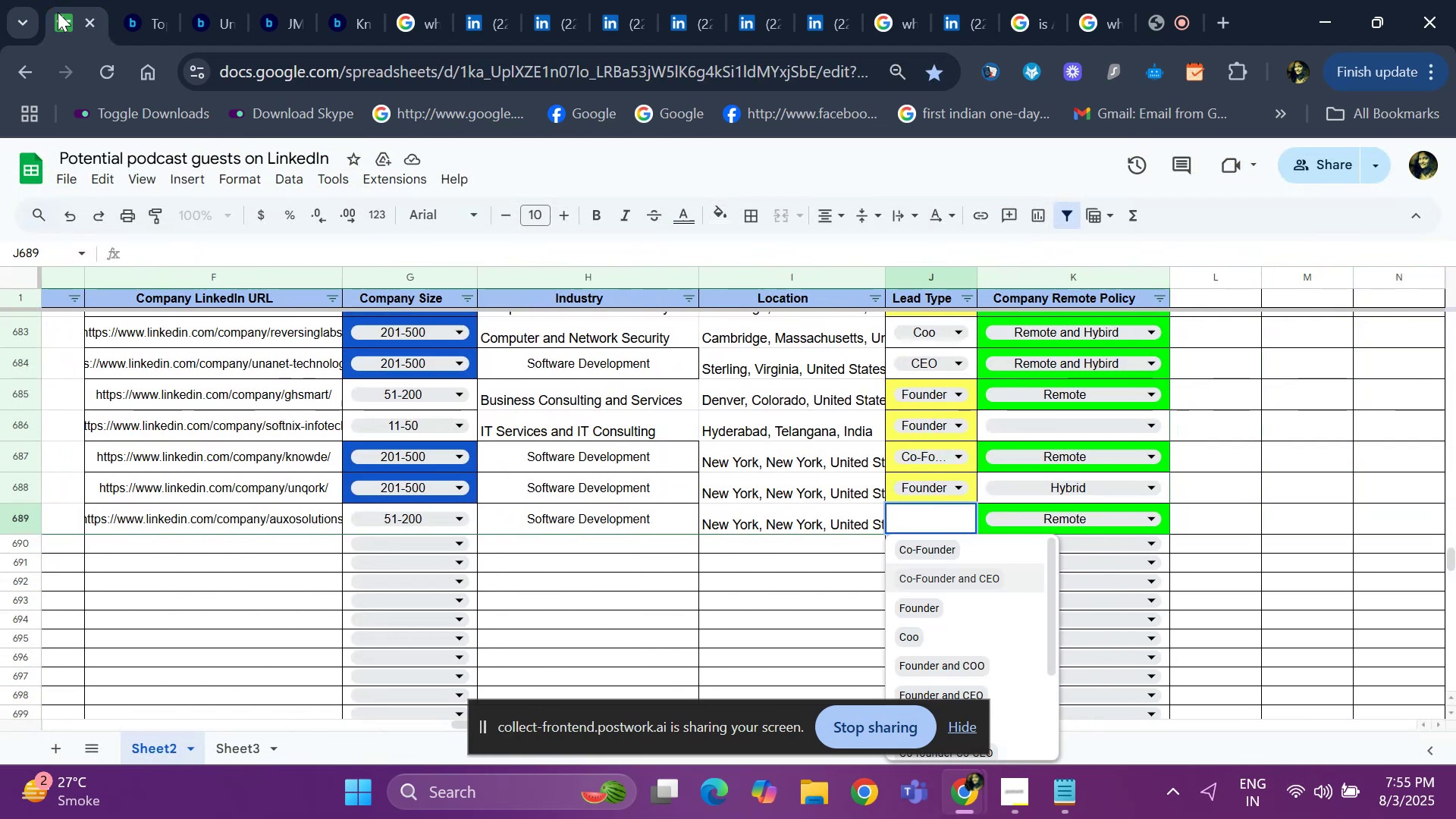 
key(ArrowUp)
 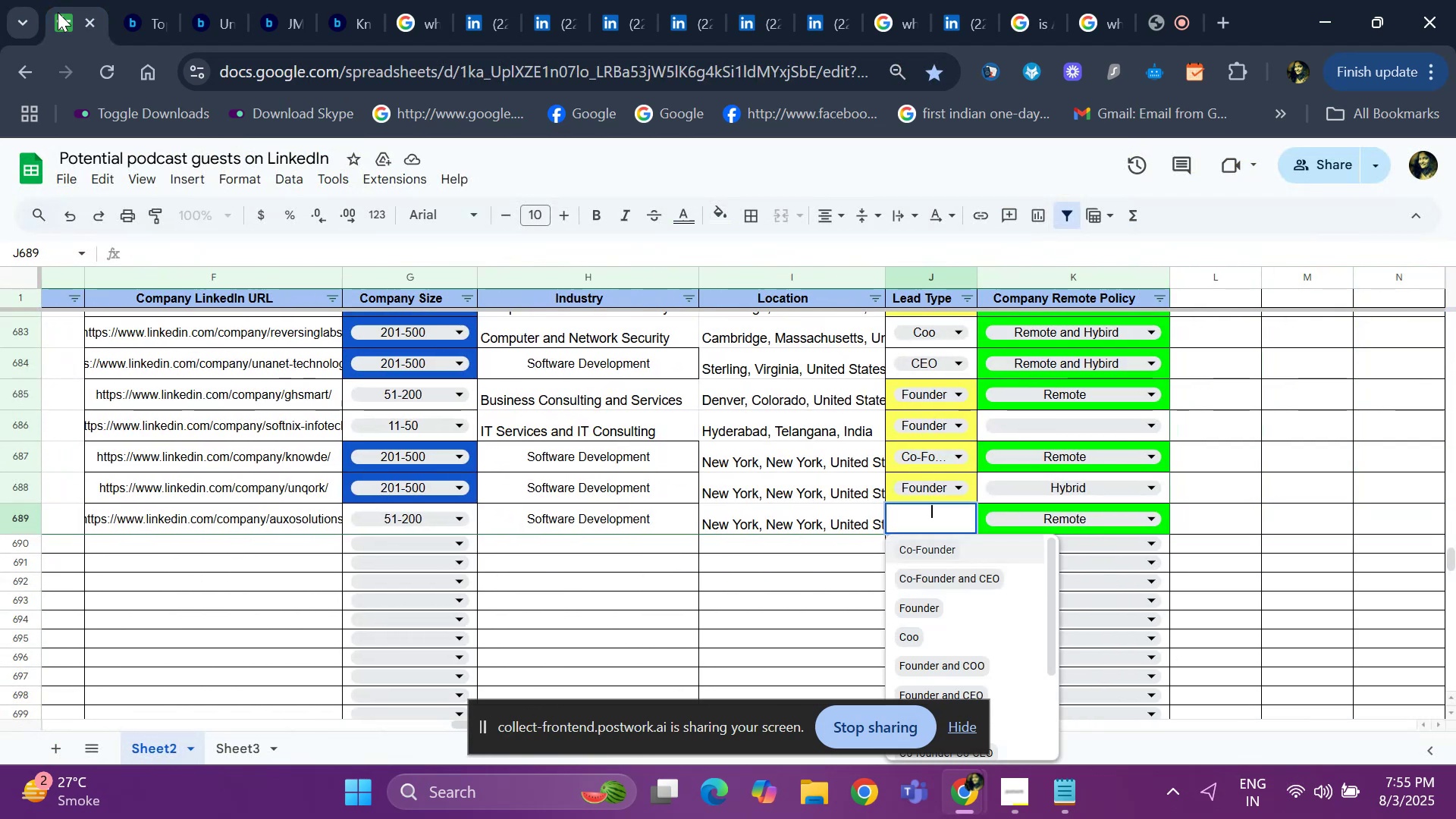 
key(Enter)
 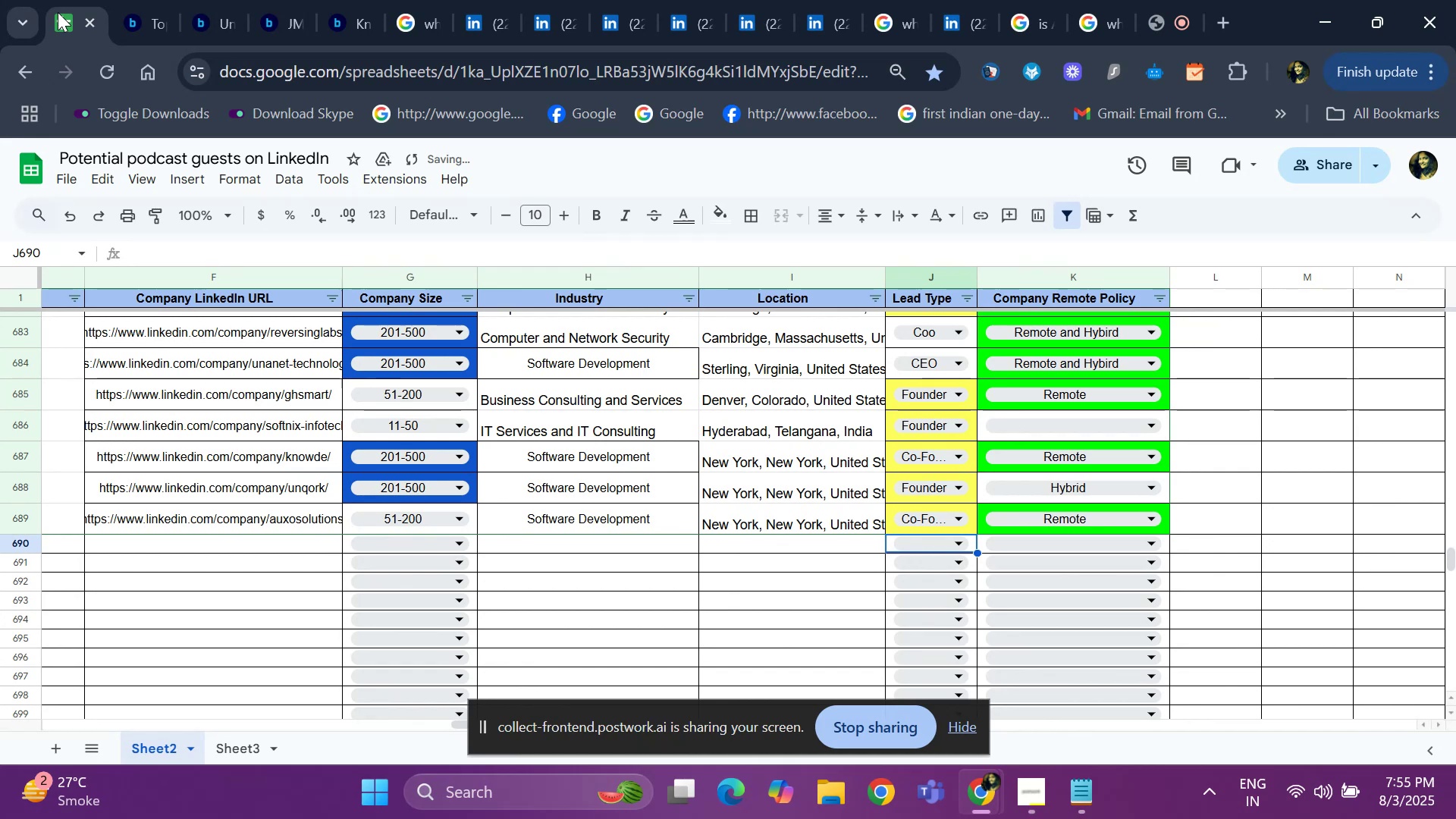 
hold_key(key=ArrowLeft, duration=1.1)
 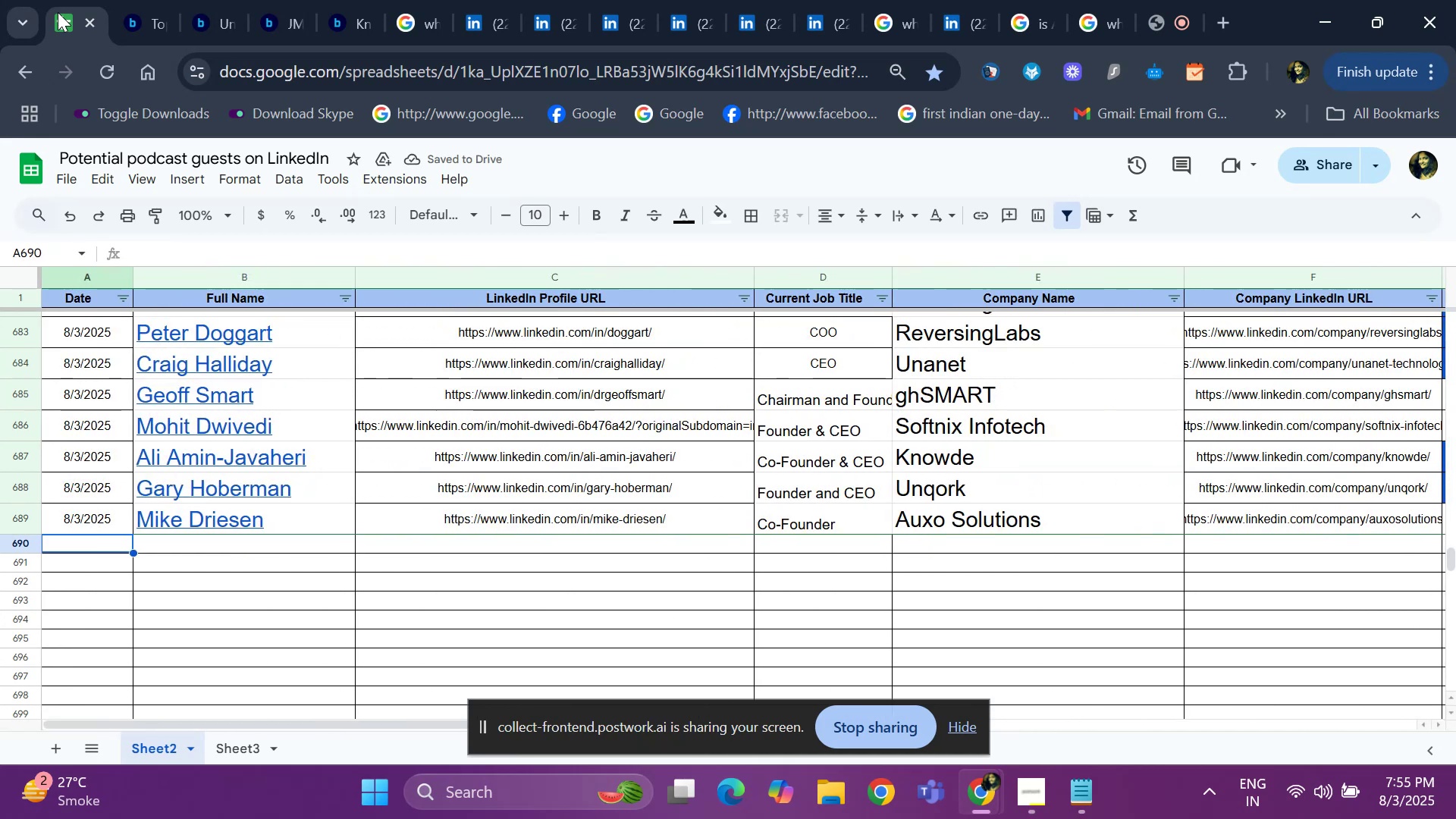 
key(Control+D)
 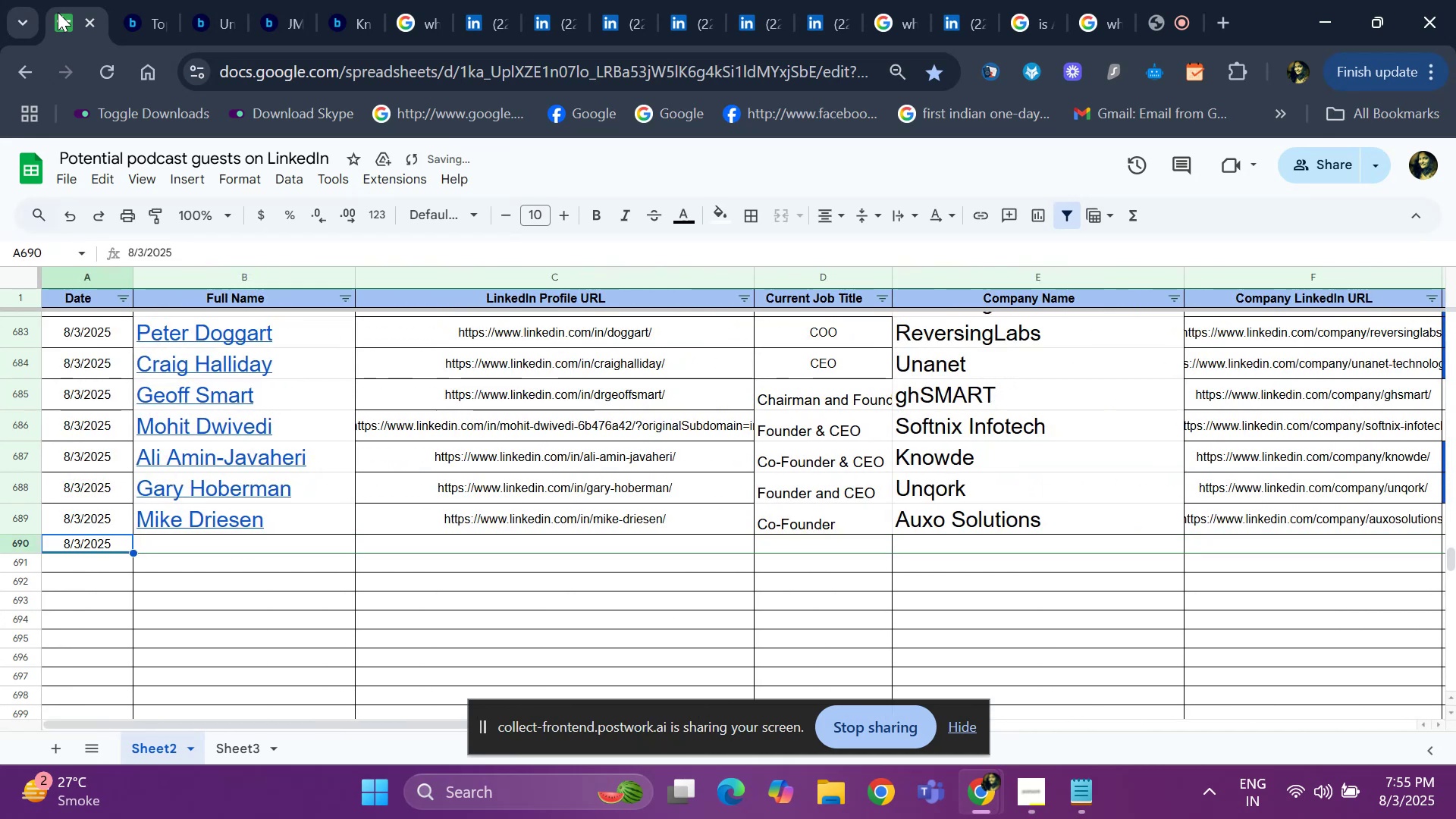 
key(ArrowRight)
 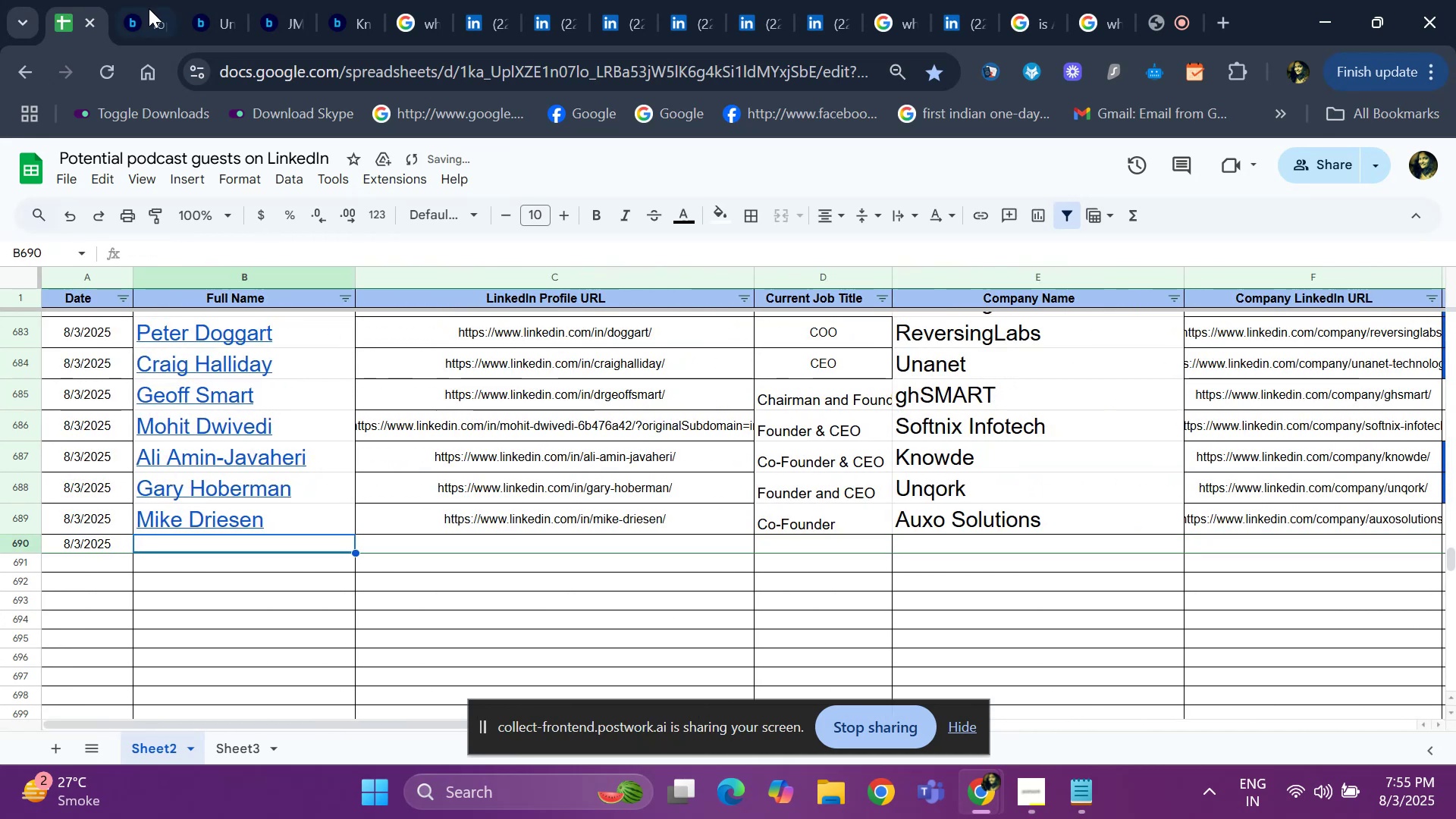 
left_click([158, 8])
 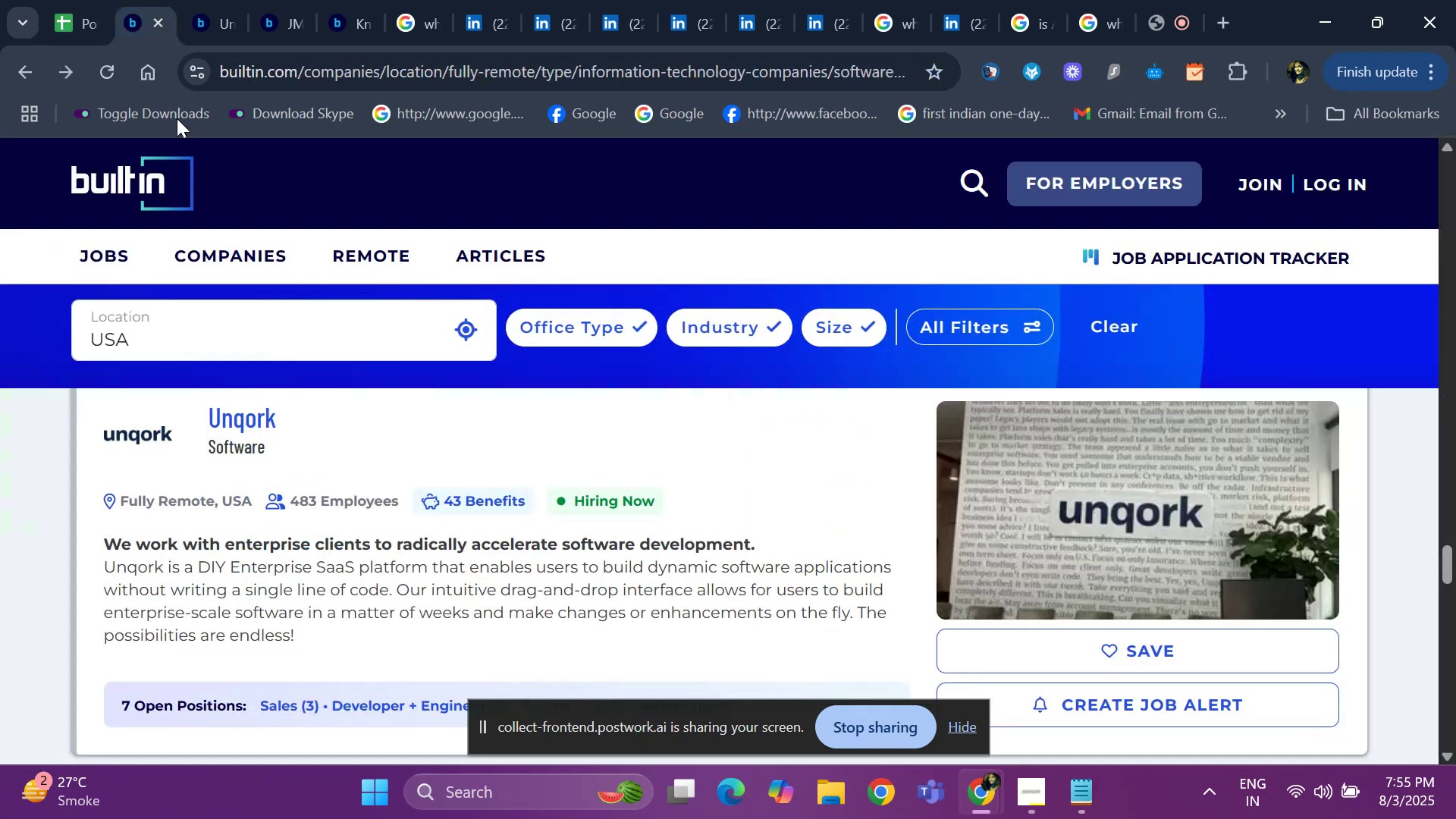 
key(ArrowDown)
 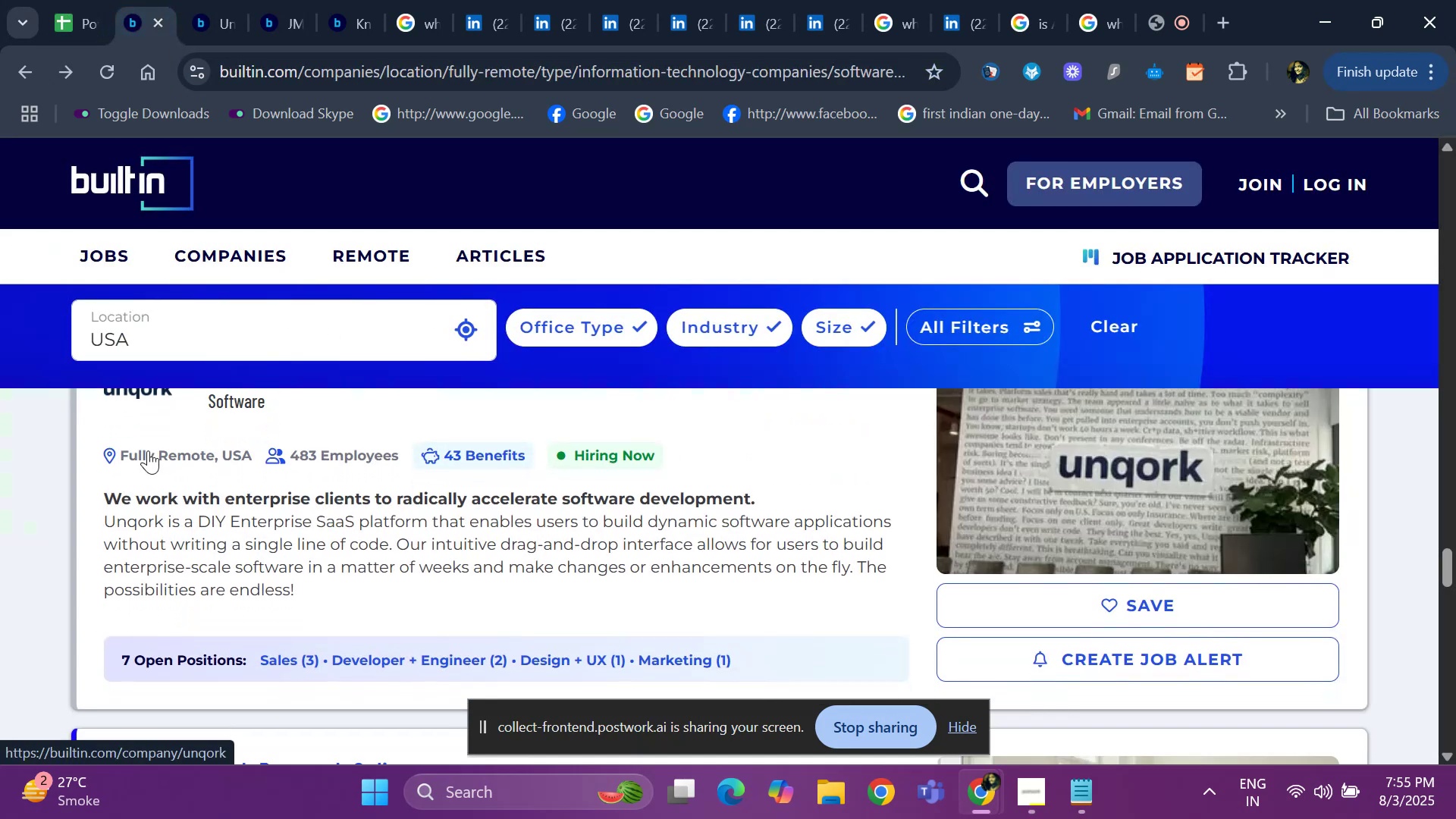 
key(ArrowDown)
 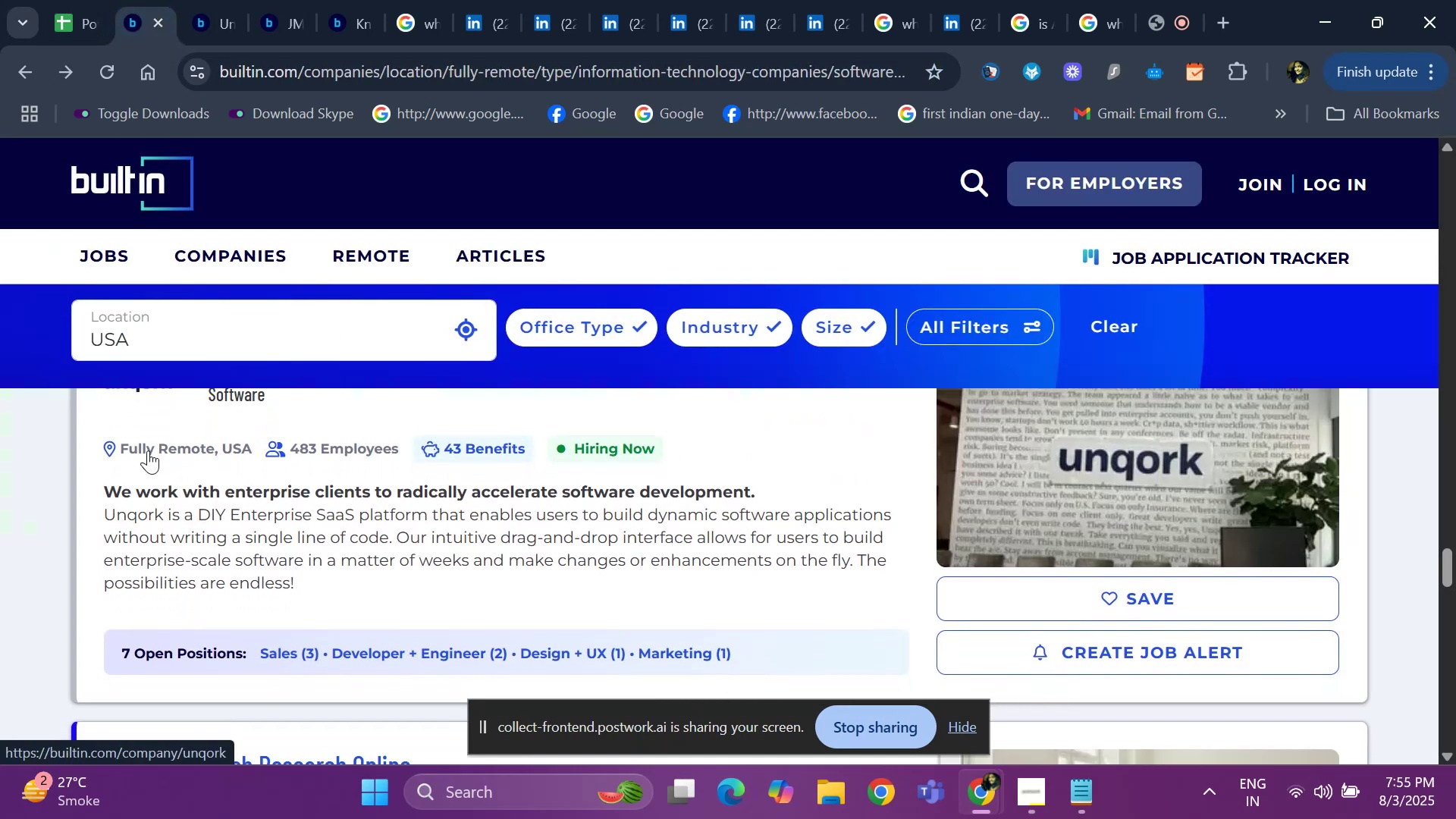 
key(ArrowDown)
 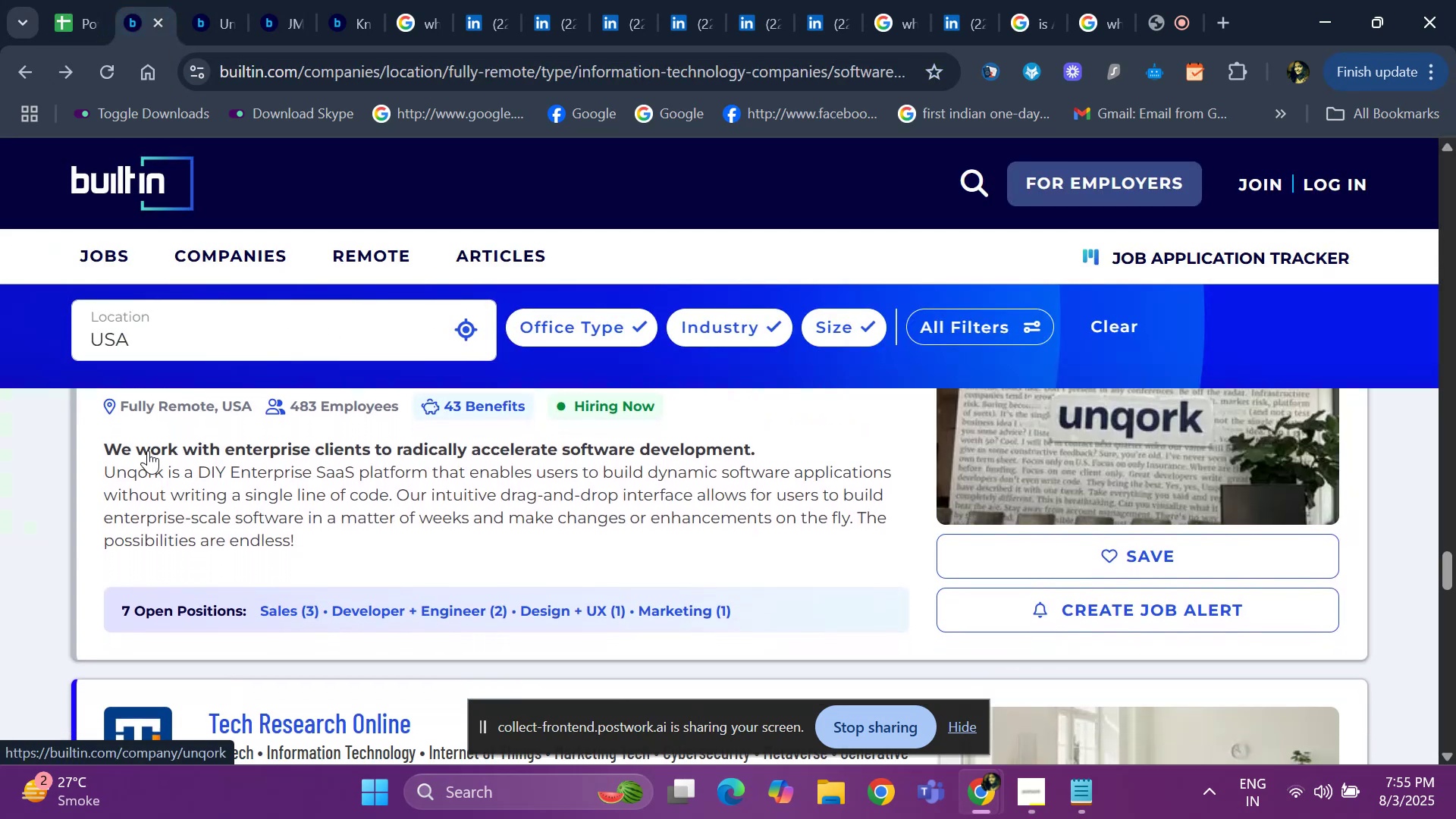 
key(ArrowDown)
 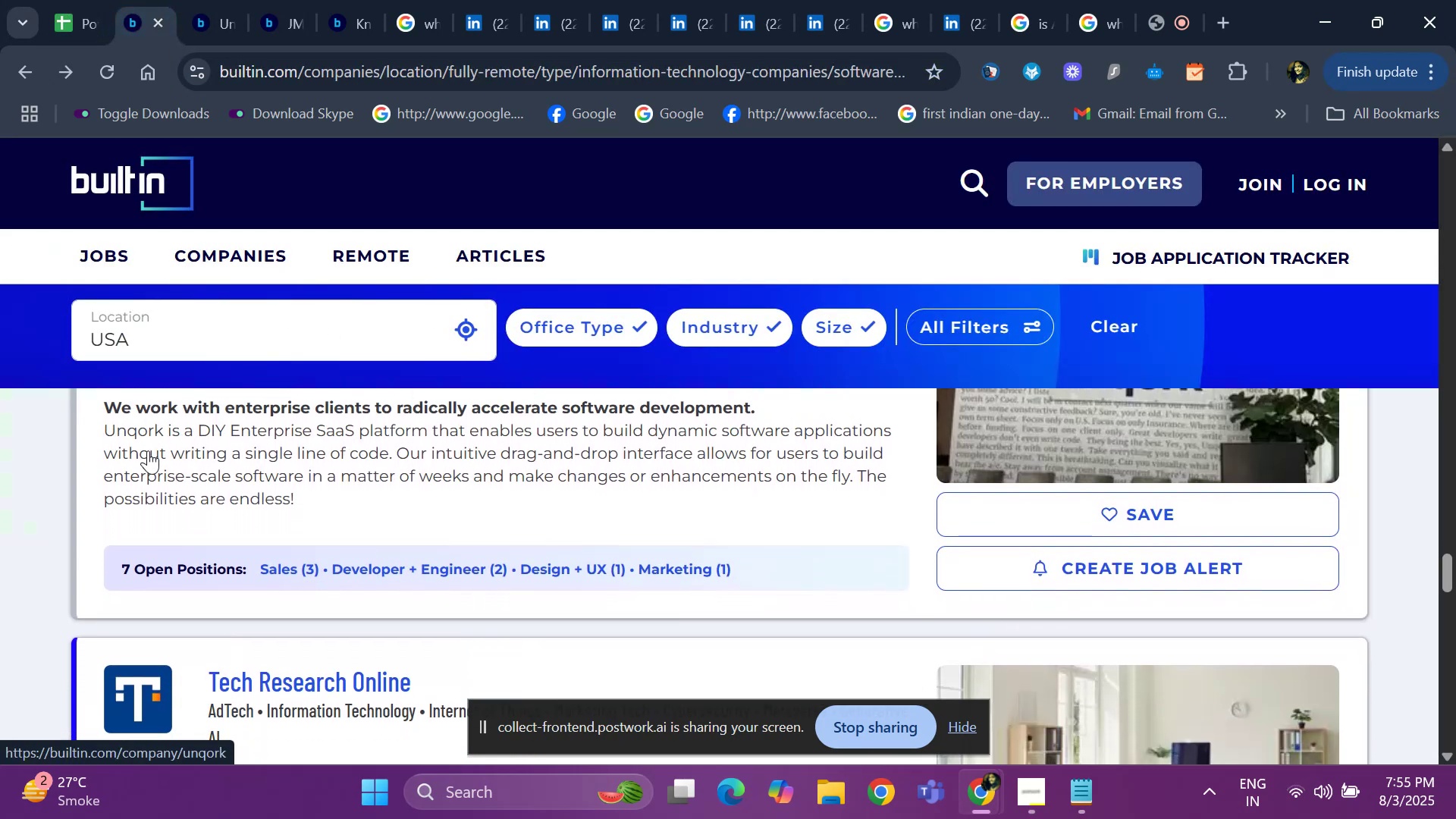 
key(ArrowDown)
 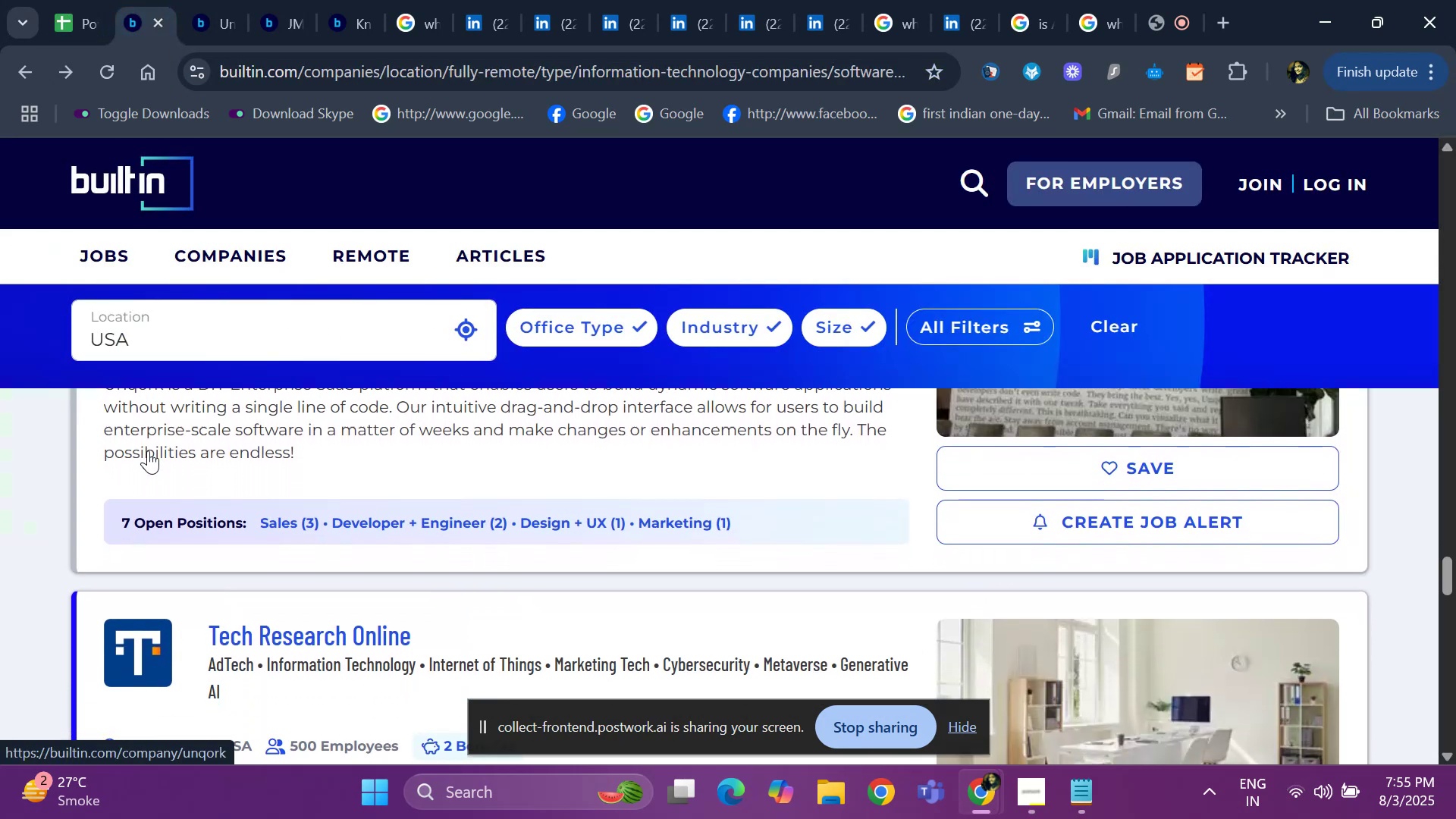 
key(ArrowDown)
 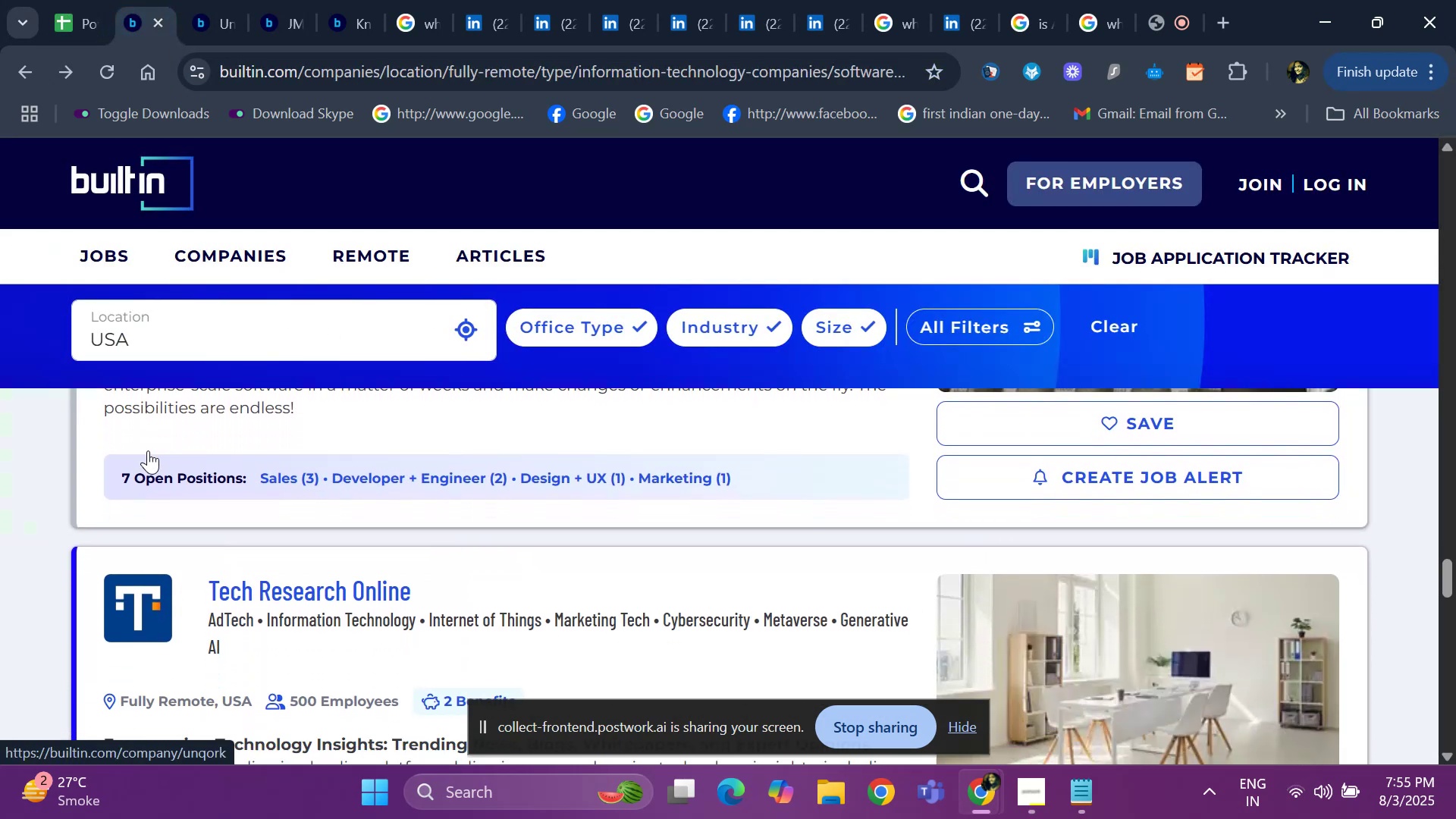 
key(ArrowDown)
 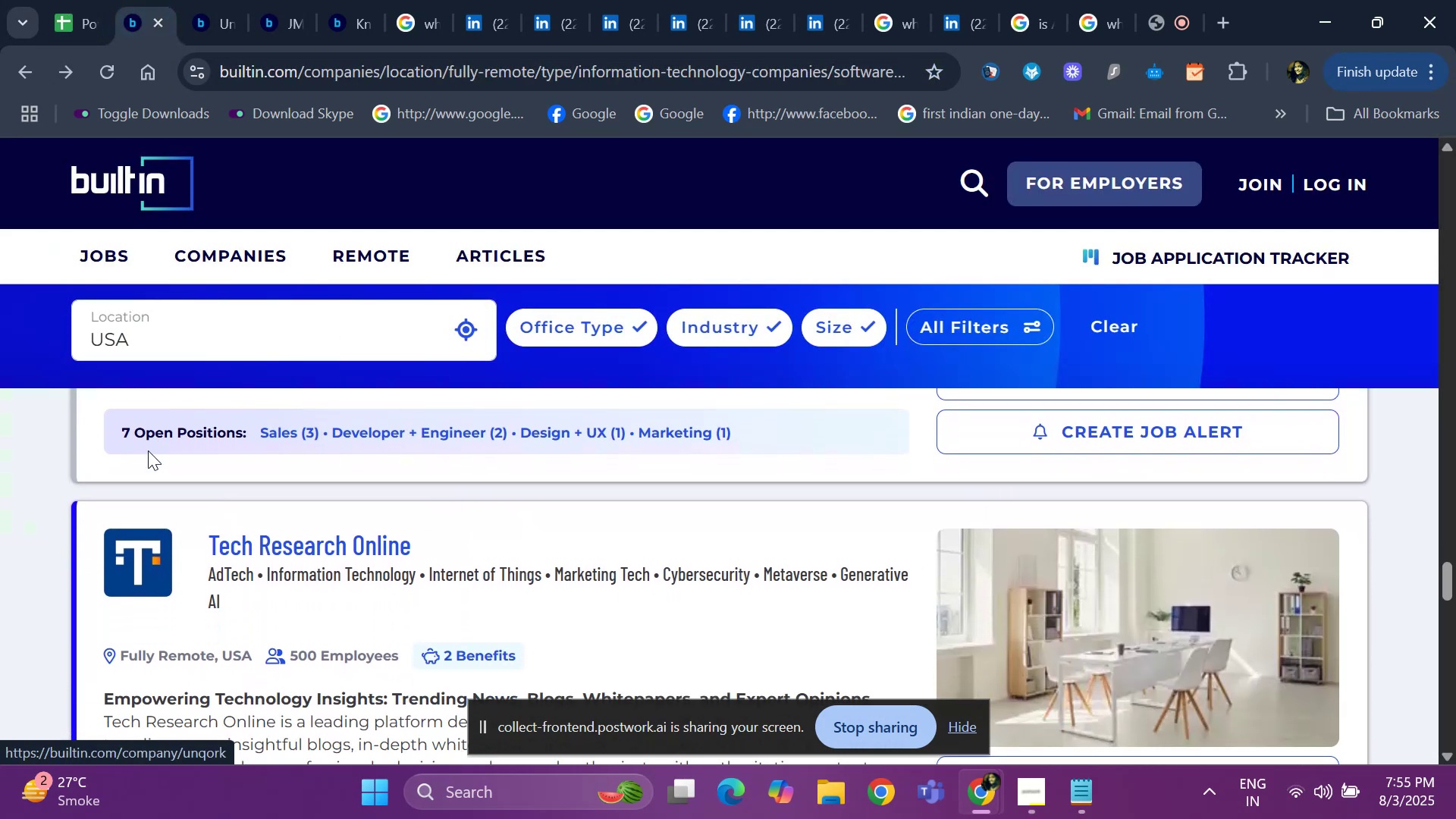 
key(ArrowDown)
 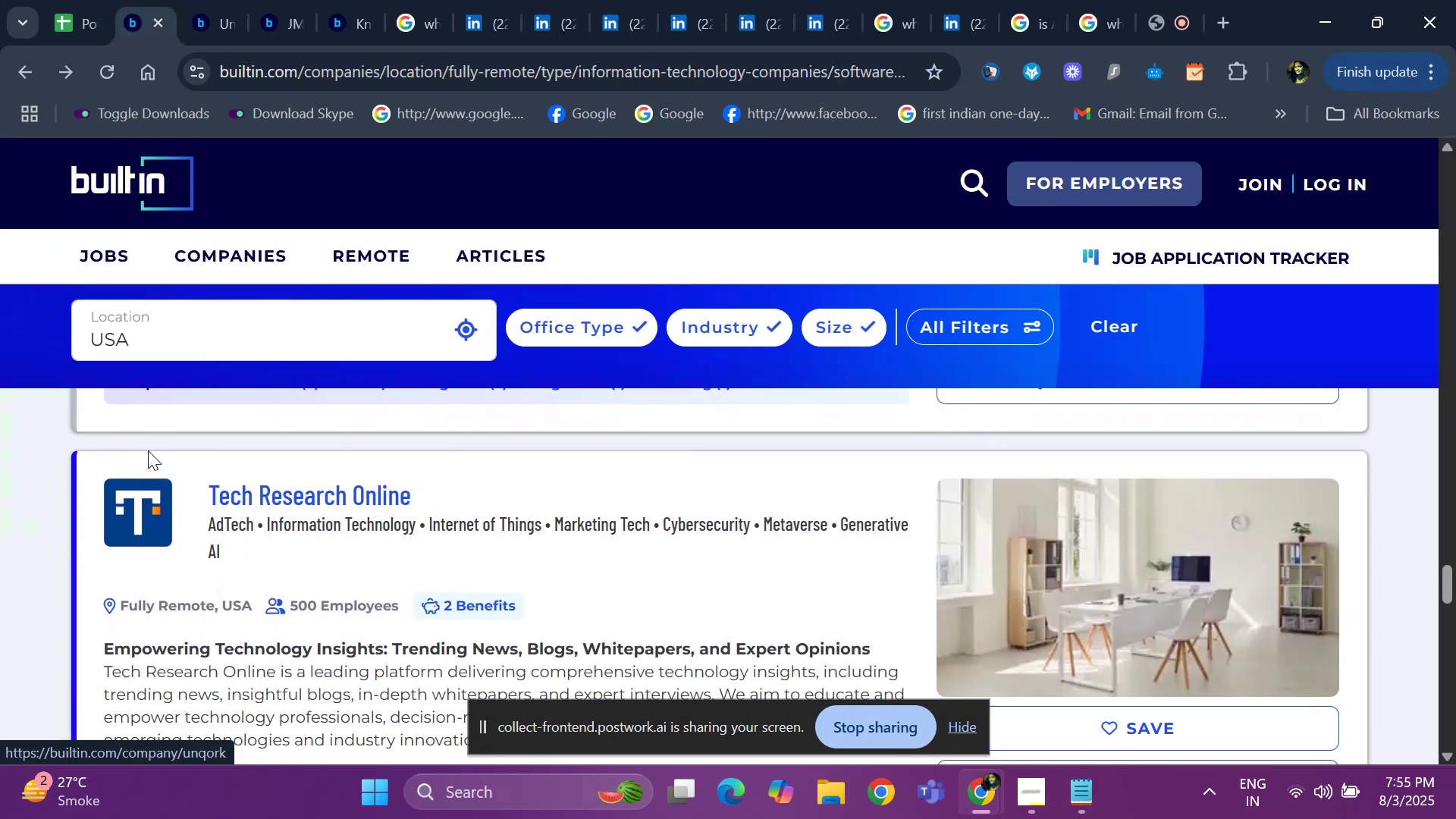 
key(ArrowDown)
 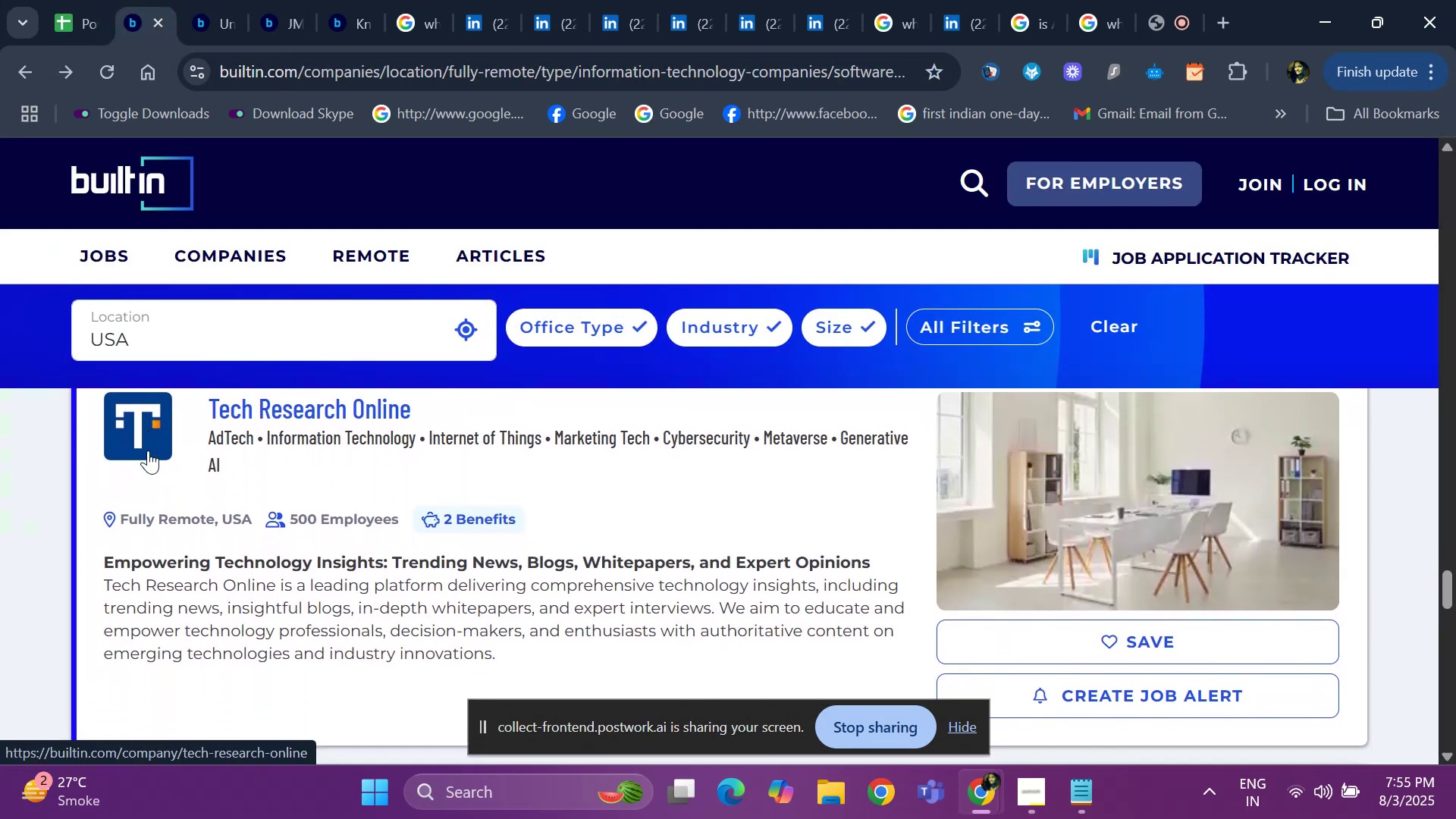 
key(ArrowDown)
 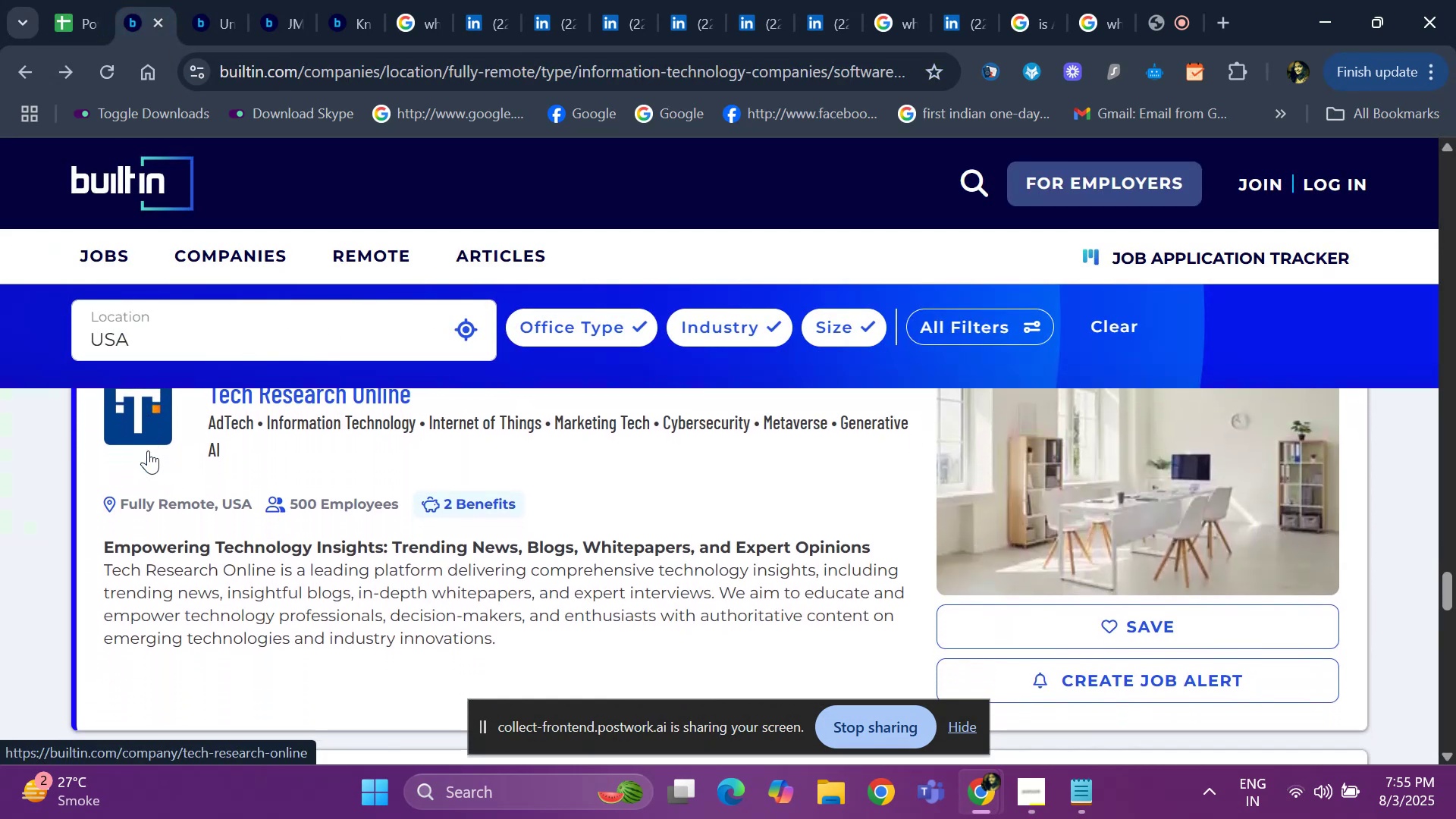 
key(ArrowDown)
 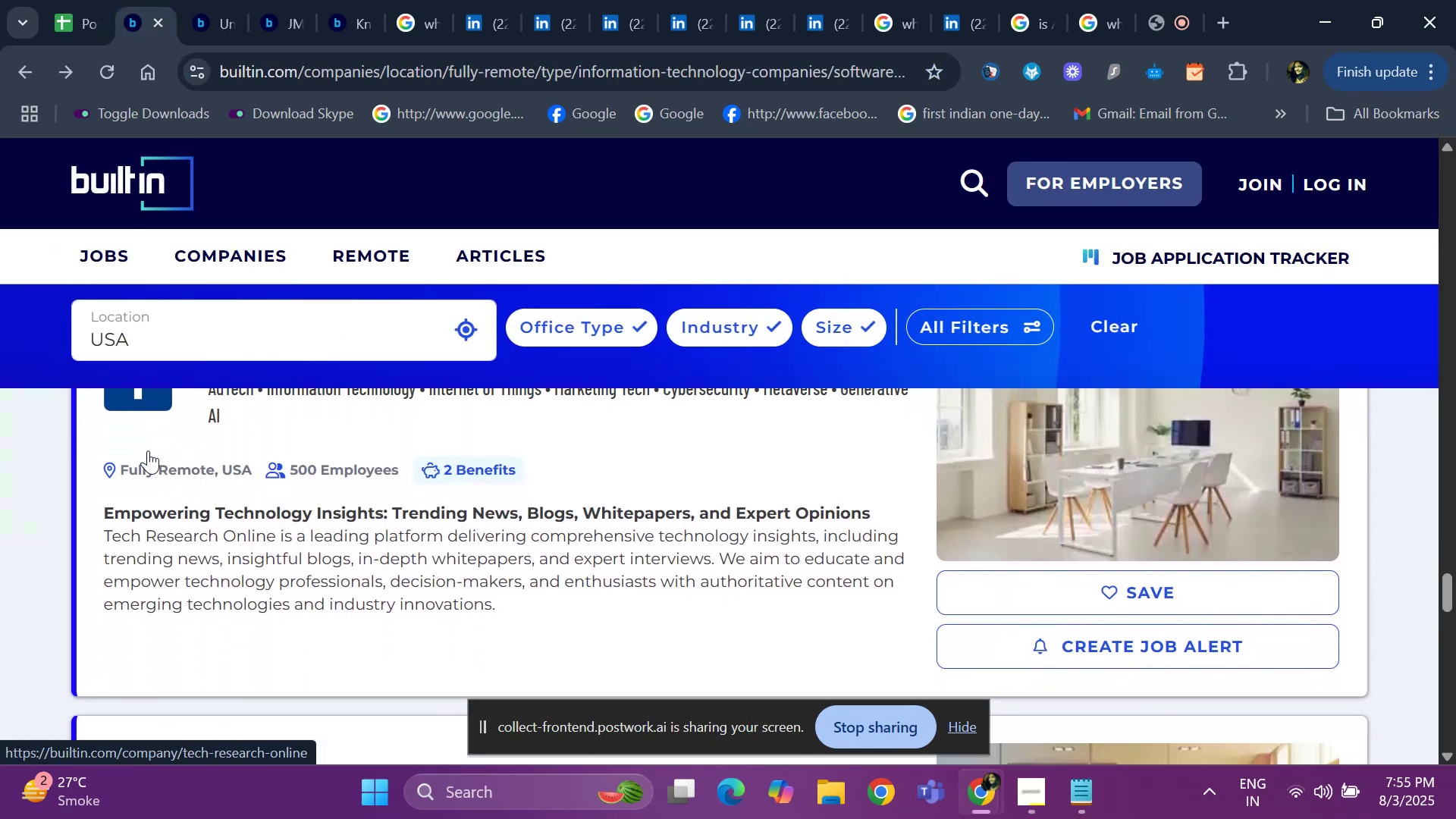 
key(ArrowDown)
 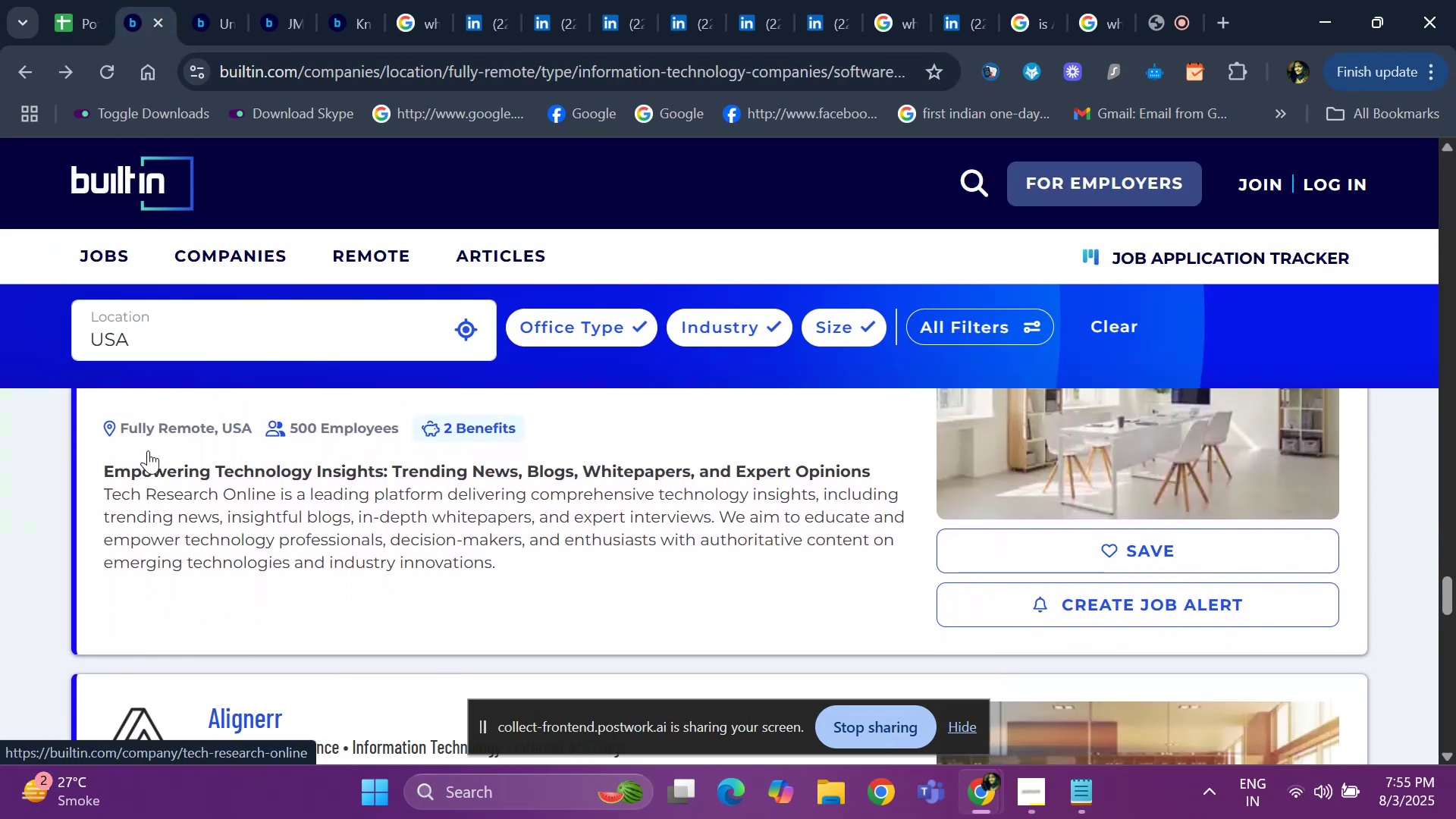 
key(ArrowDown)
 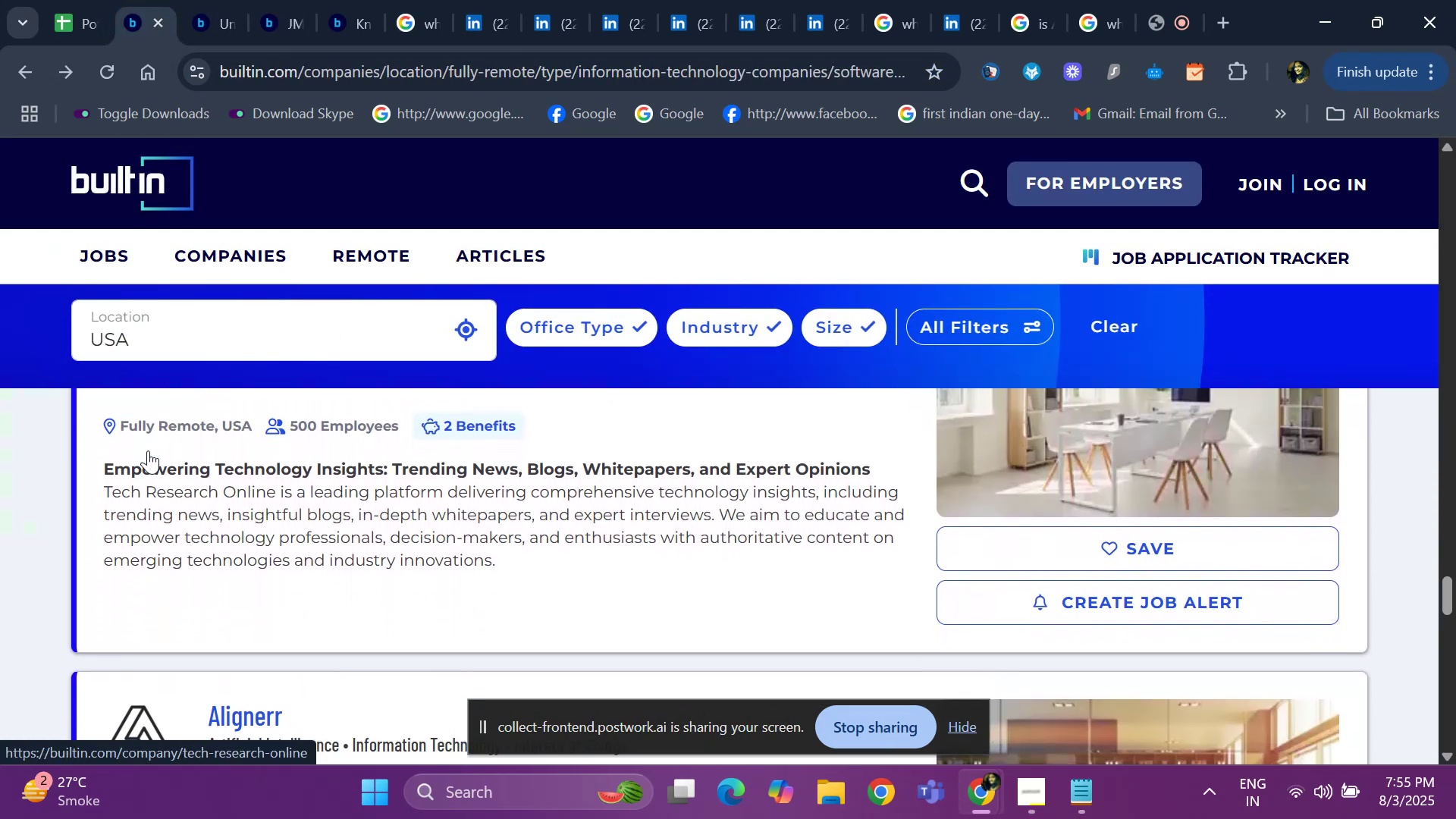 
key(ArrowDown)
 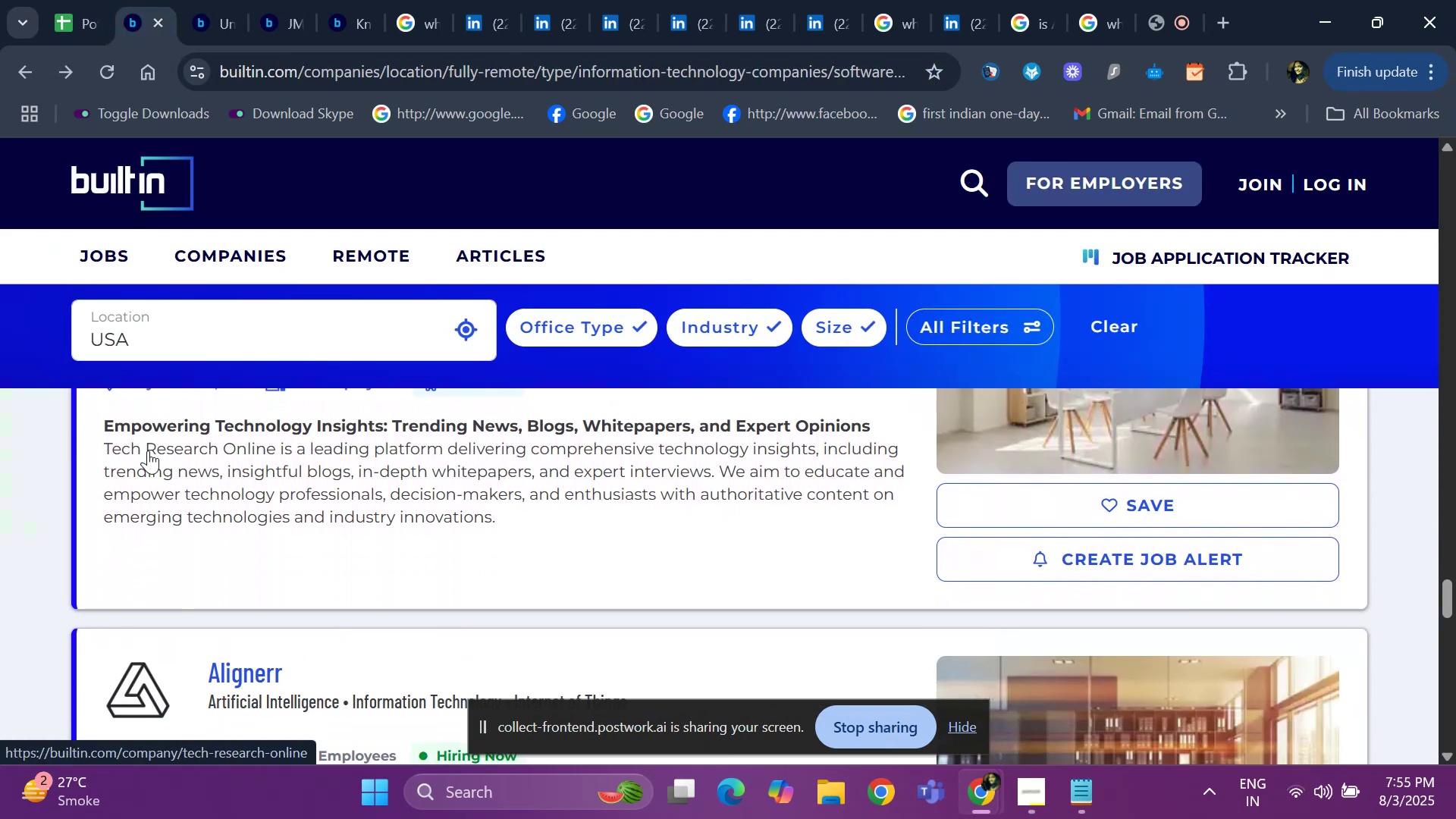 
key(ArrowDown)
 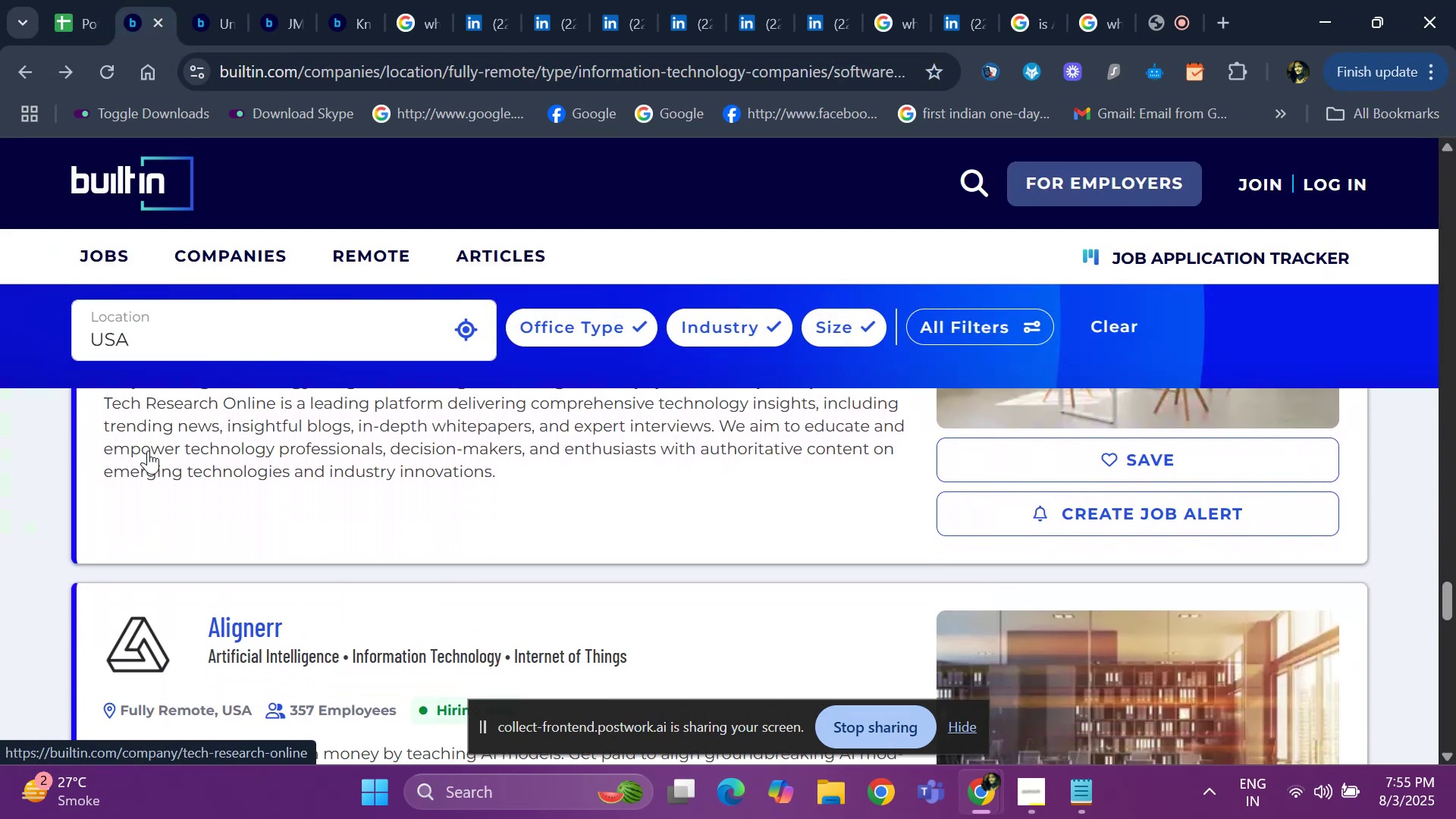 
key(ArrowDown)
 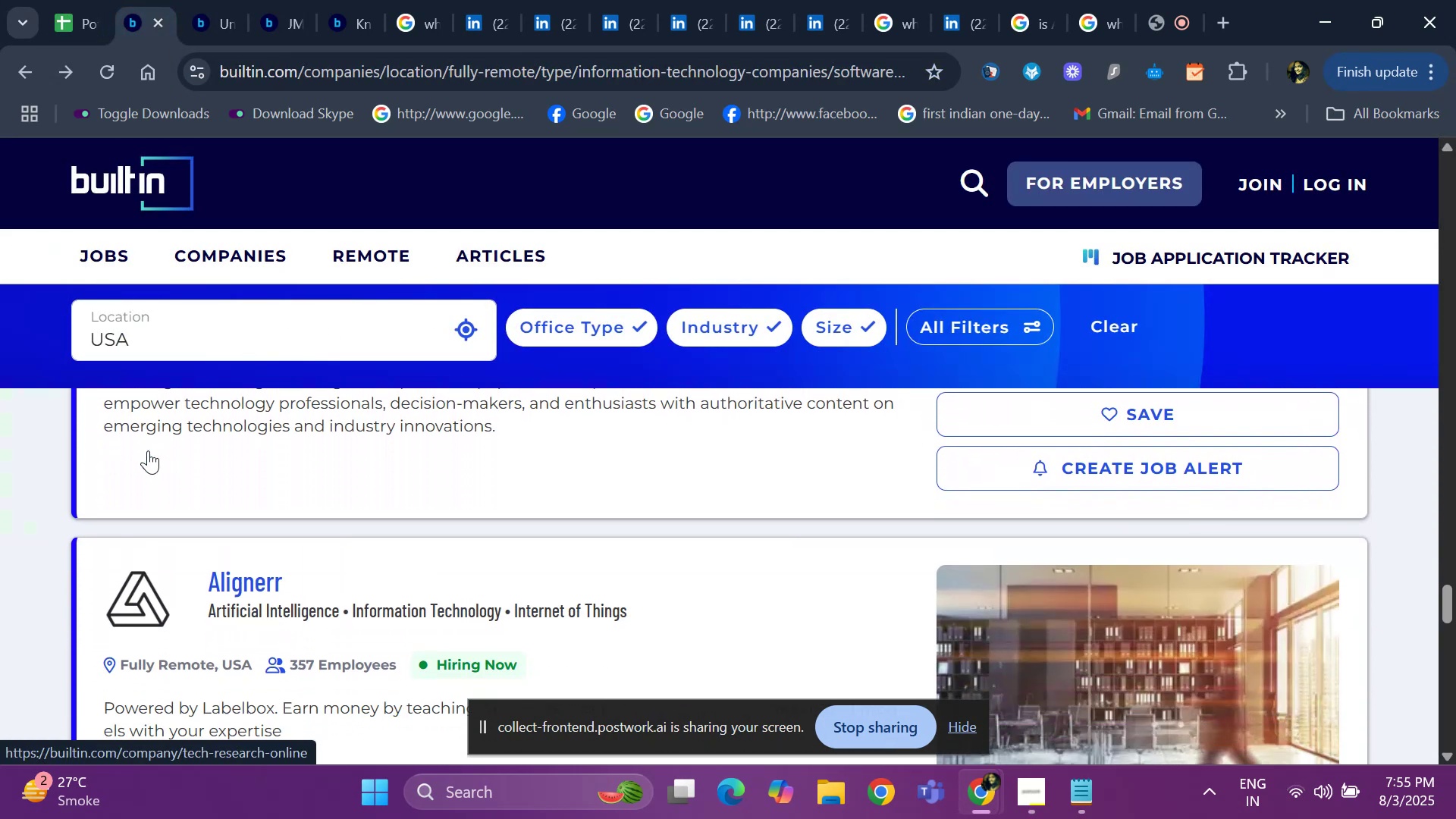 
key(ArrowDown)
 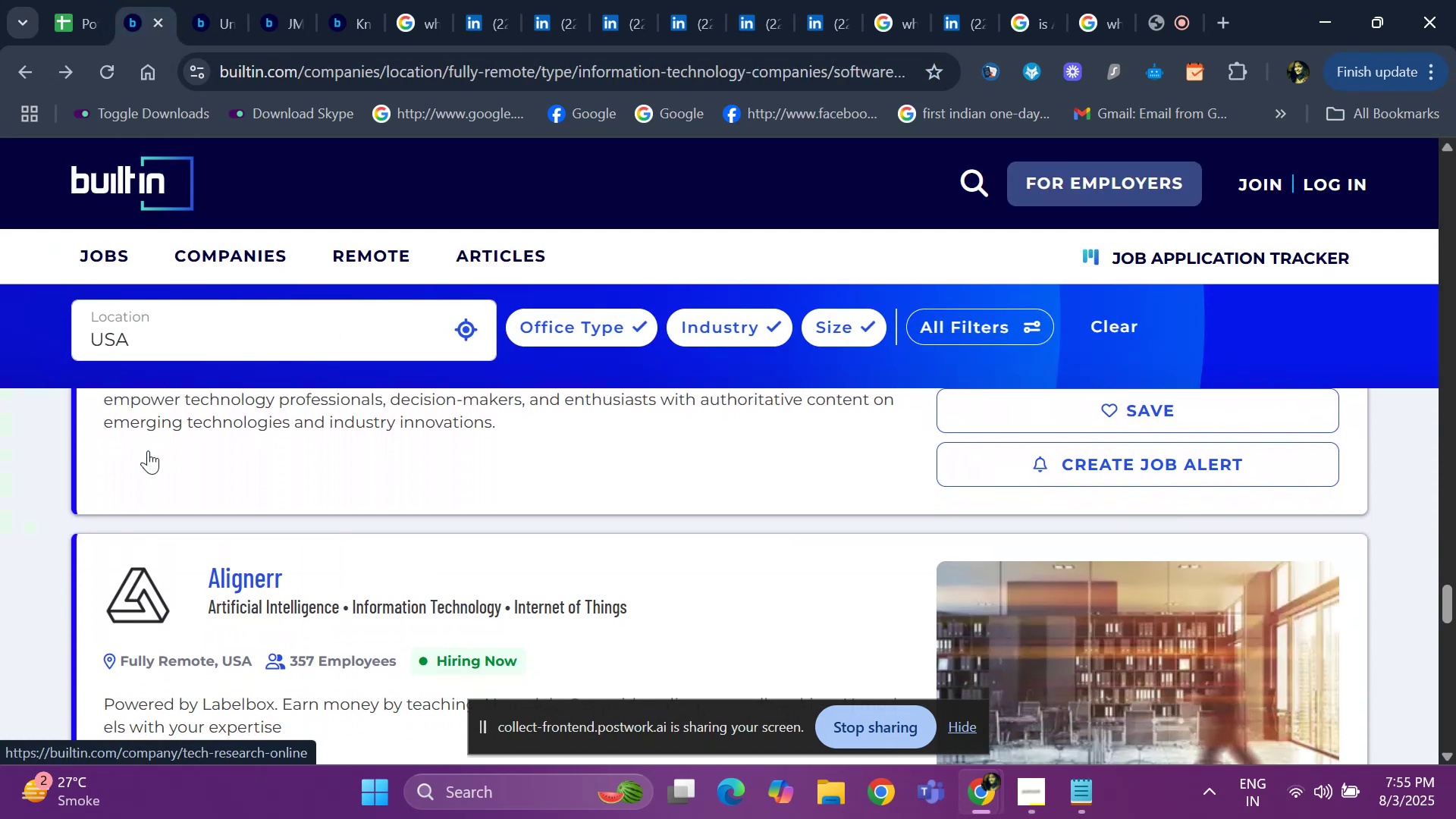 
hold_key(key=ArrowDown, duration=0.66)
 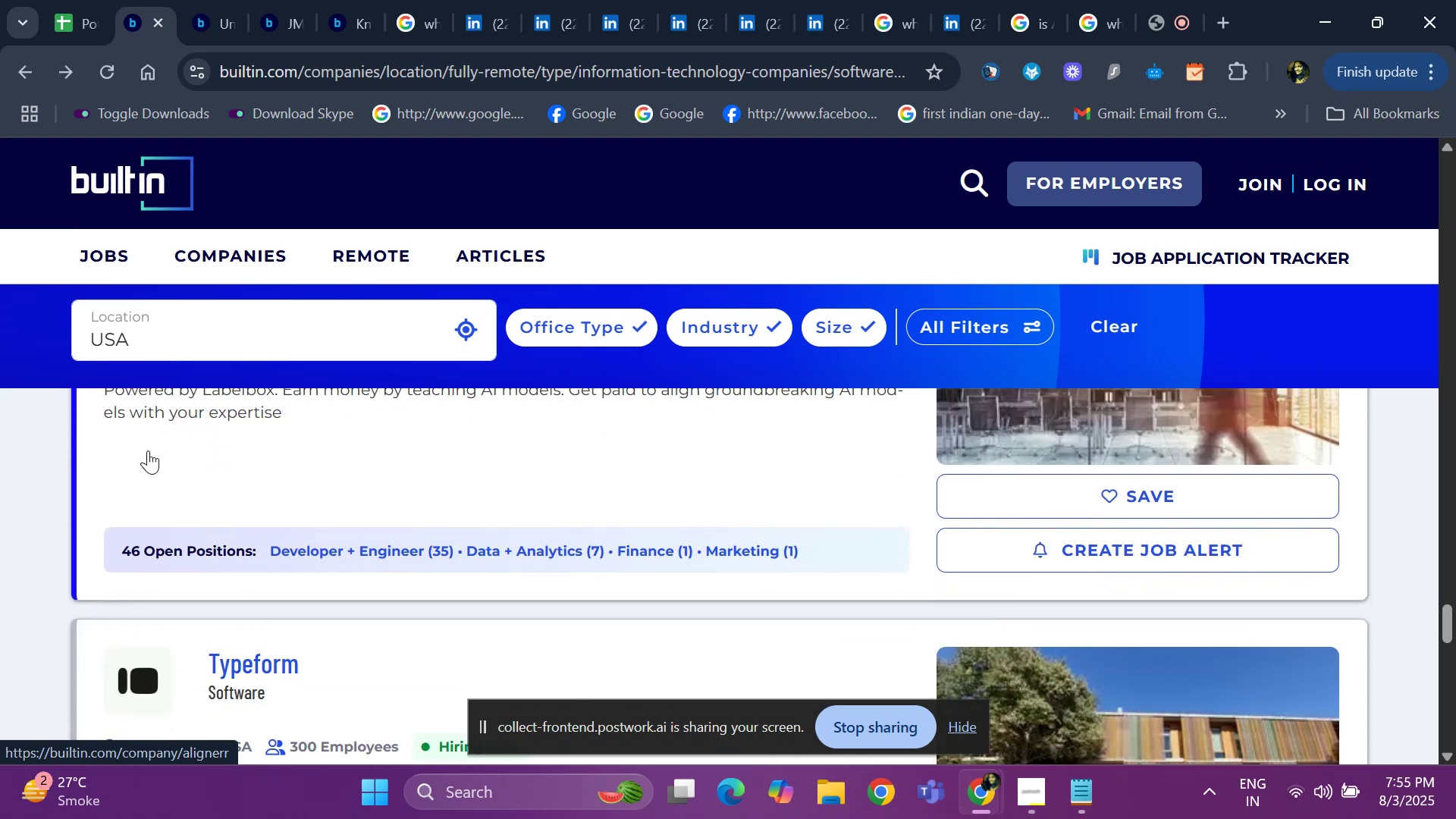 
key(ArrowDown)
 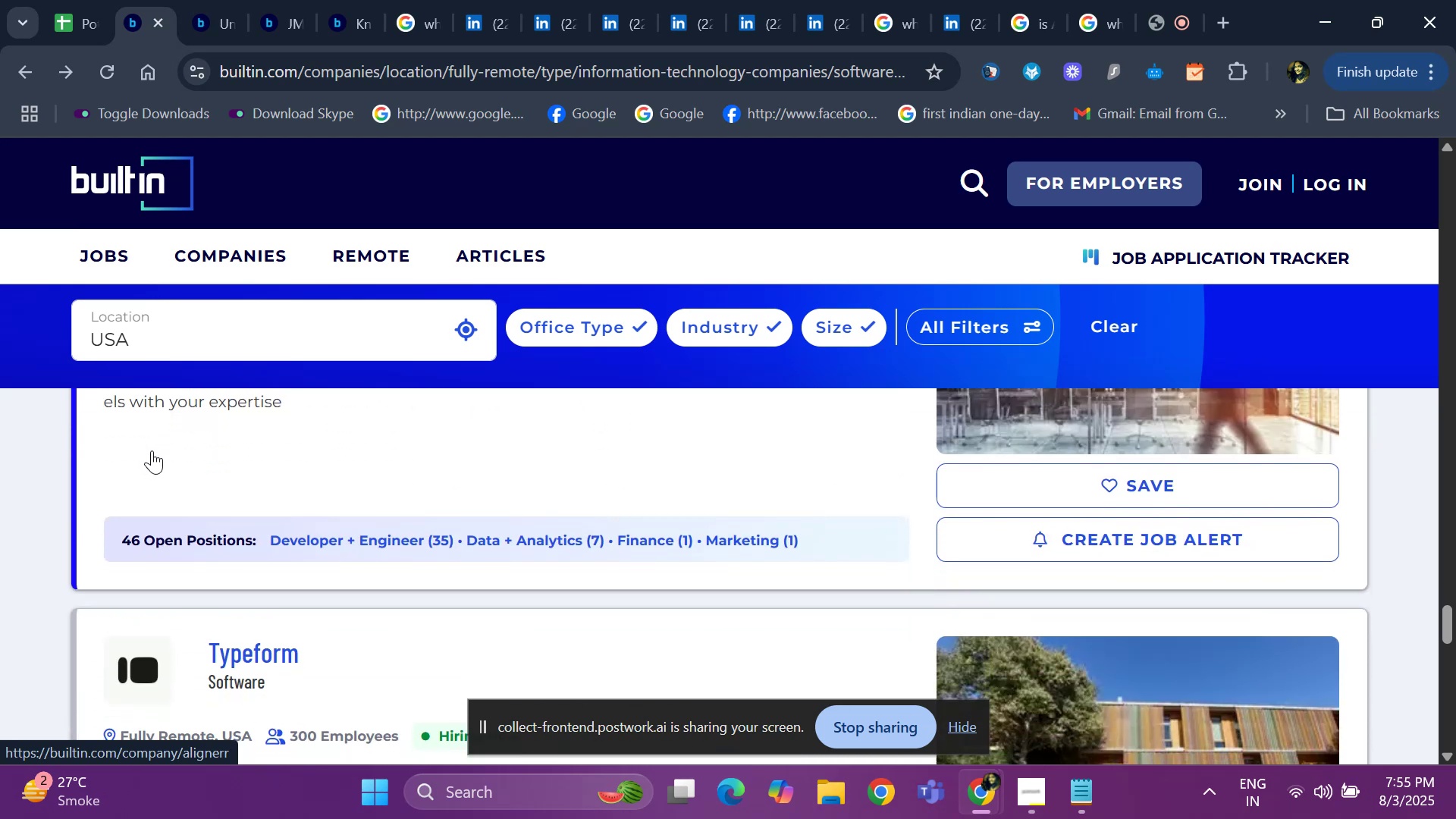 
key(ArrowDown)
 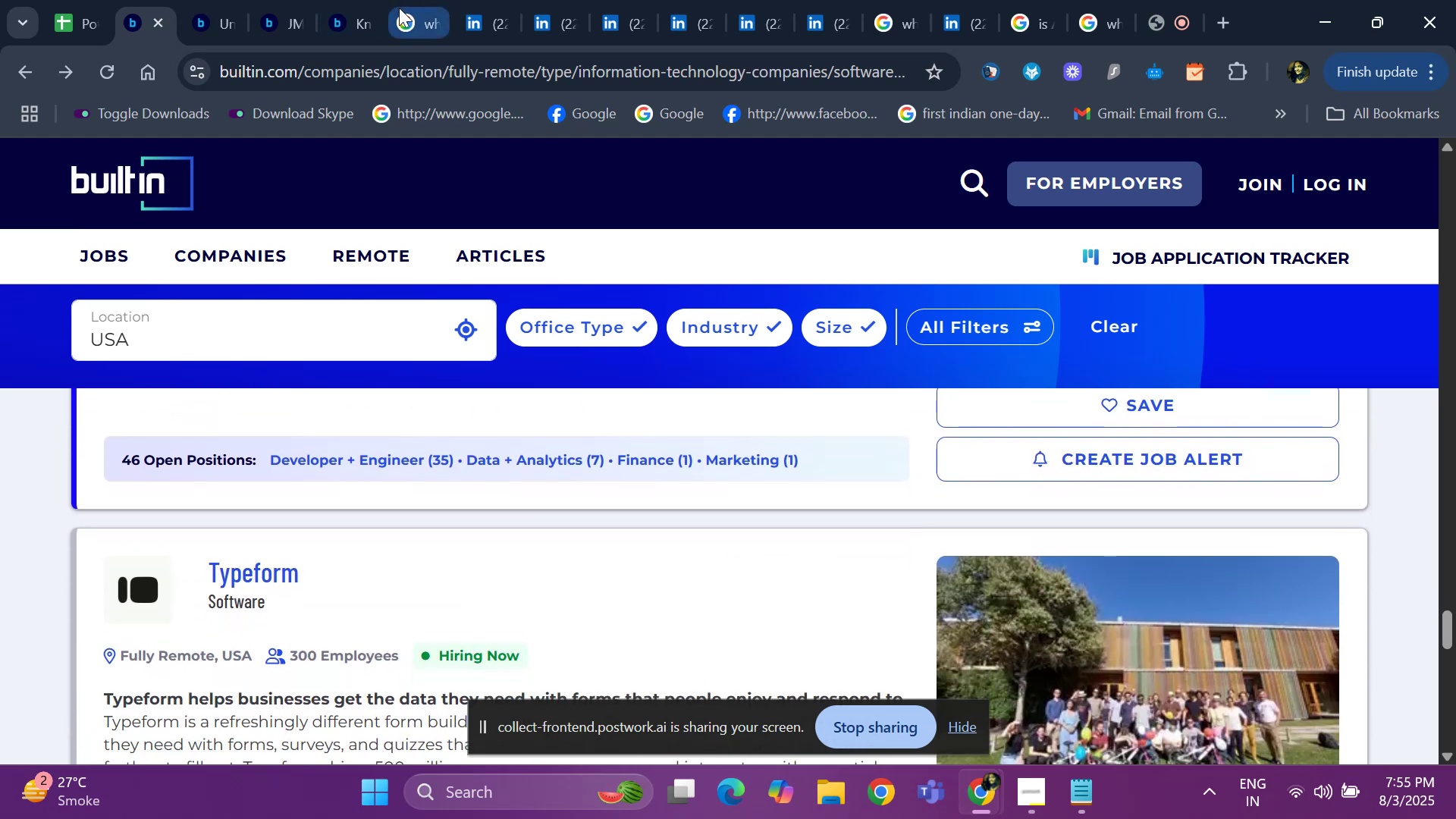 
left_click([399, 8])
 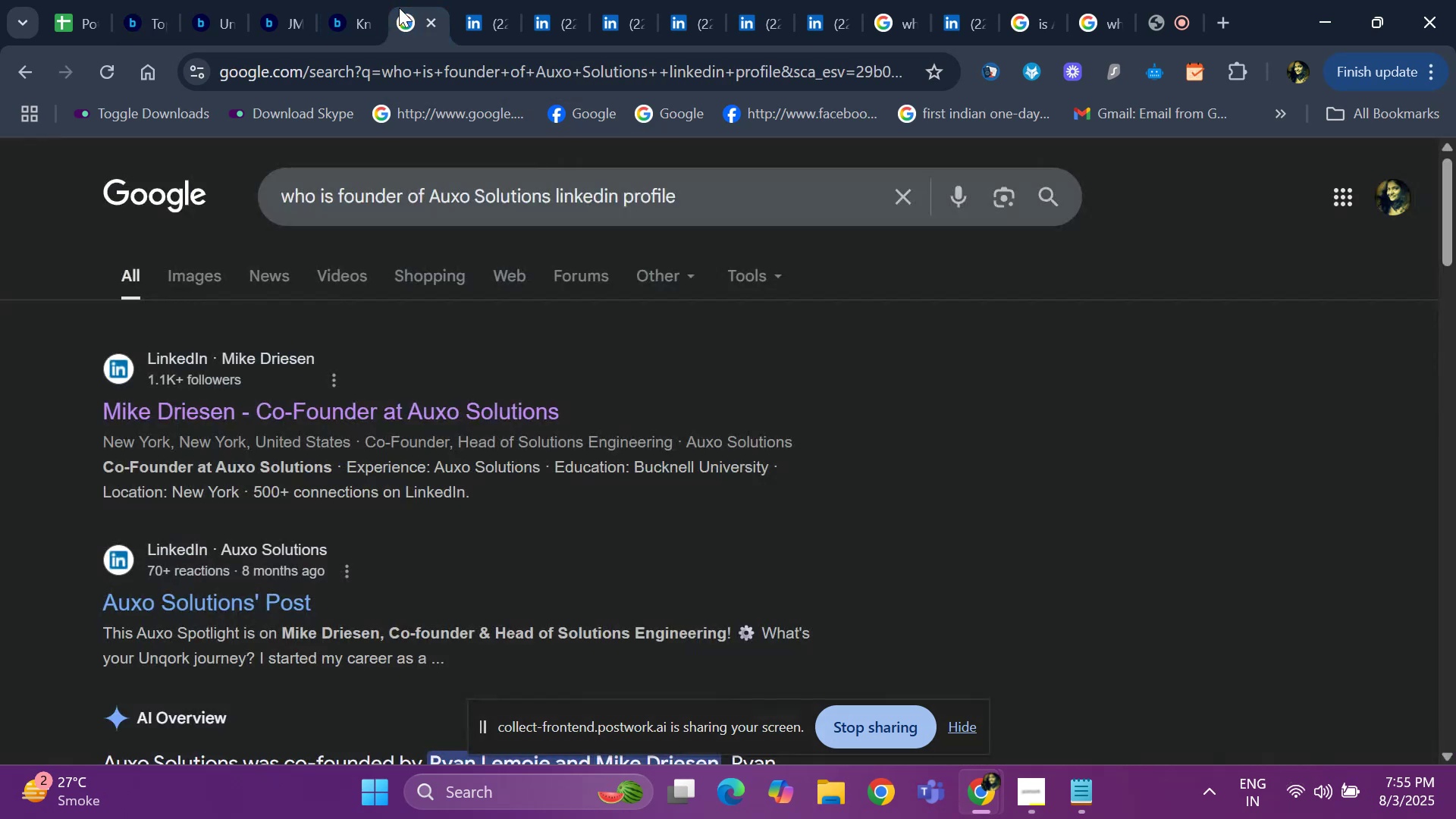 
left_click([487, 12])
 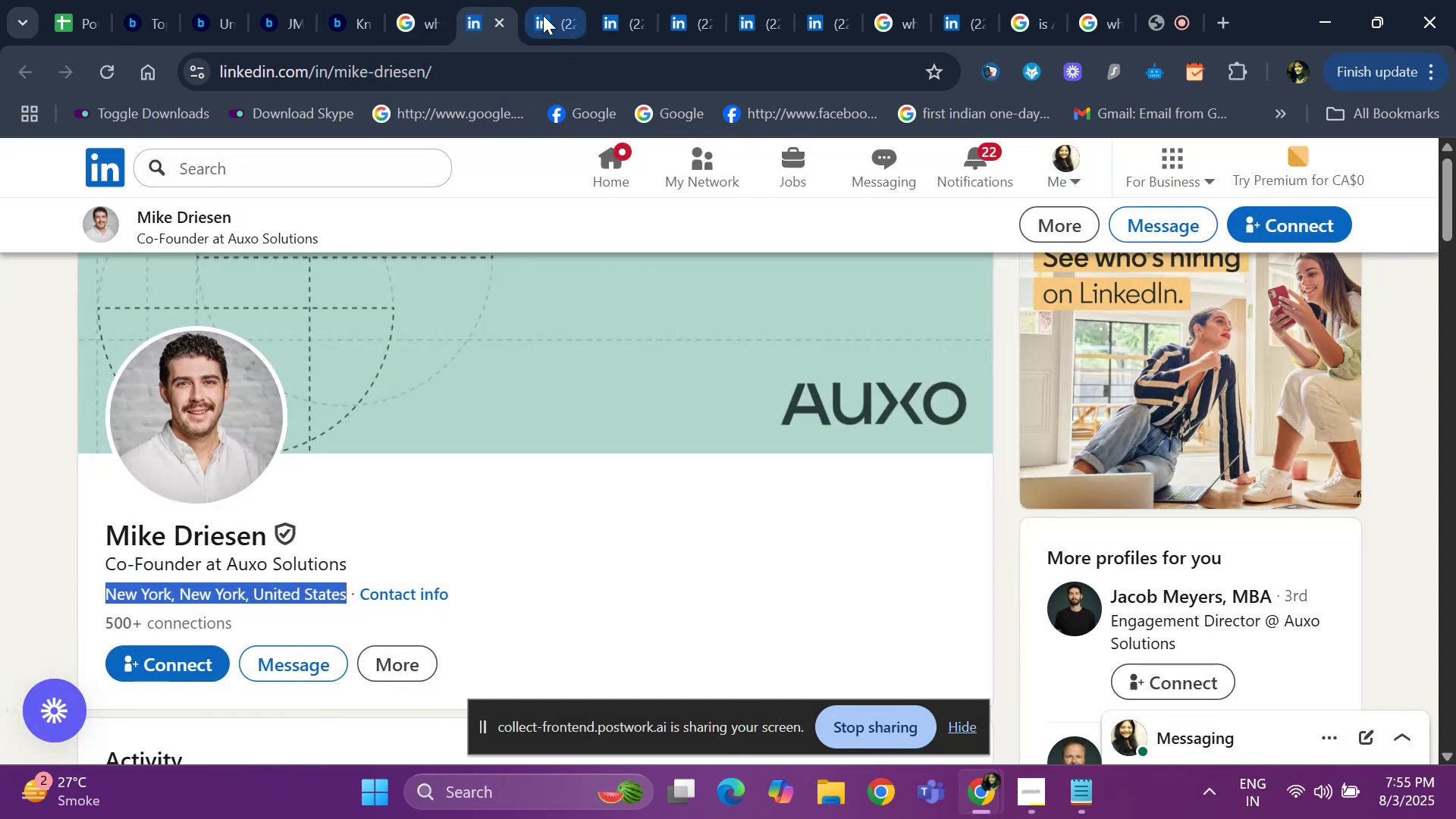 
left_click([543, 15])
 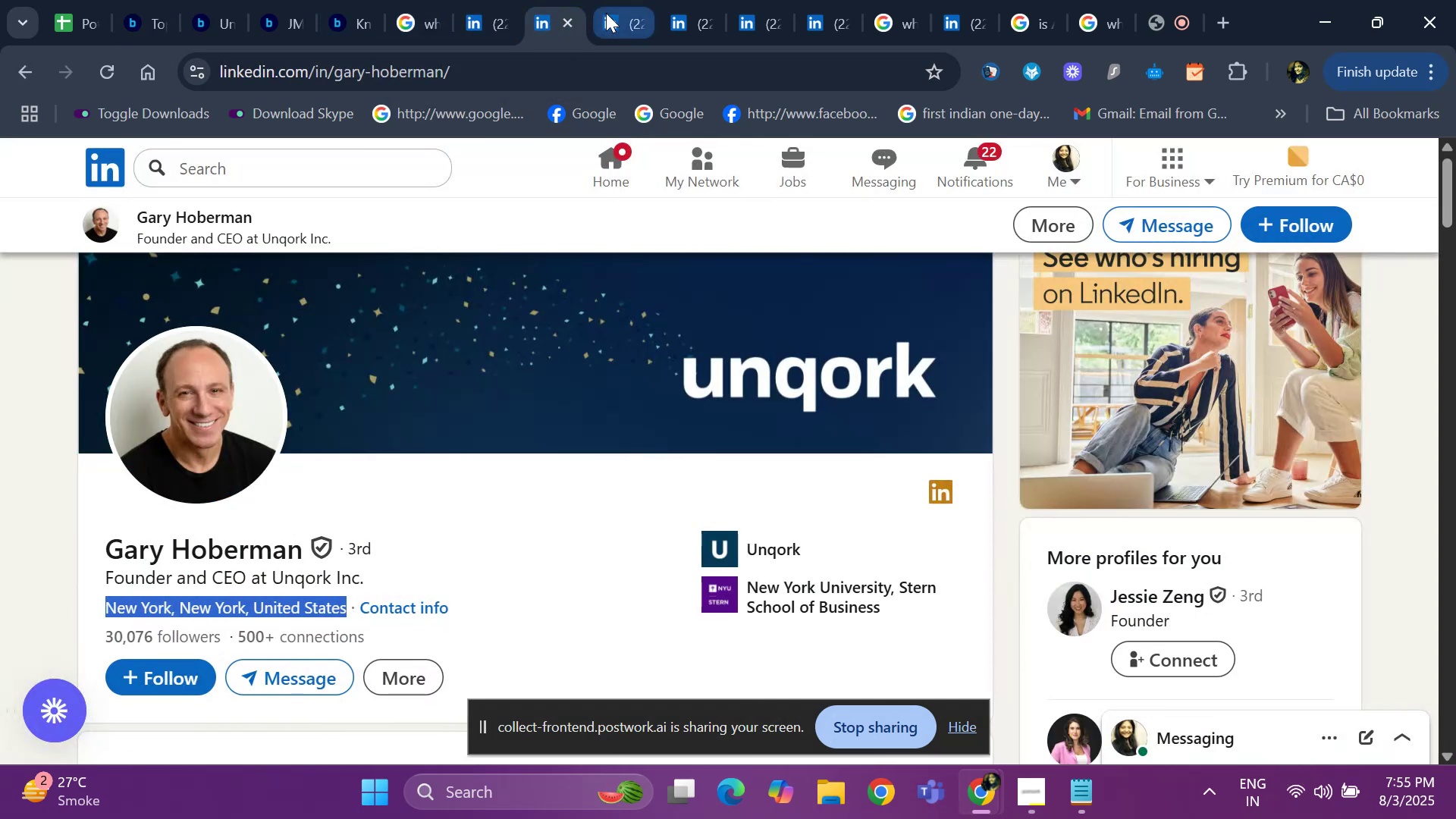 
left_click([606, 13])
 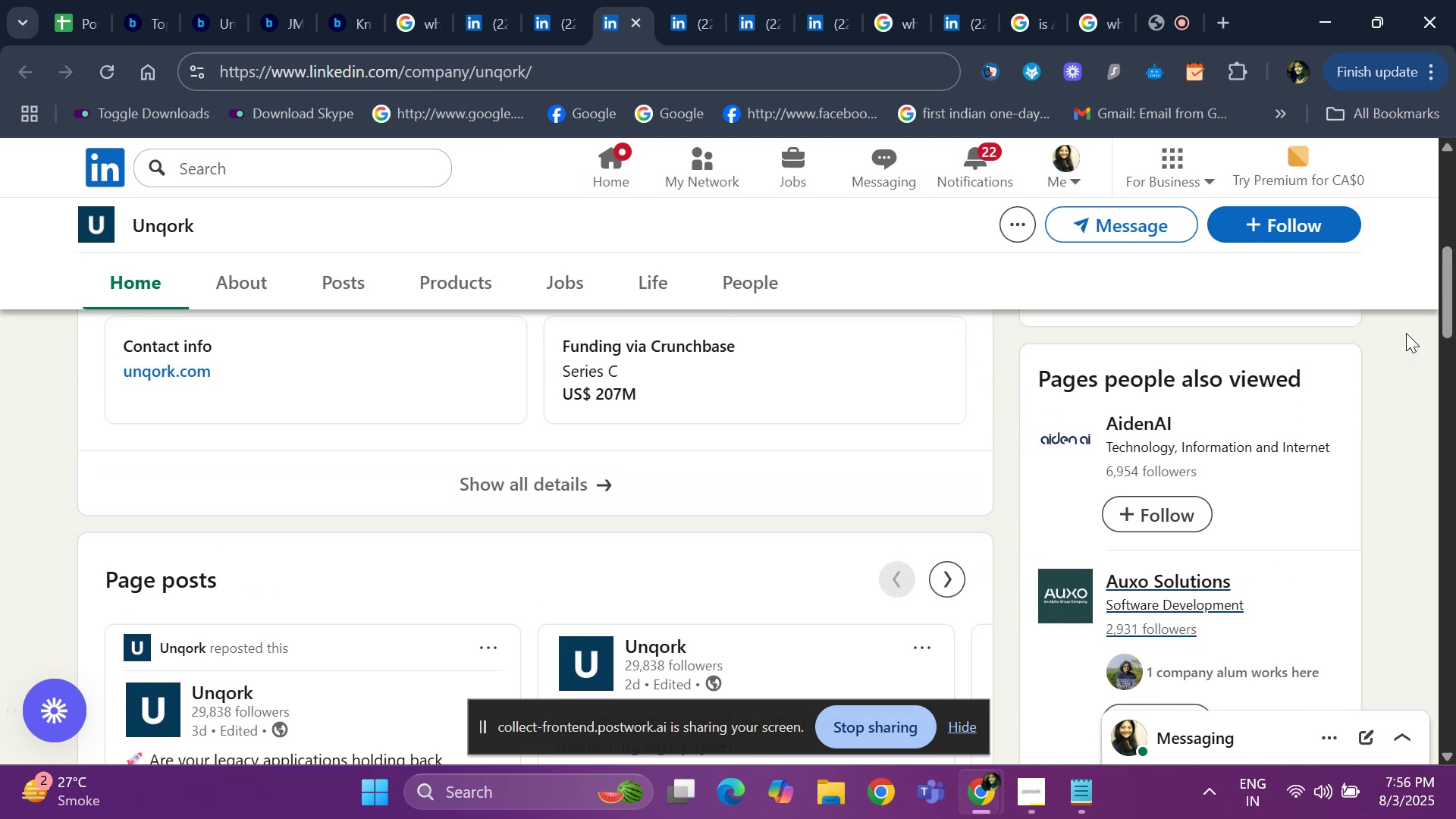 
right_click([1153, 428])
 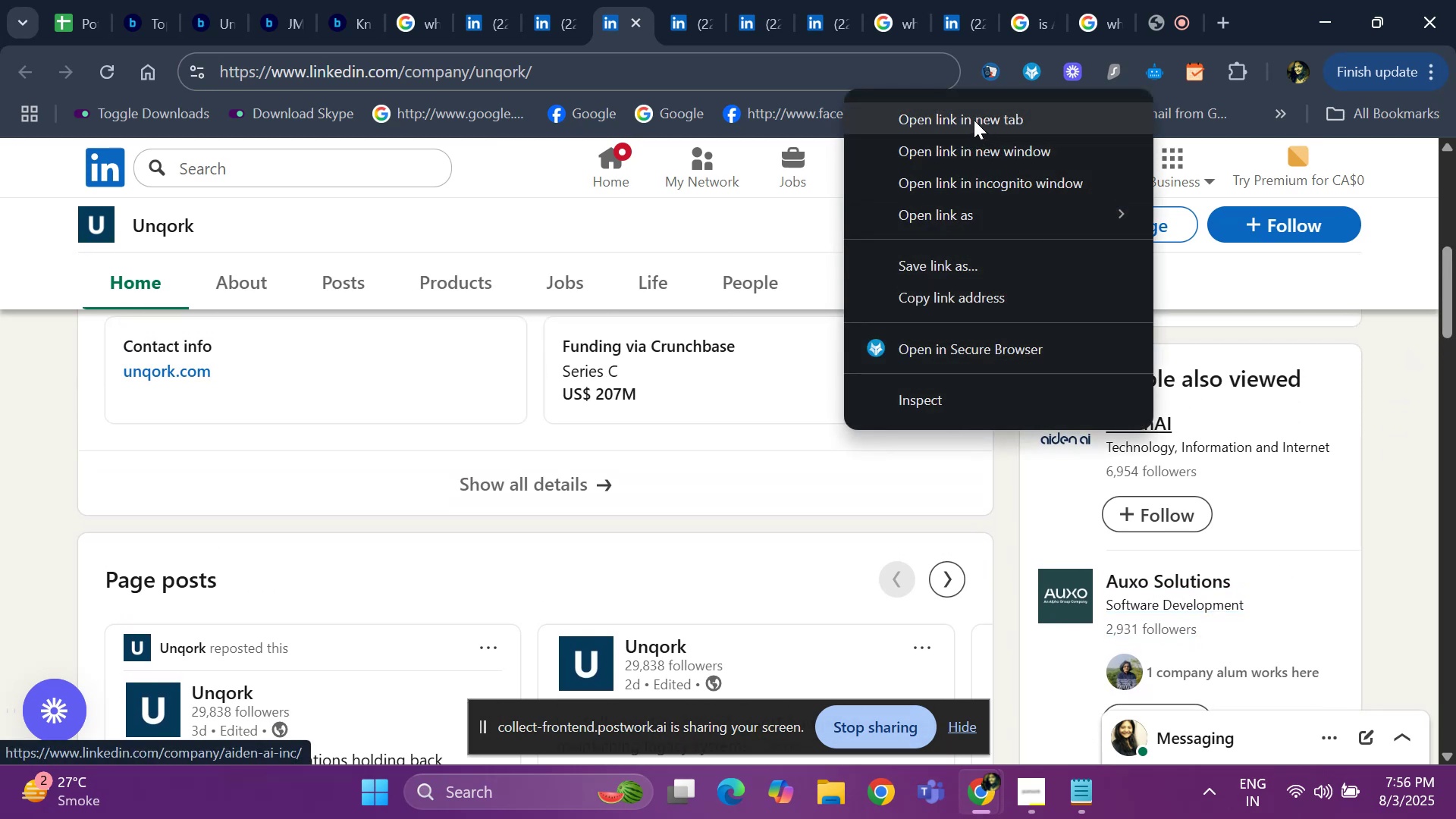 
left_click([974, 120])
 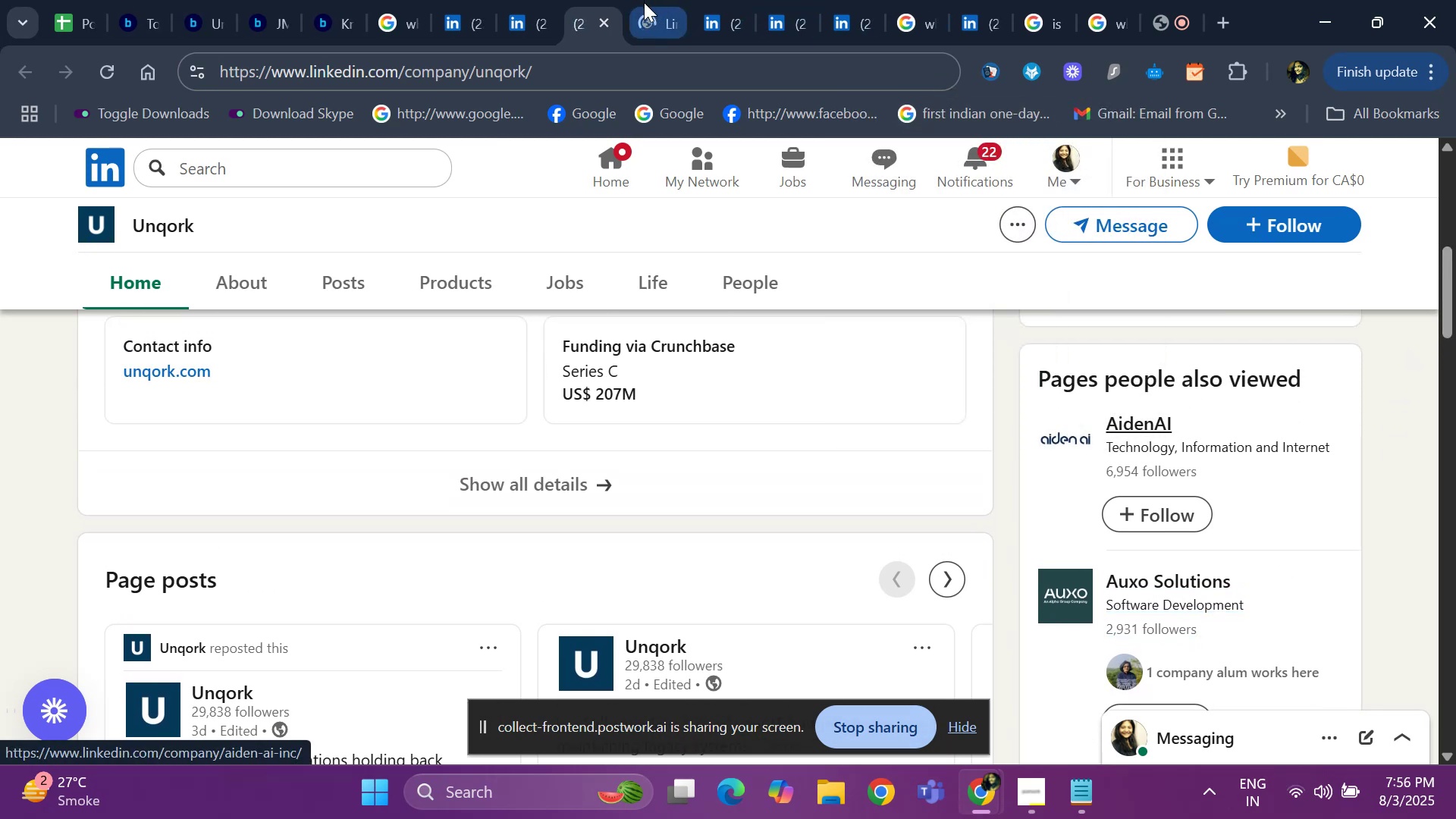 
left_click([644, 2])
 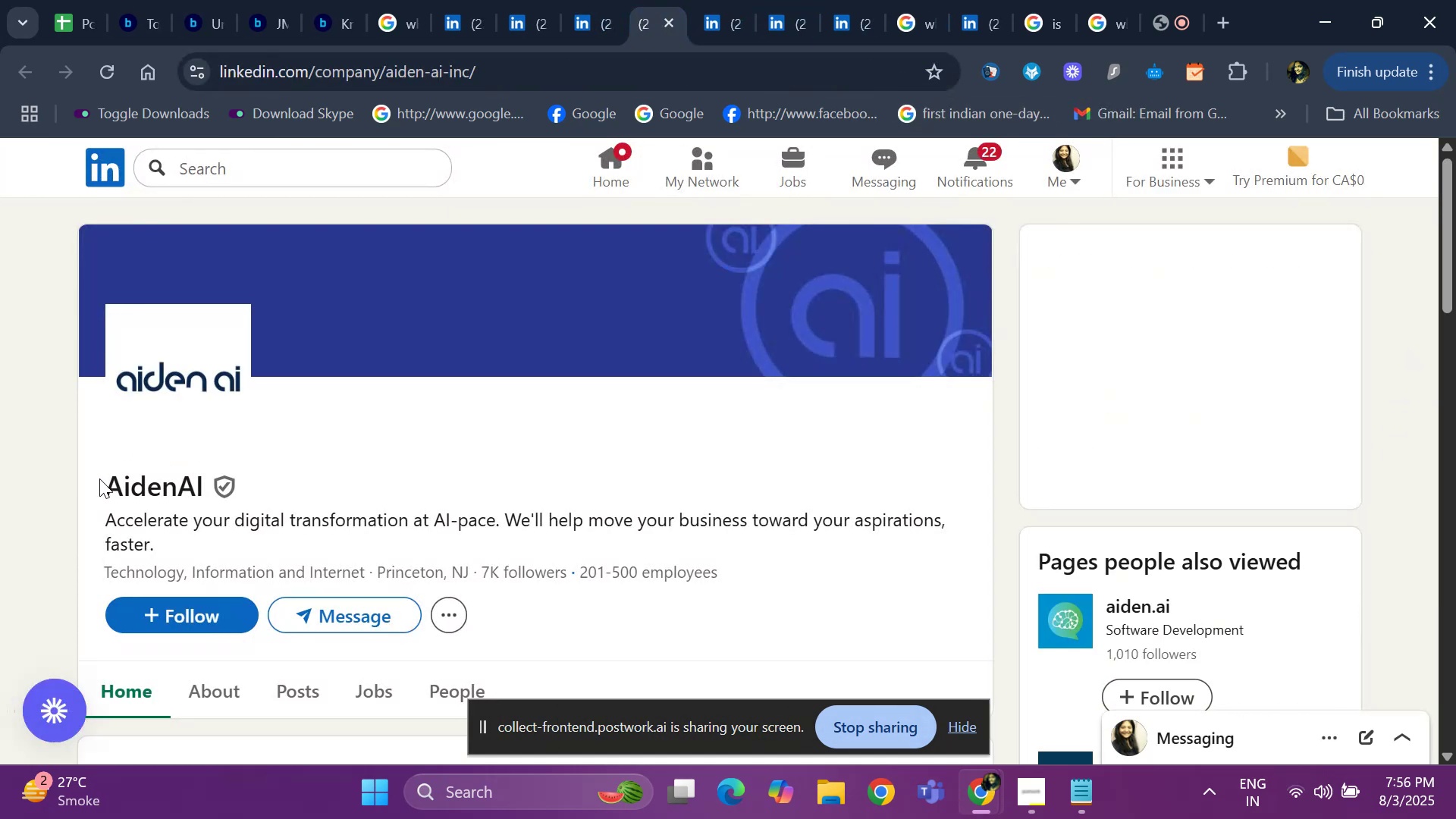 
key(Control+ControlLeft)
 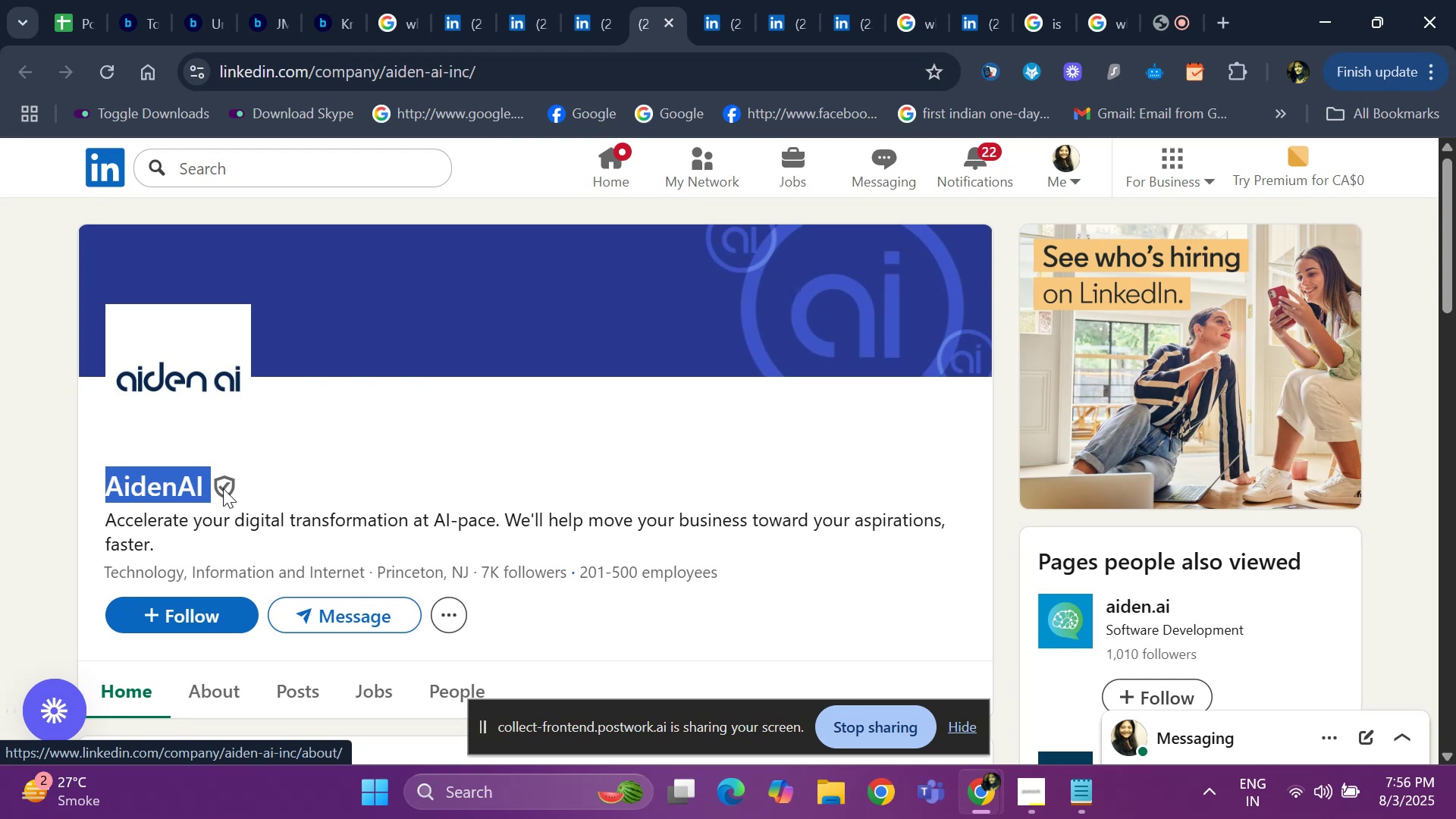 
key(Control+C)
 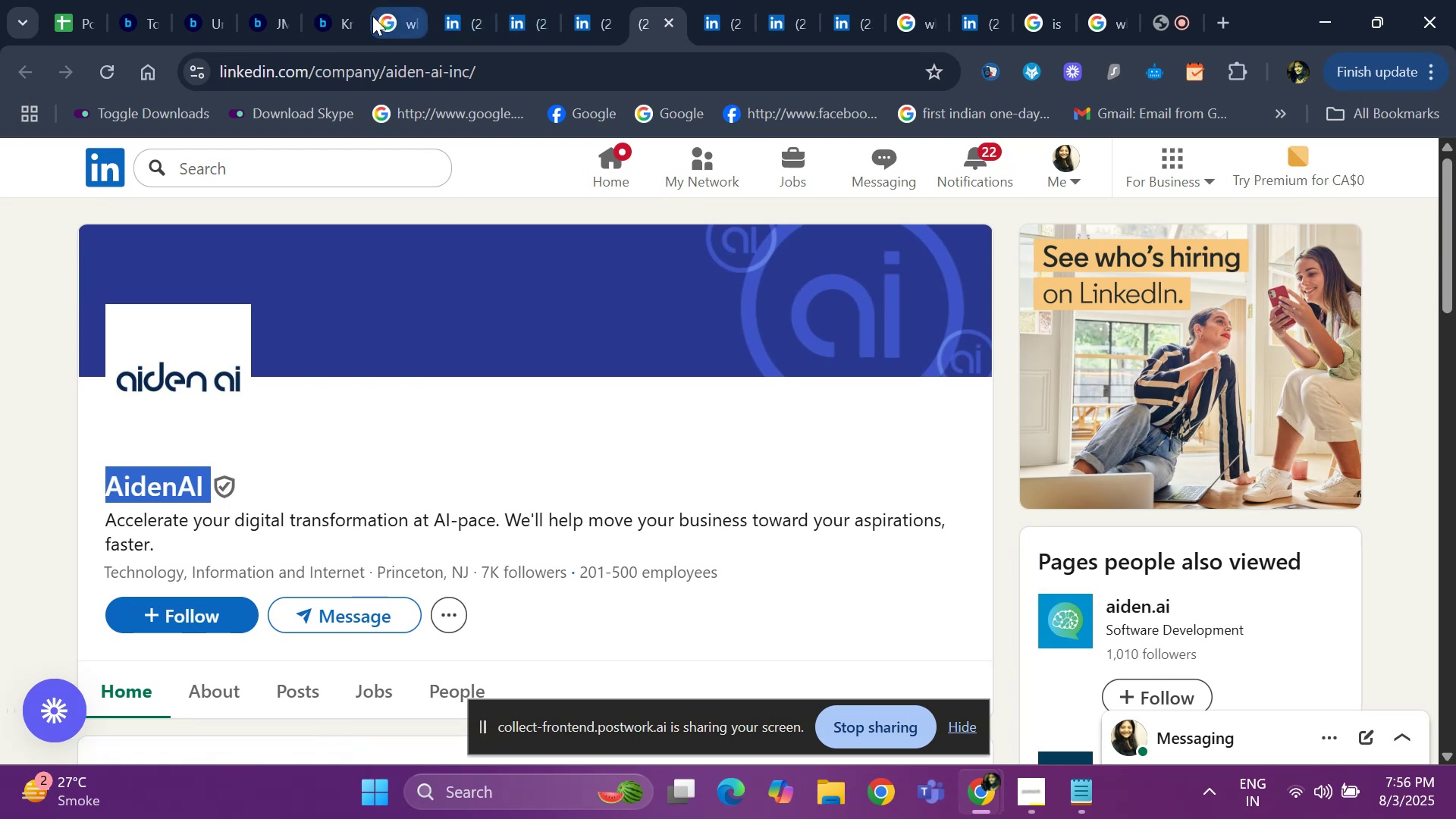 
left_click([372, 16])
 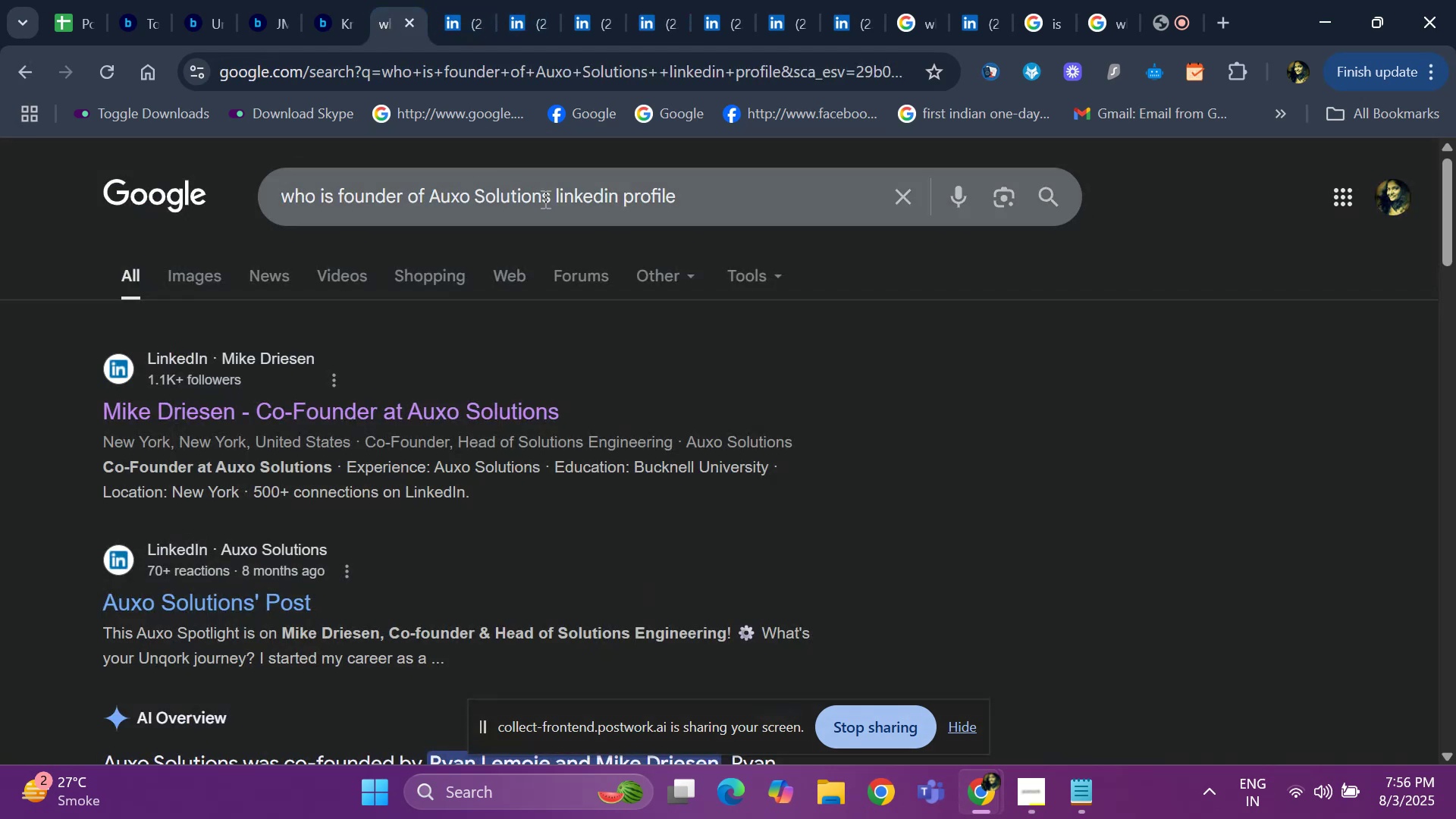 
left_click([544, 199])
 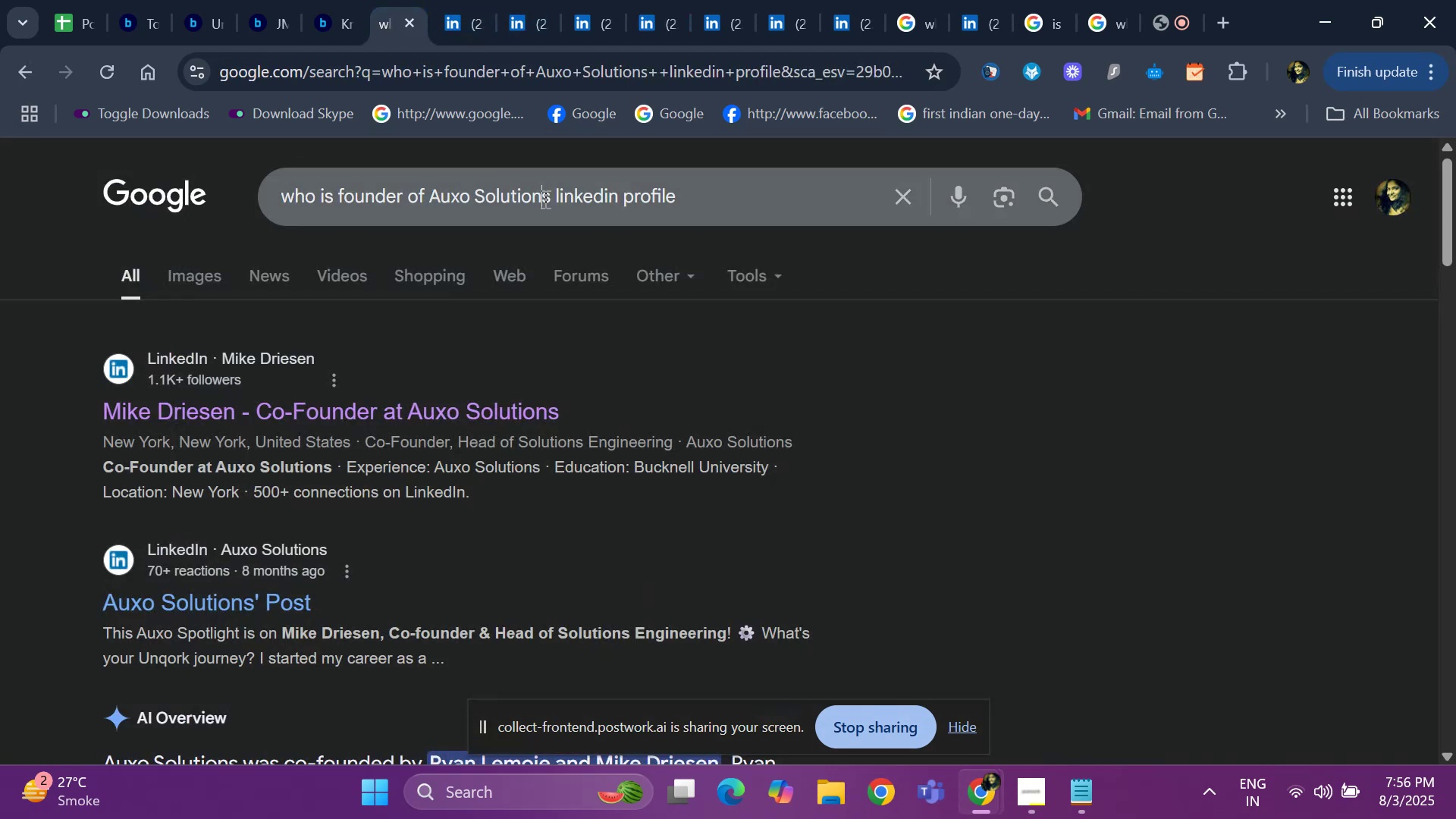 
key(ArrowRight)
 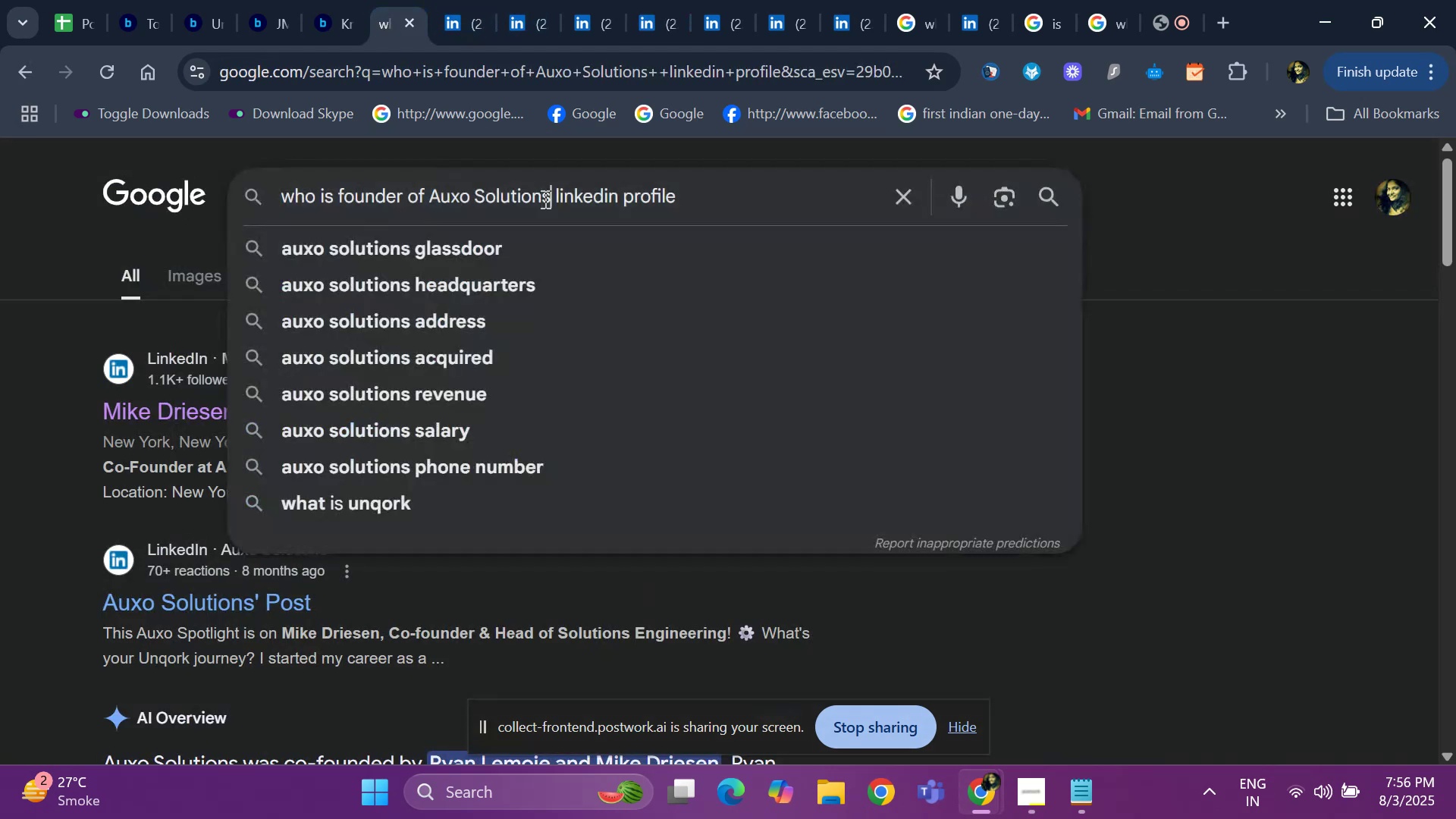 
key(Backspace)
 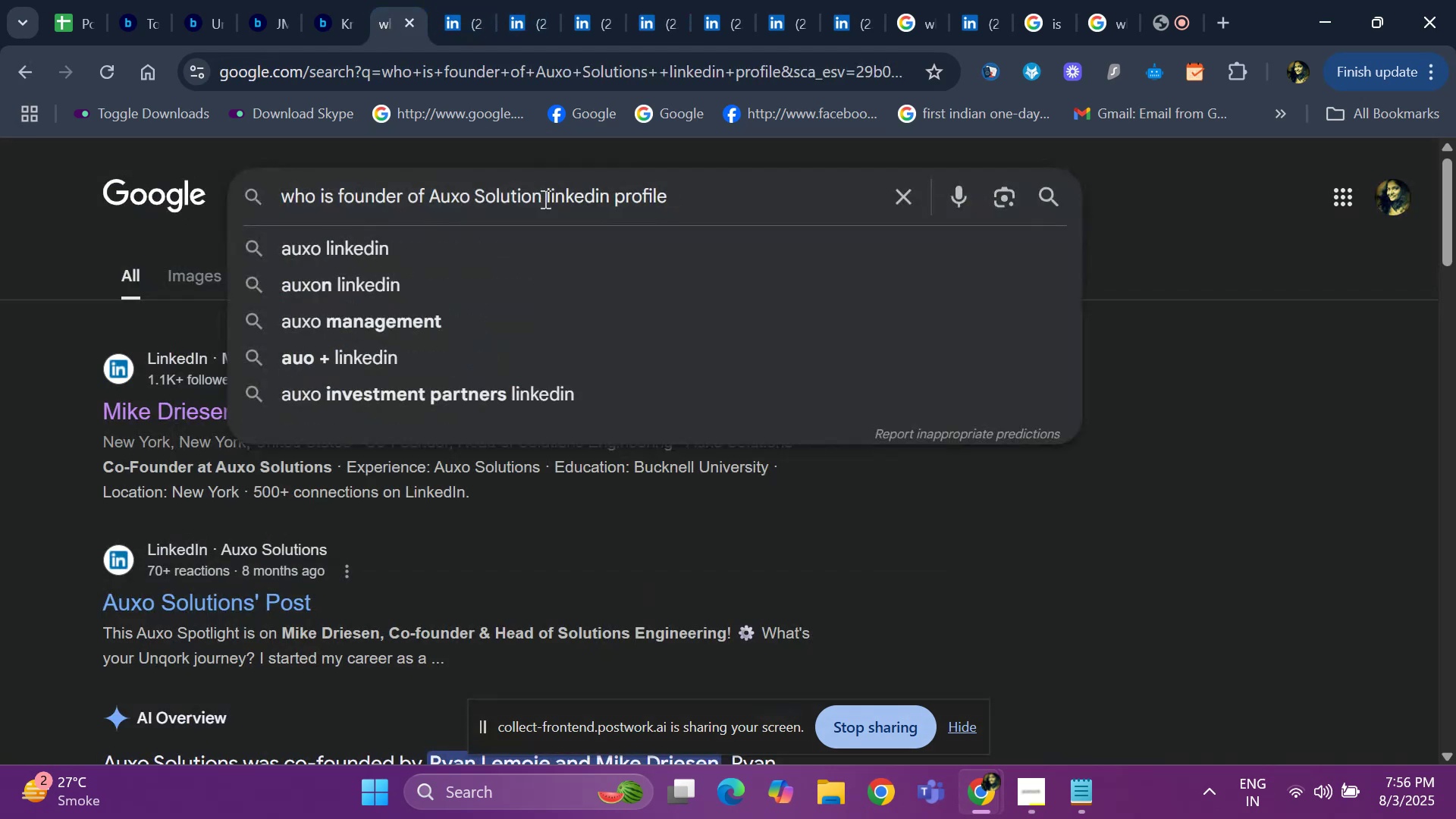 
key(Backspace)
 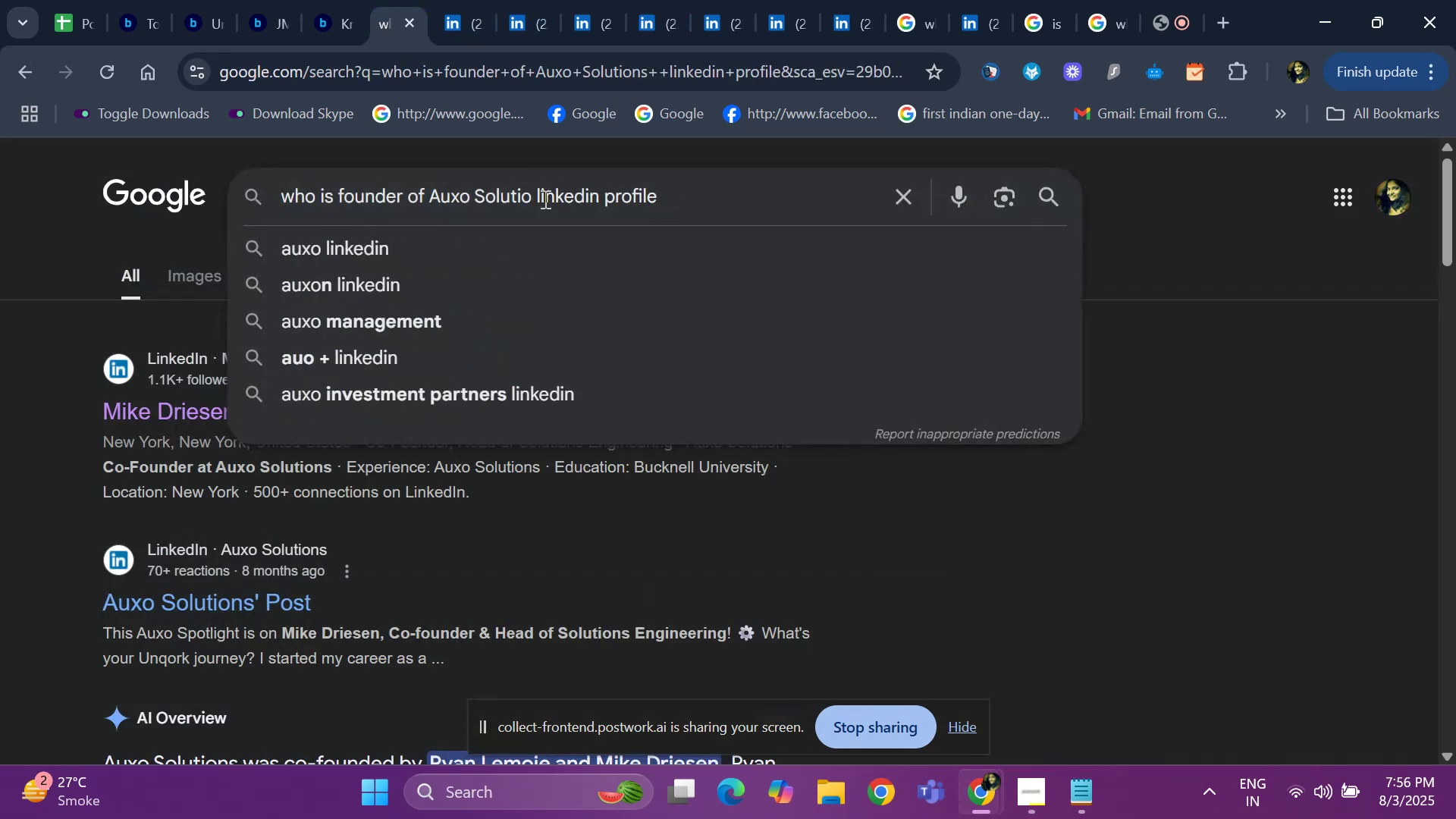 
key(Backspace)
 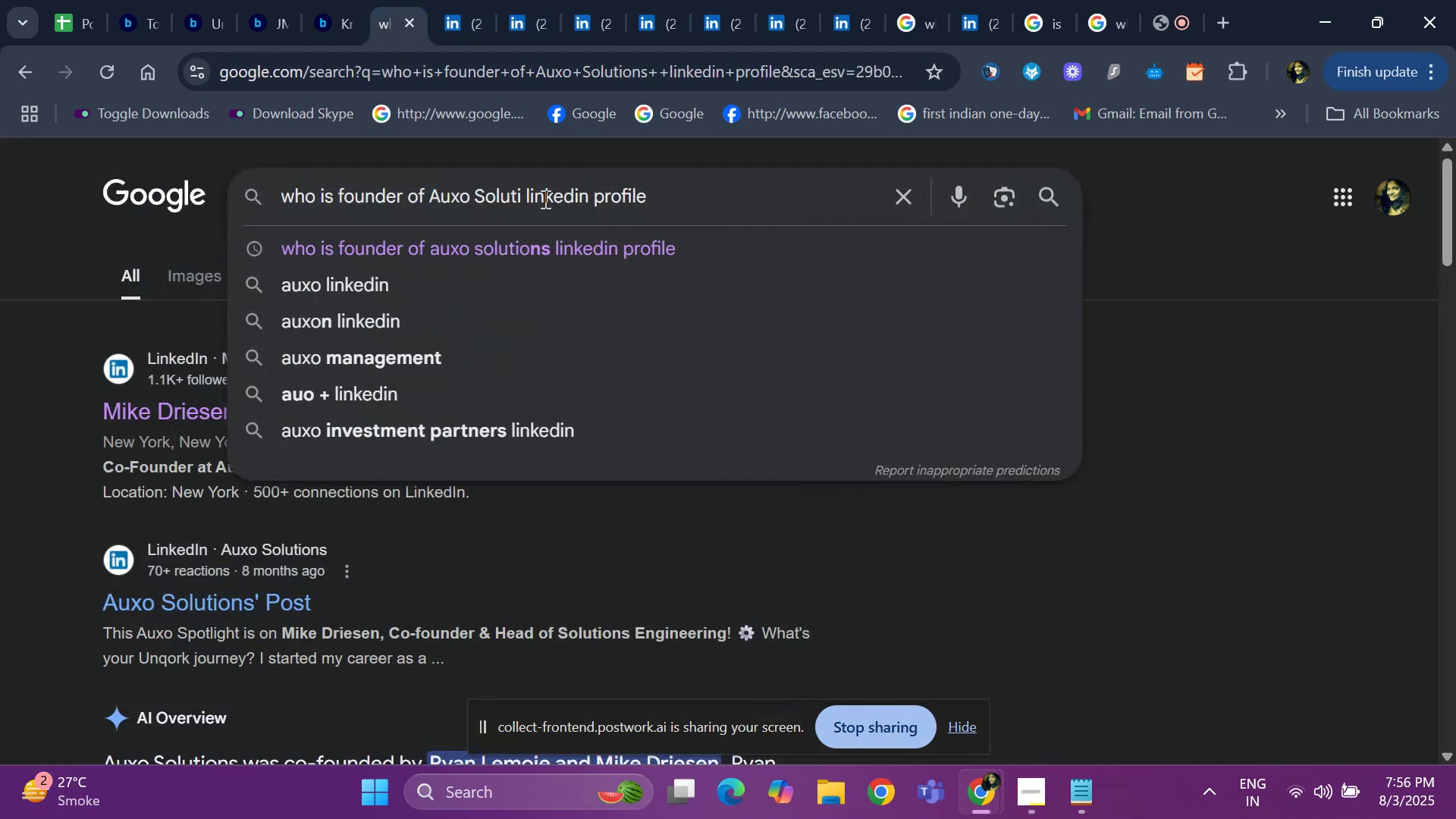 
key(Backspace)
 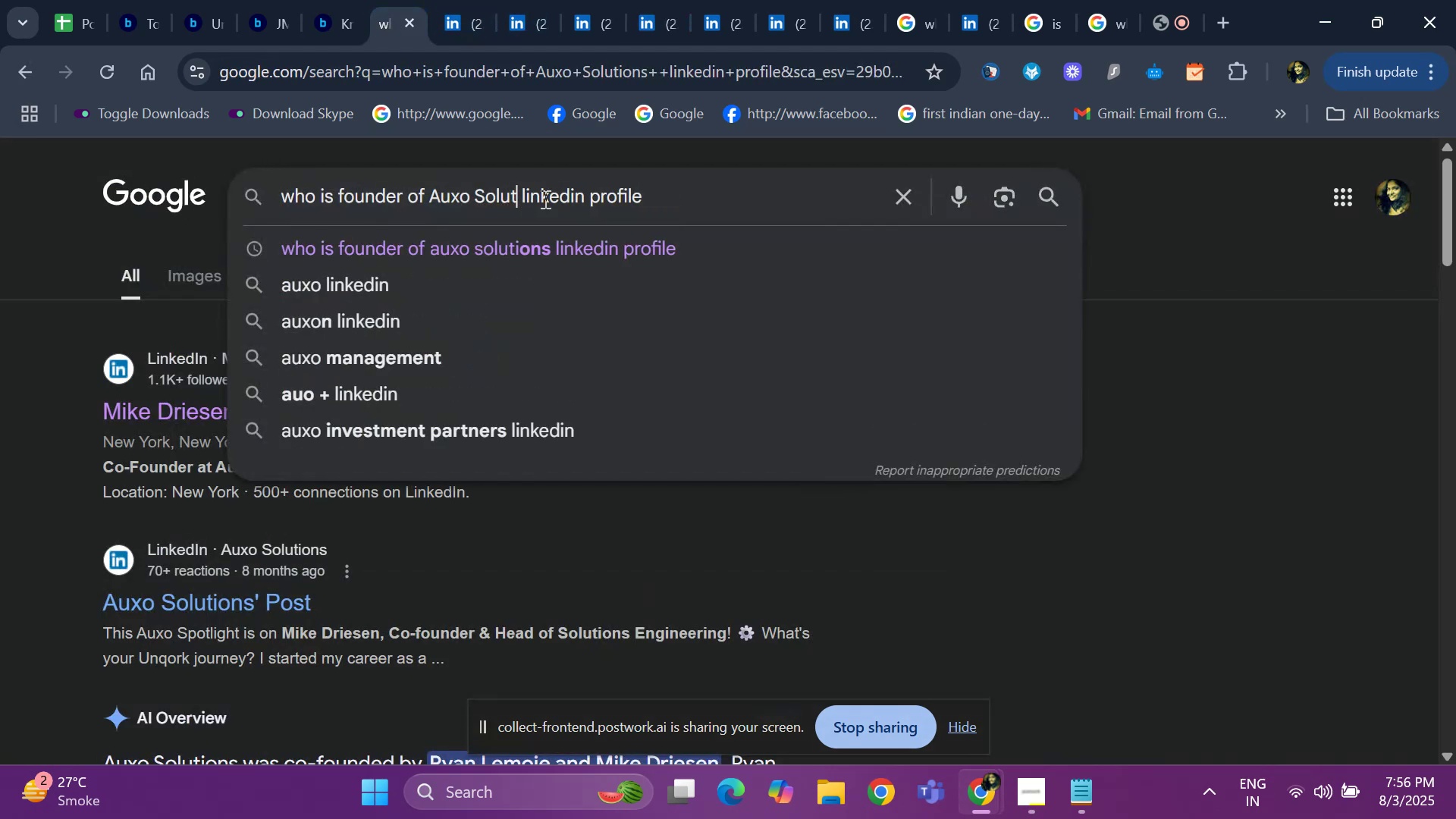 
key(Backspace)
 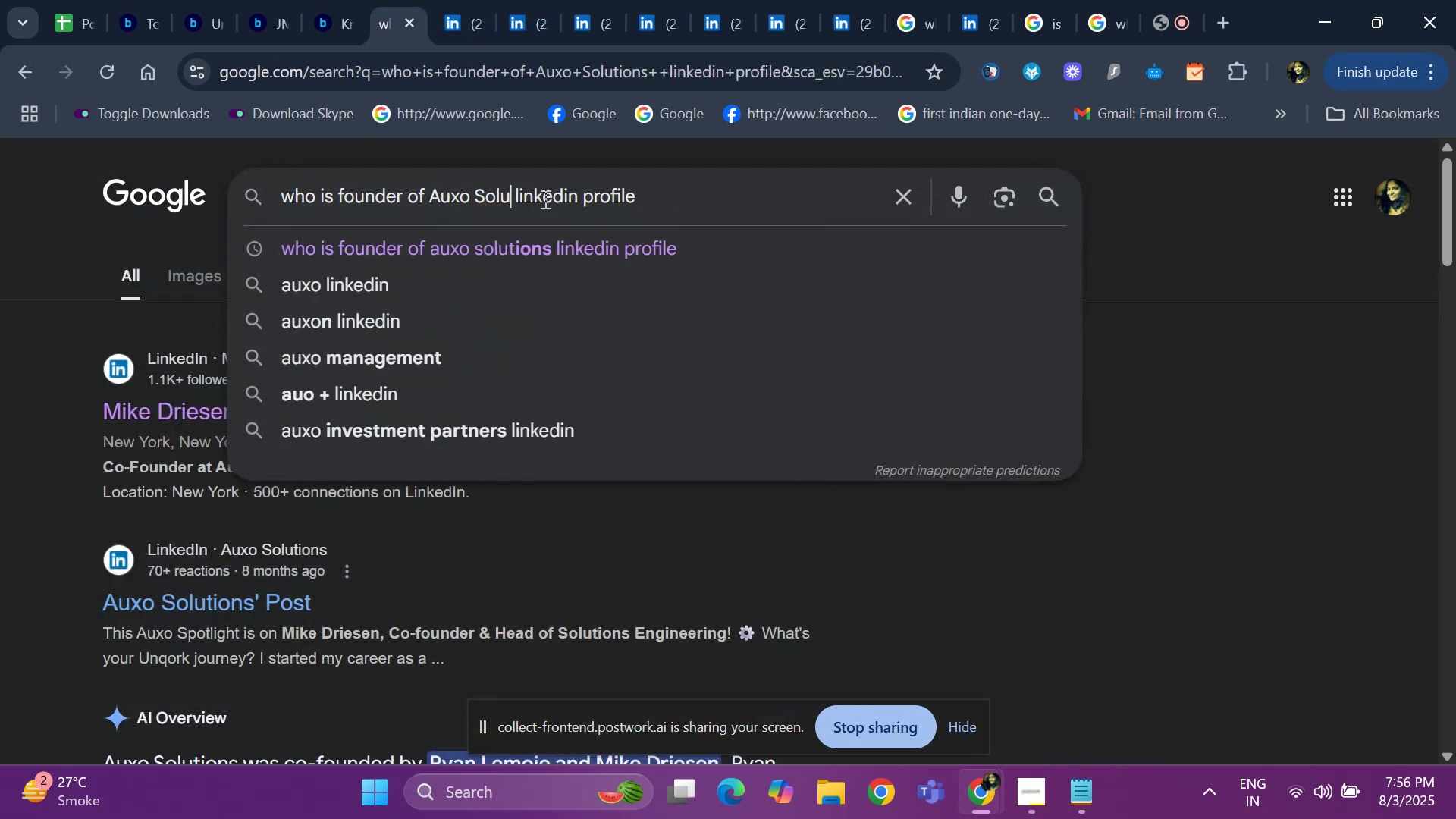 
key(Backspace)
 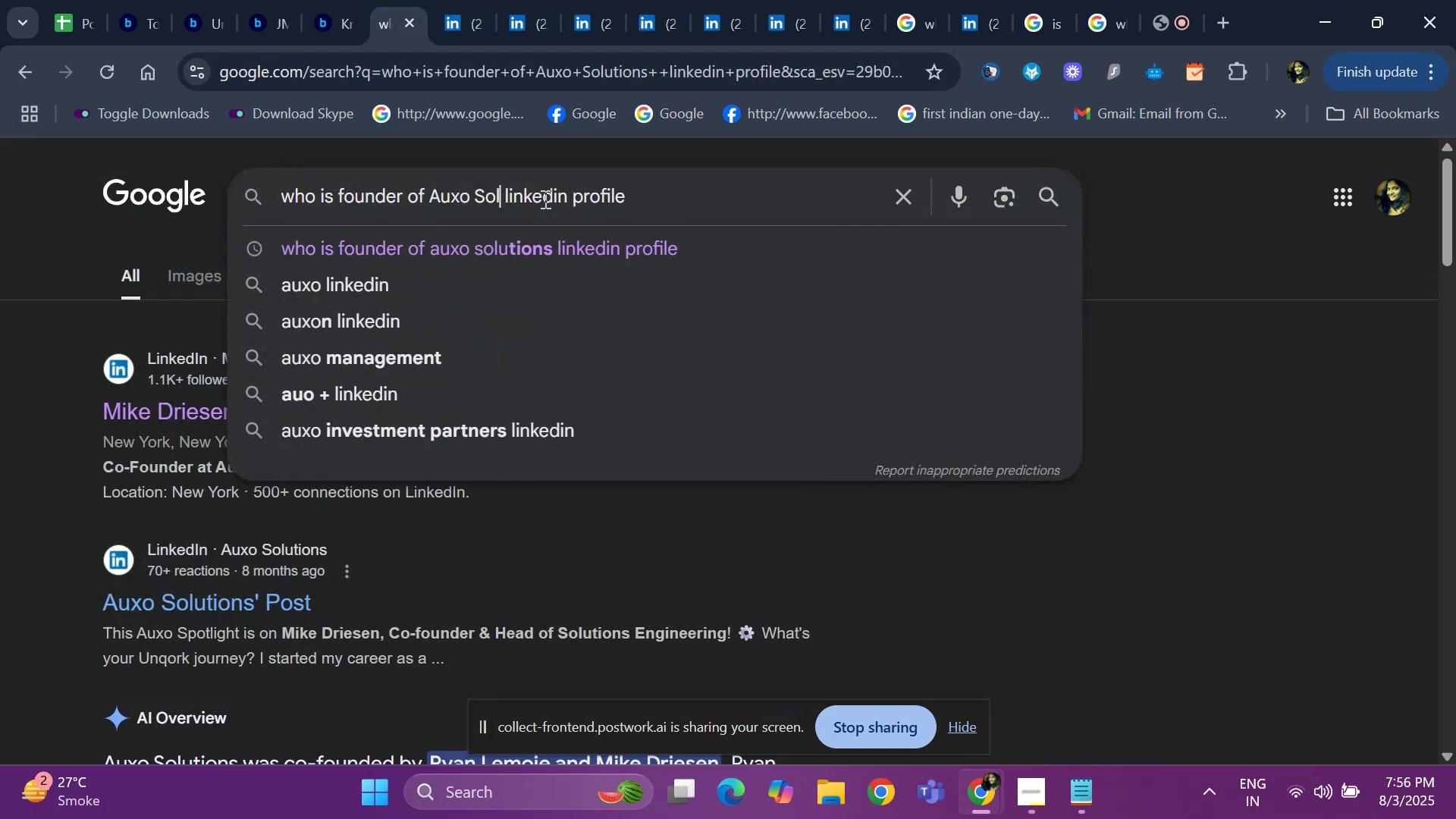 
key(Backspace)
 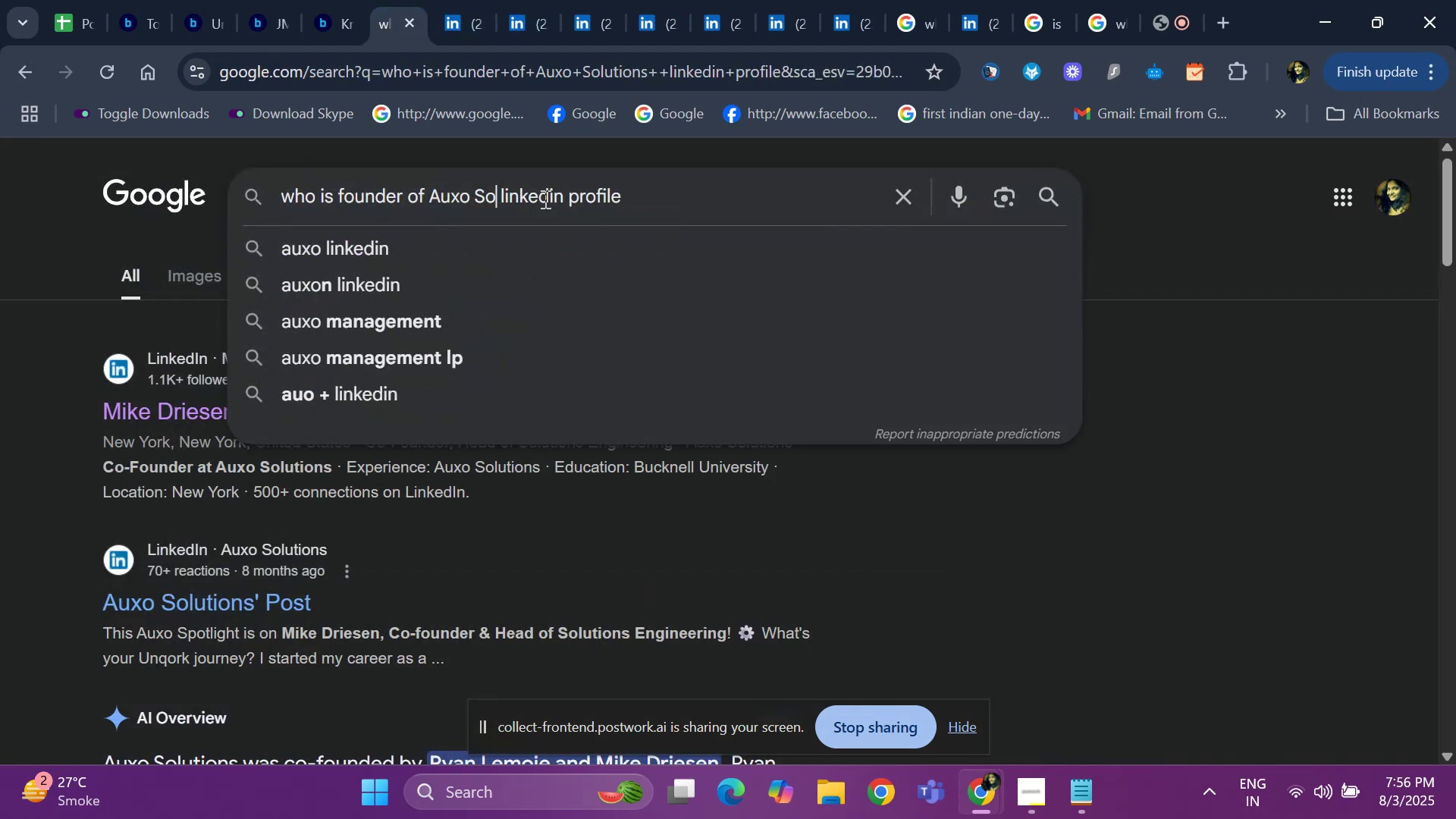 
key(Backspace)
 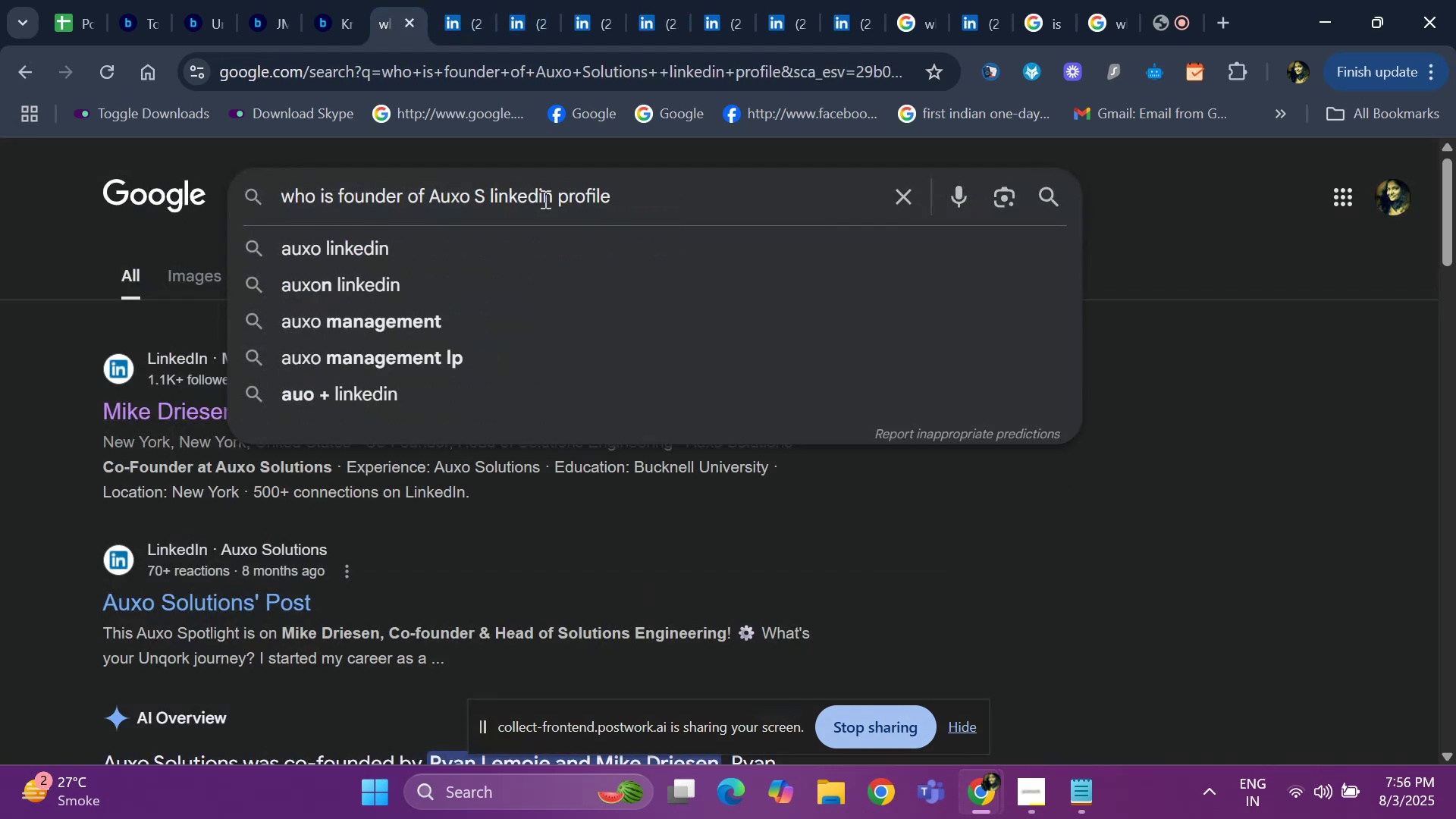 
key(Backspace)
 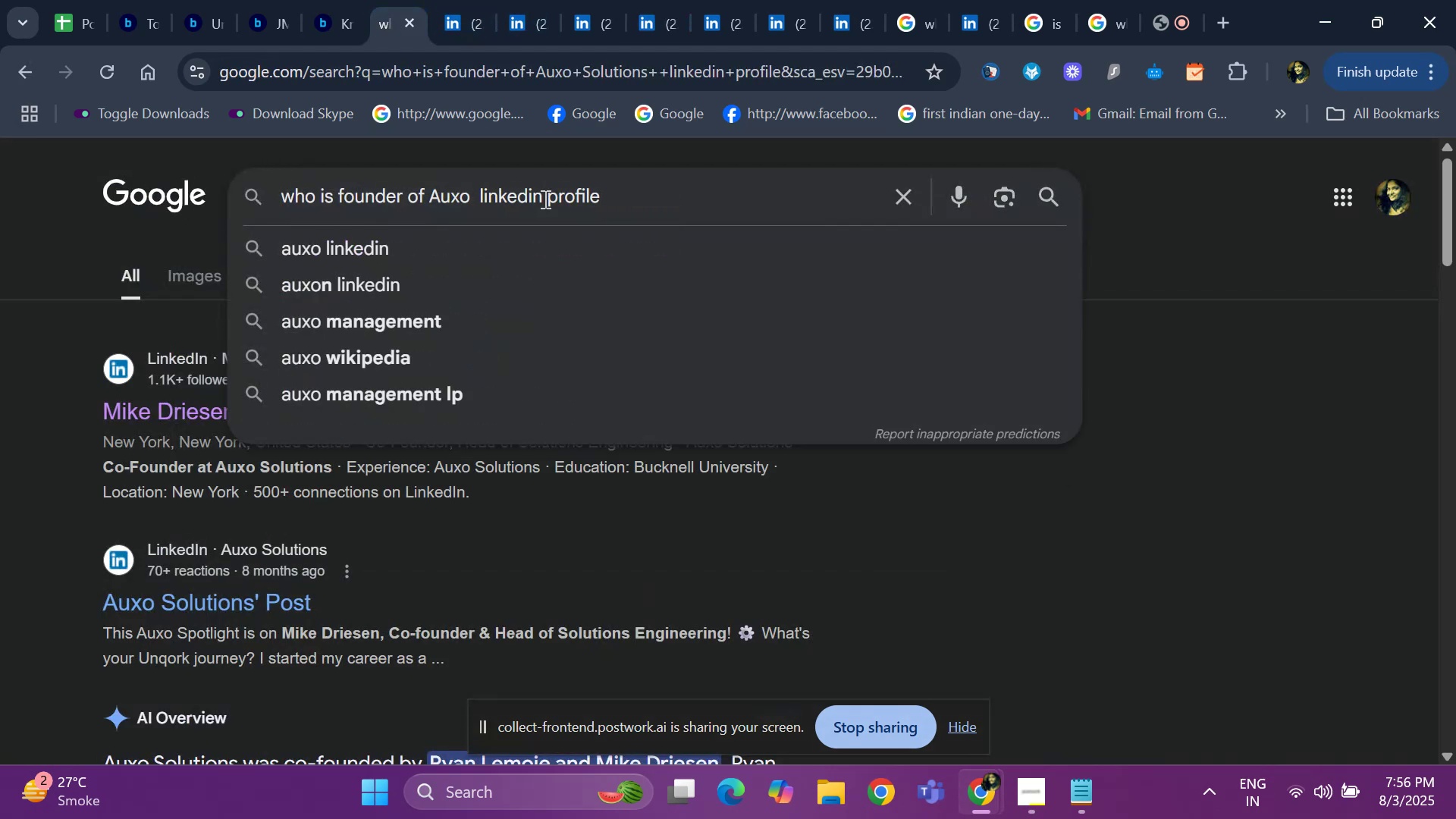 
key(Backspace)
 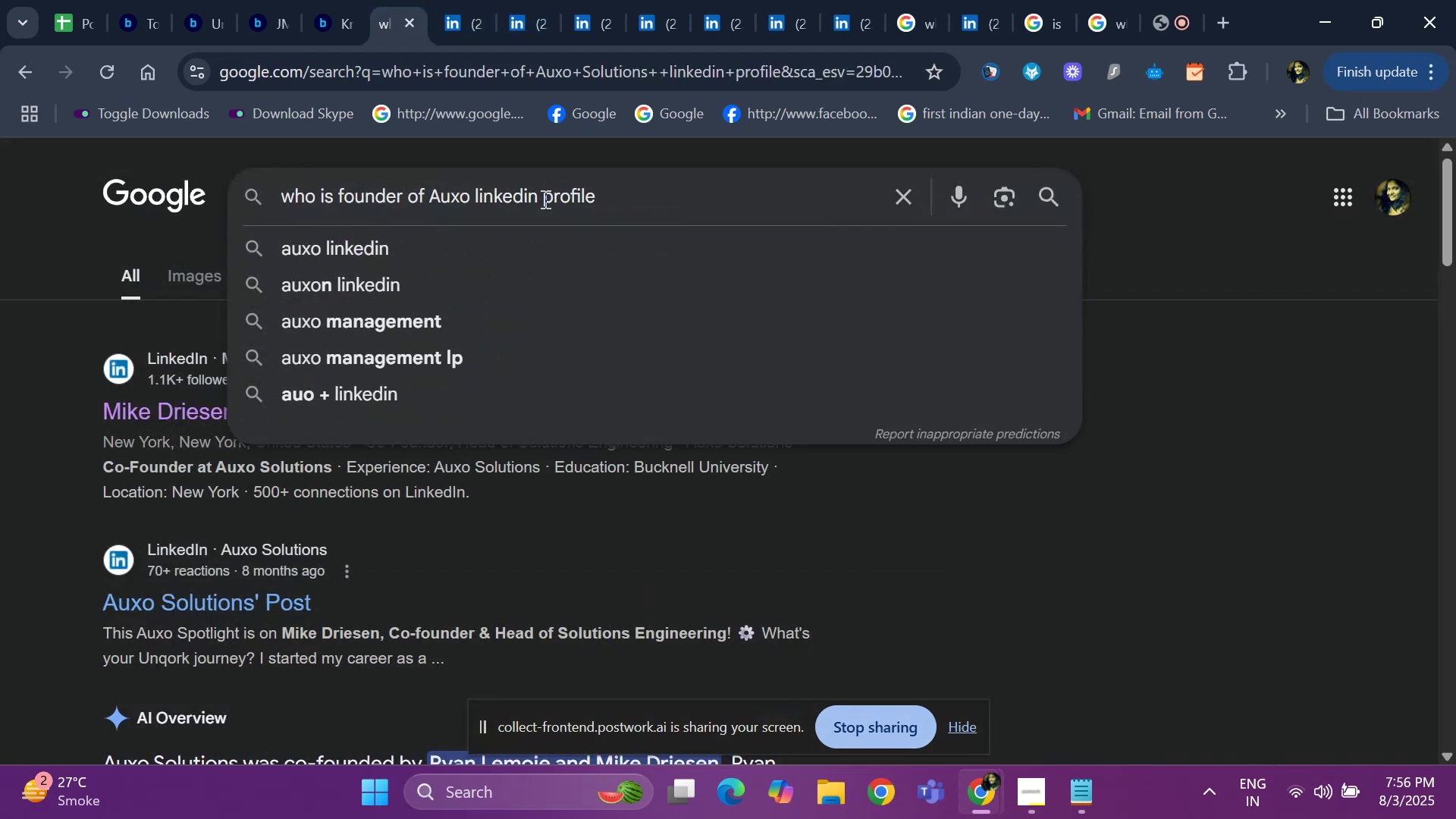 
key(Backspace)
 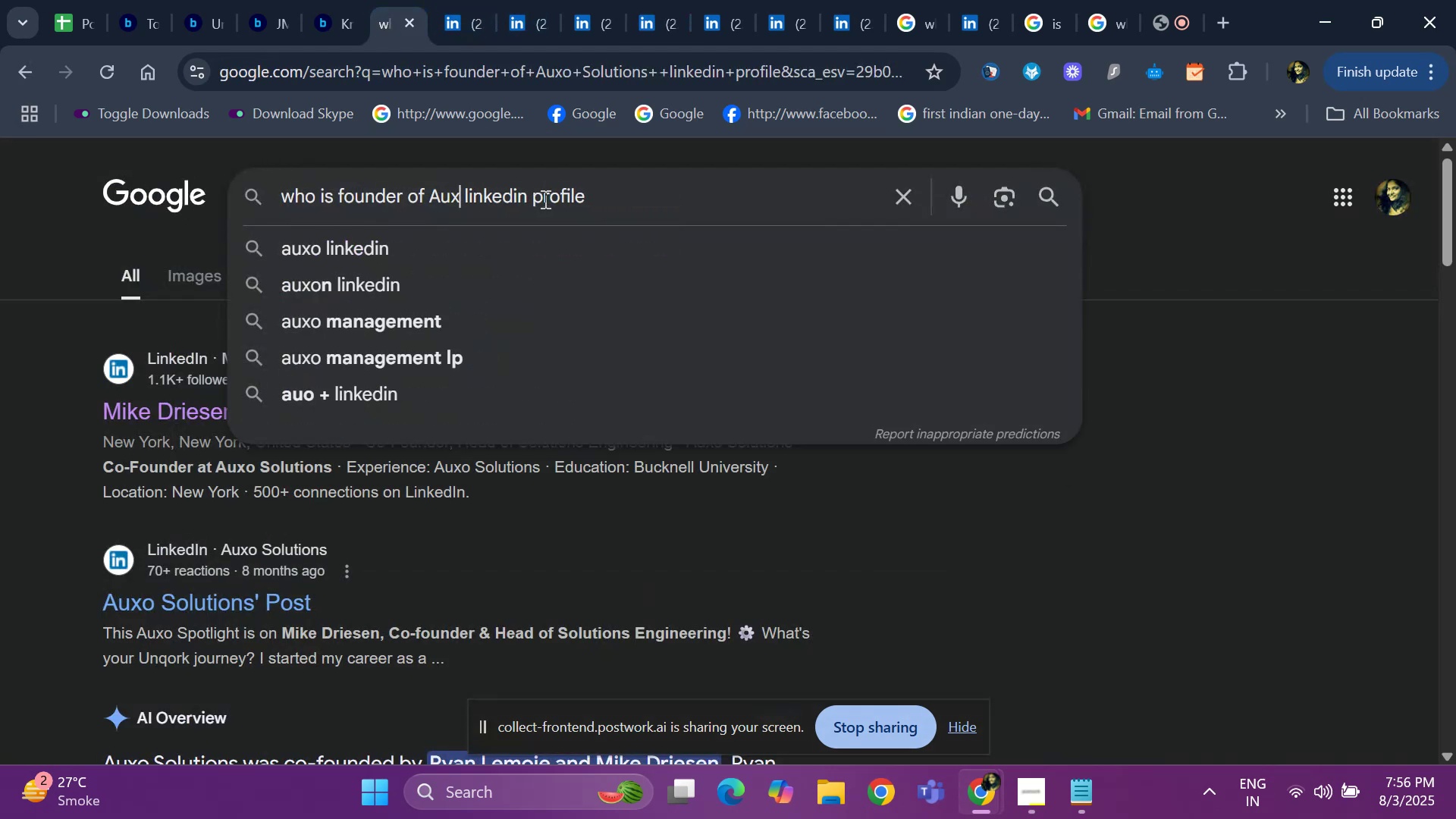 
key(Backspace)
 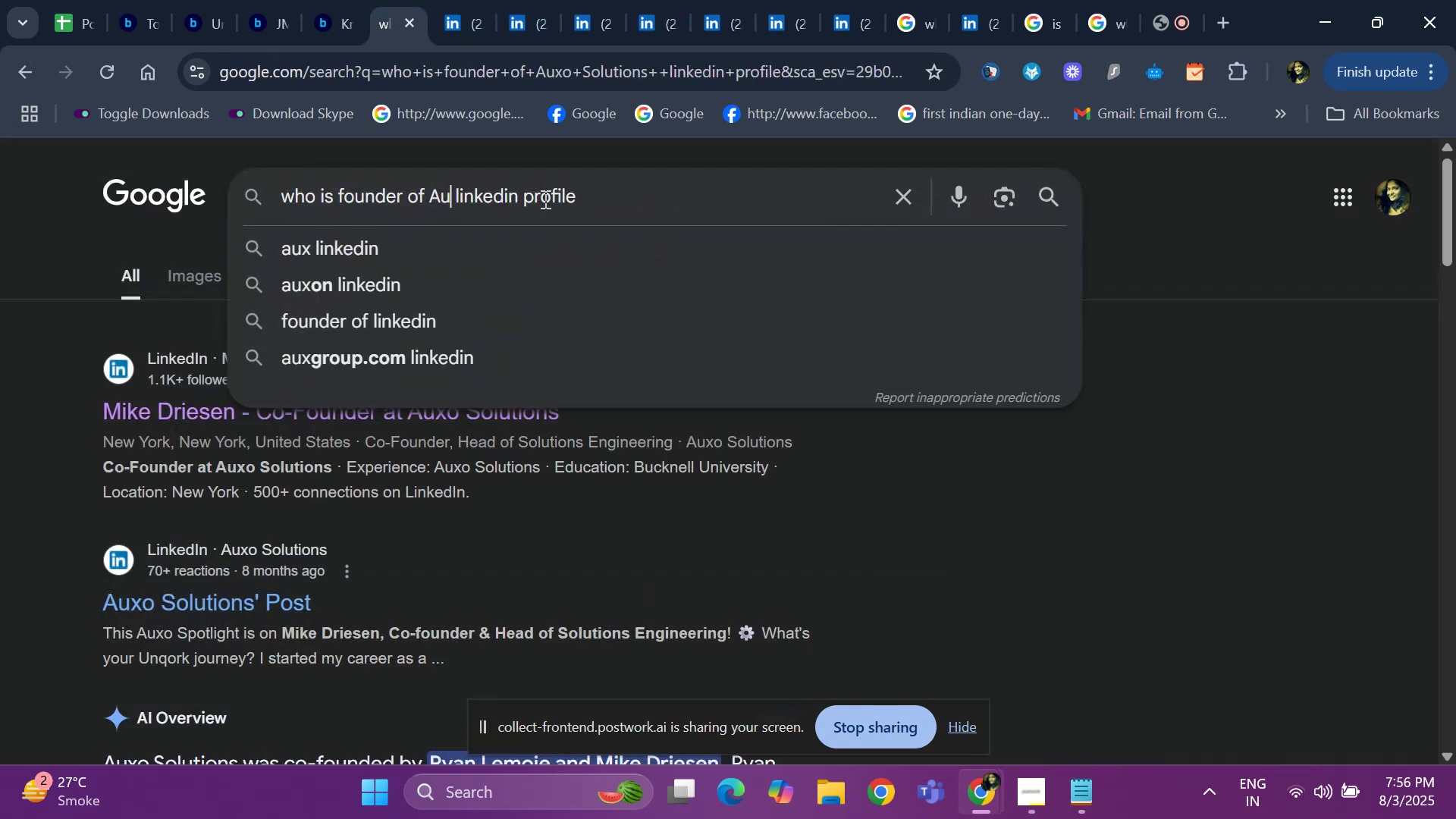 
key(Backspace)
 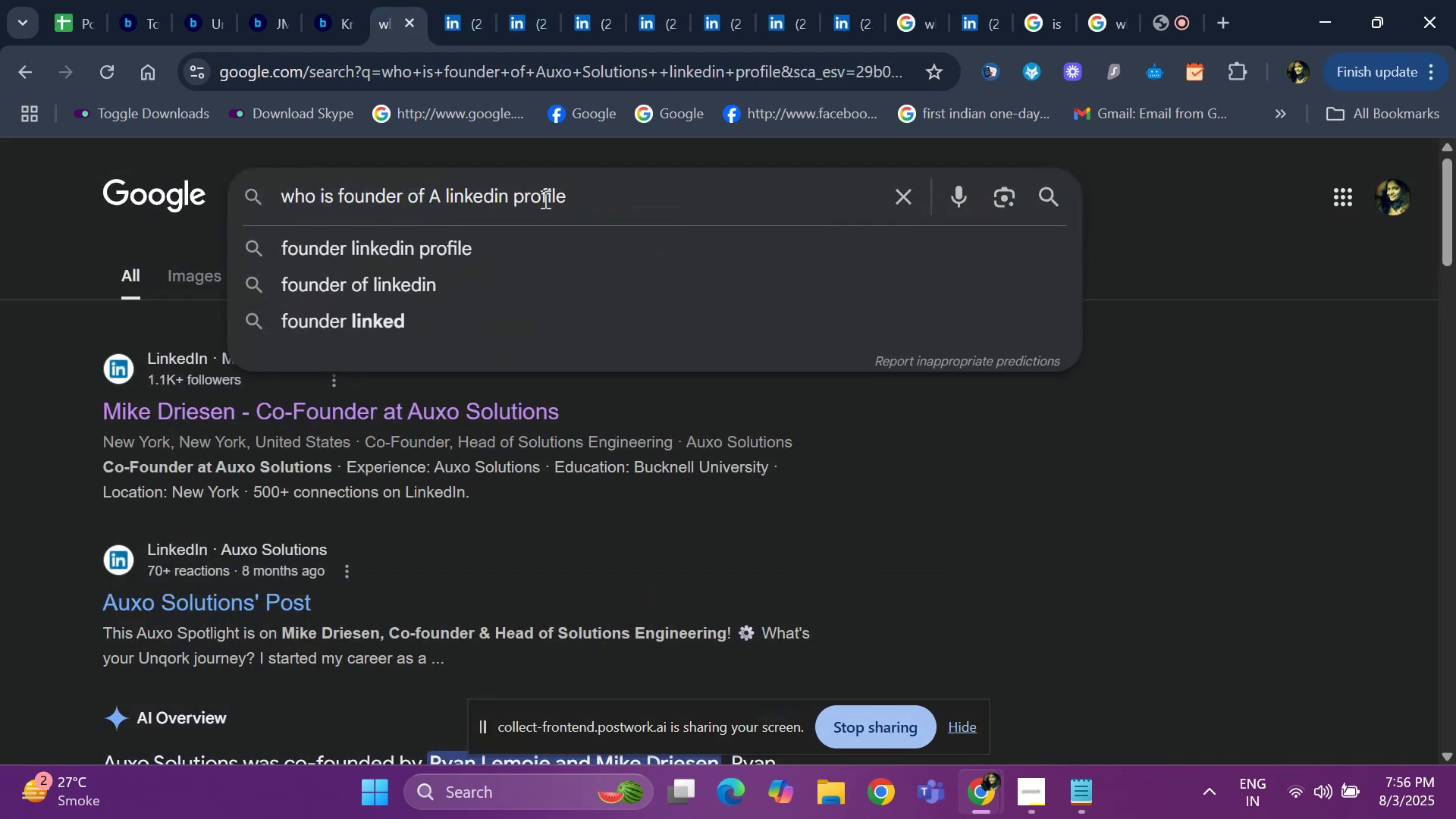 
key(Backspace)
 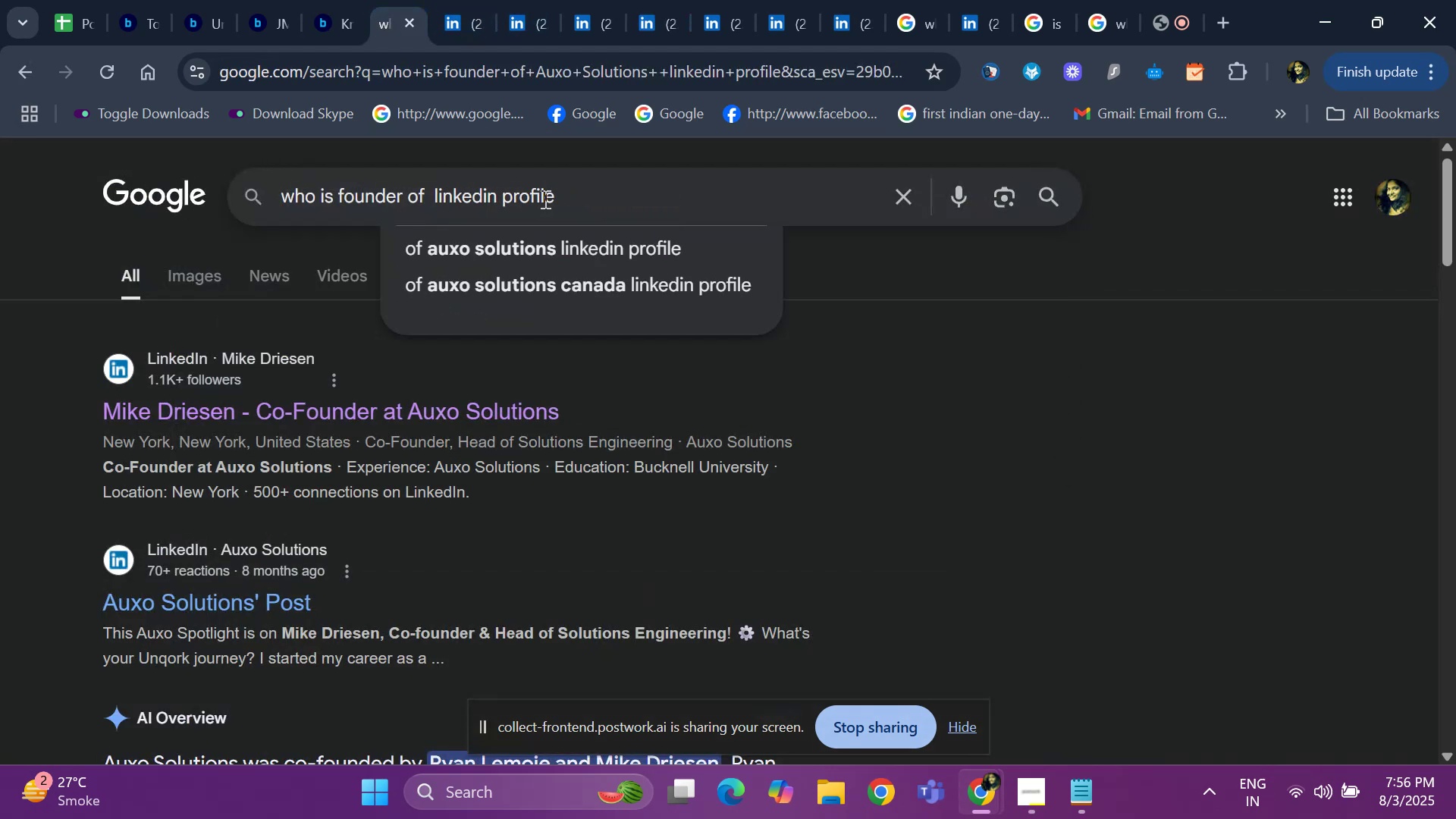 
key(Control+V)
 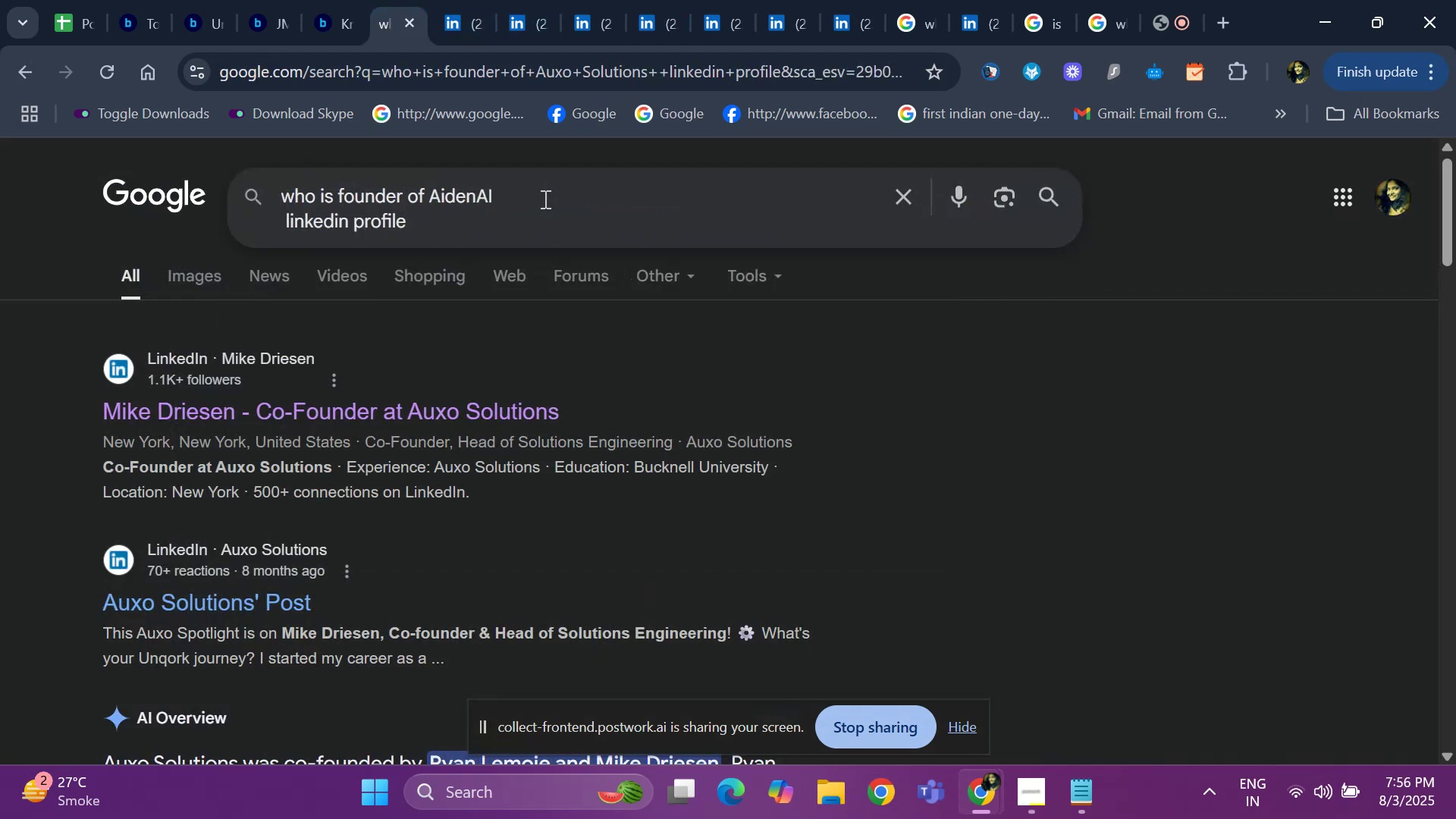 
key(Space)
 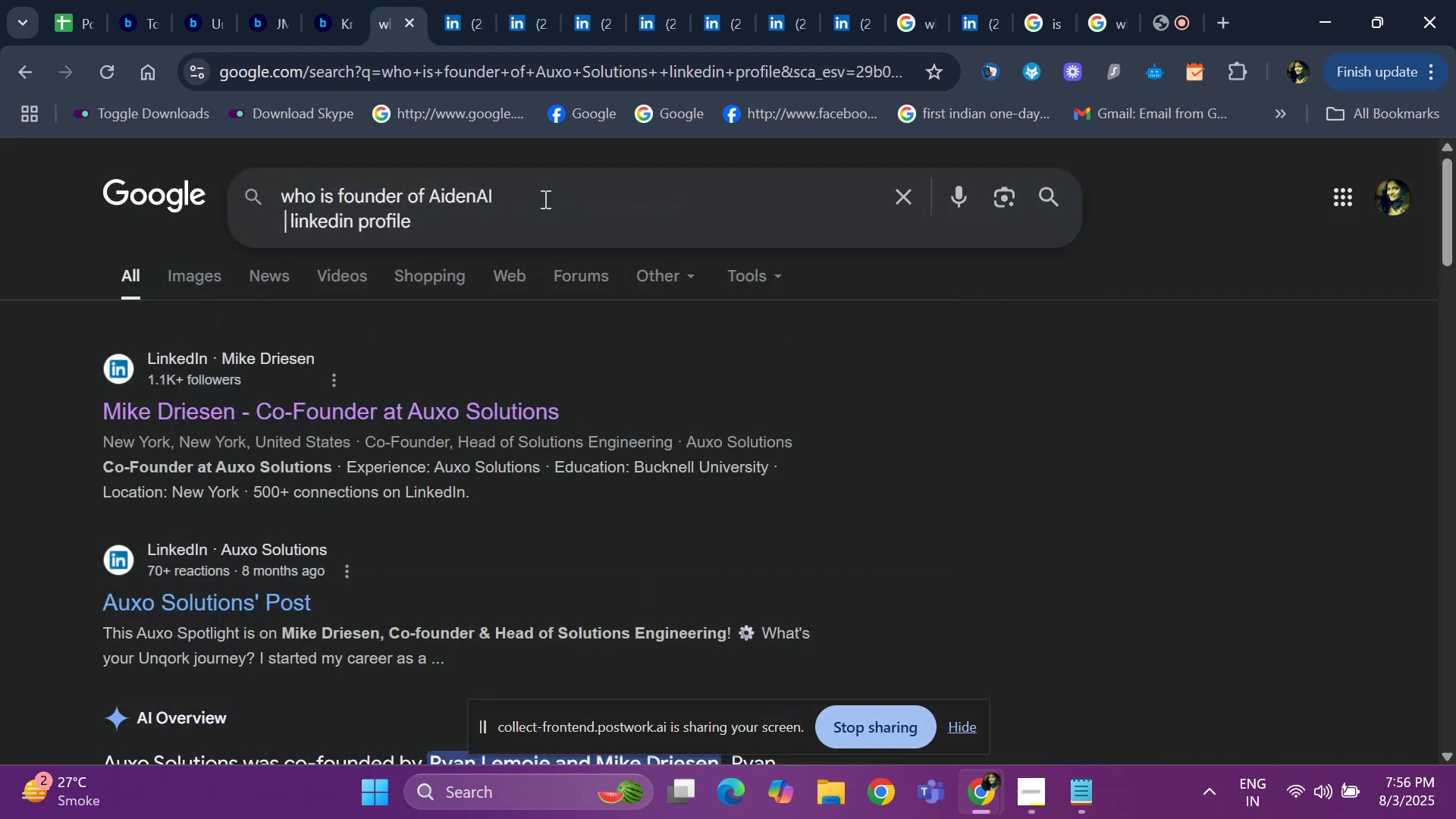 
key(Enter)
 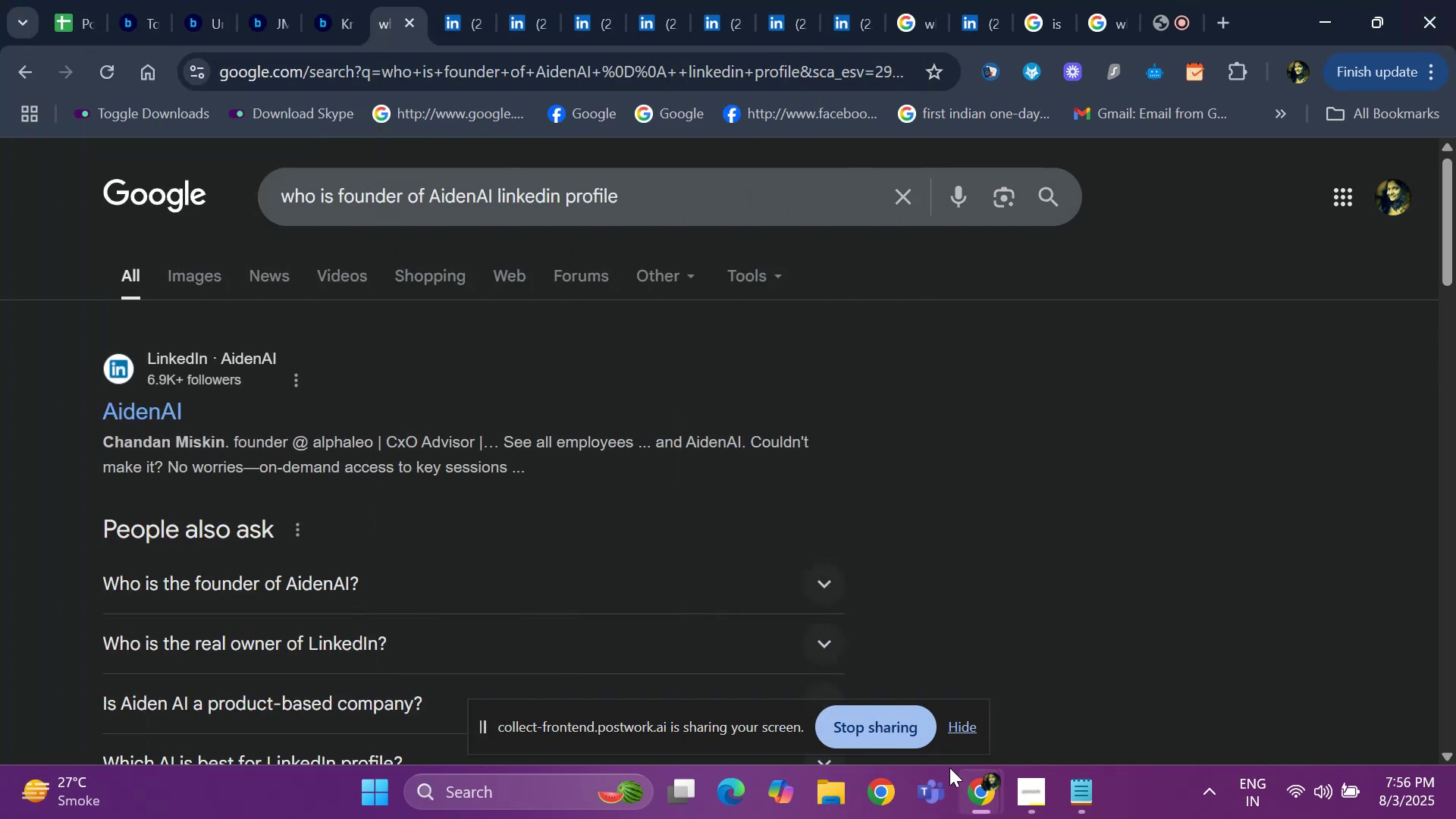 
wait(7.98)
 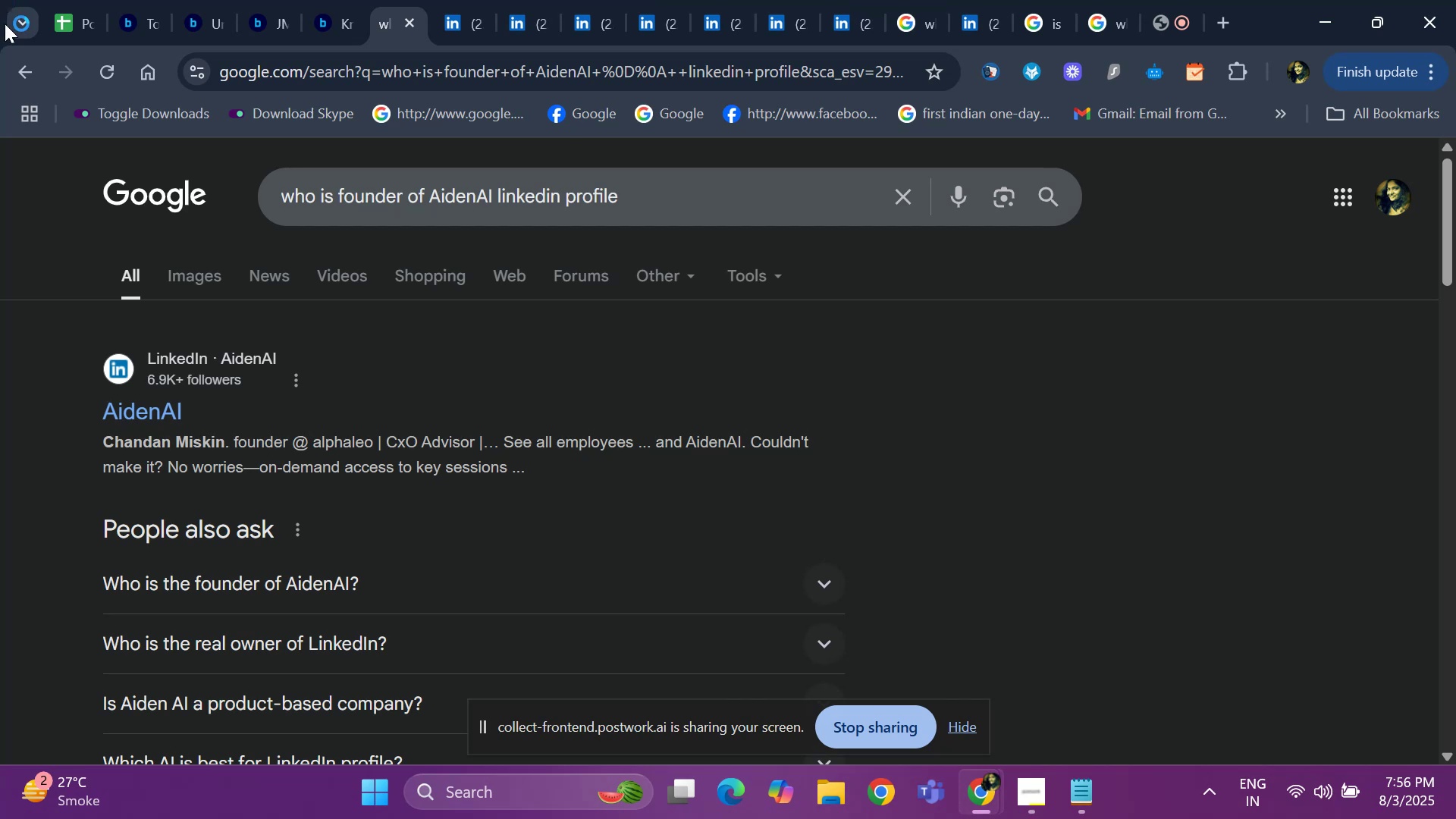 
scroll: coordinate [297, 410], scroll_direction: down, amount: 10.0
 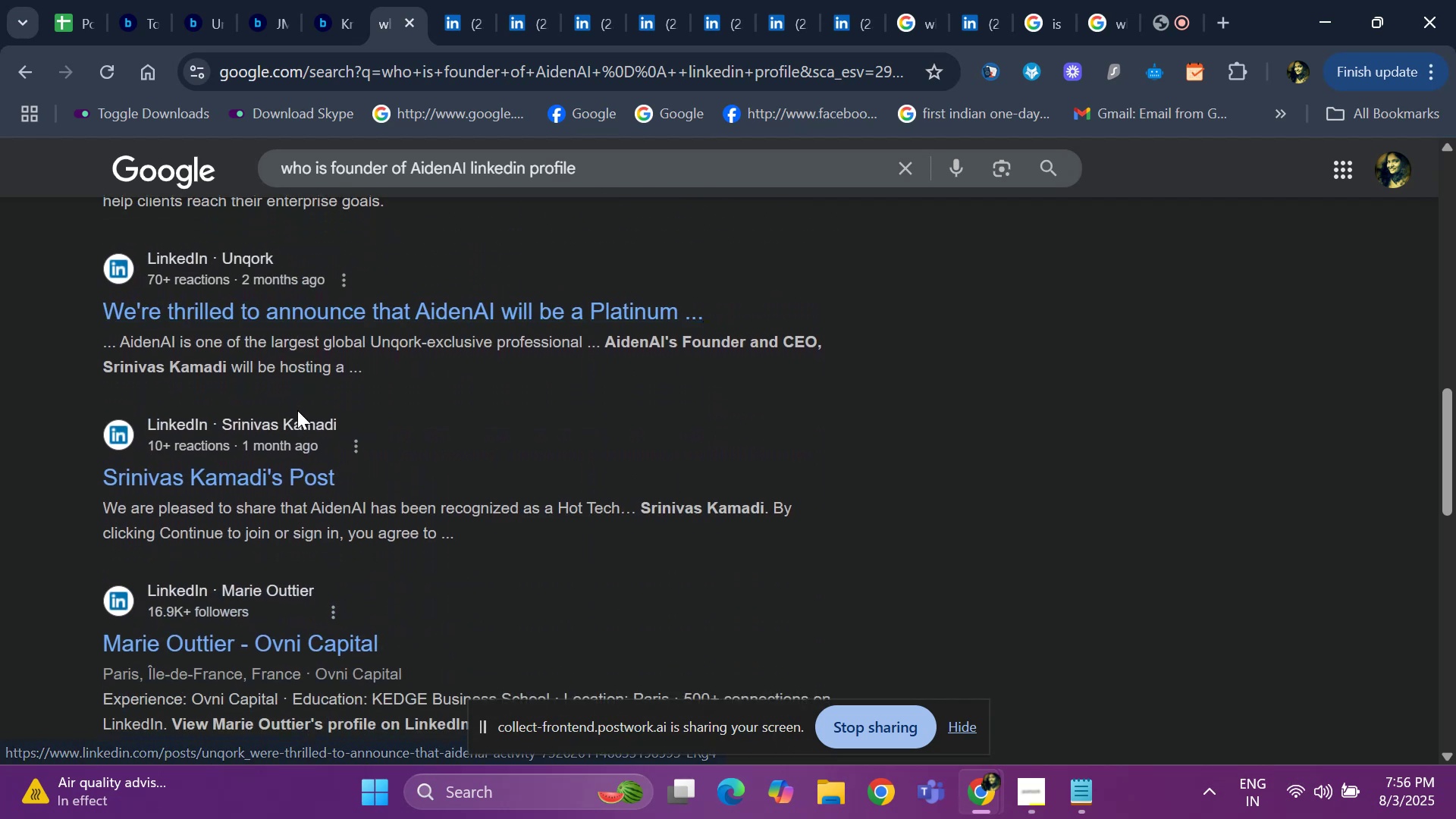 
scroll: coordinate [228, 472], scroll_direction: up, amount: 4.0
 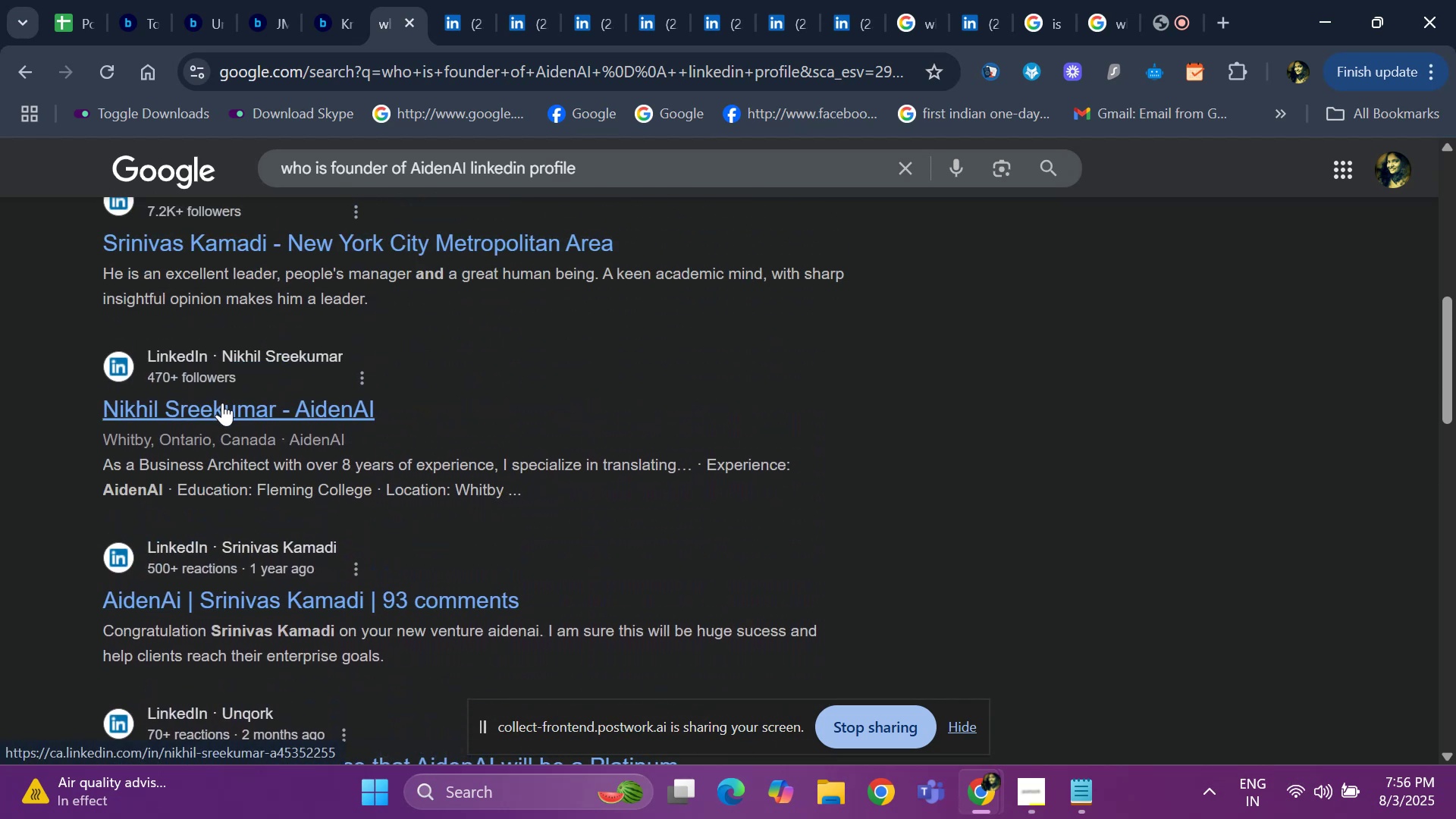 
right_click([221, 405])
 